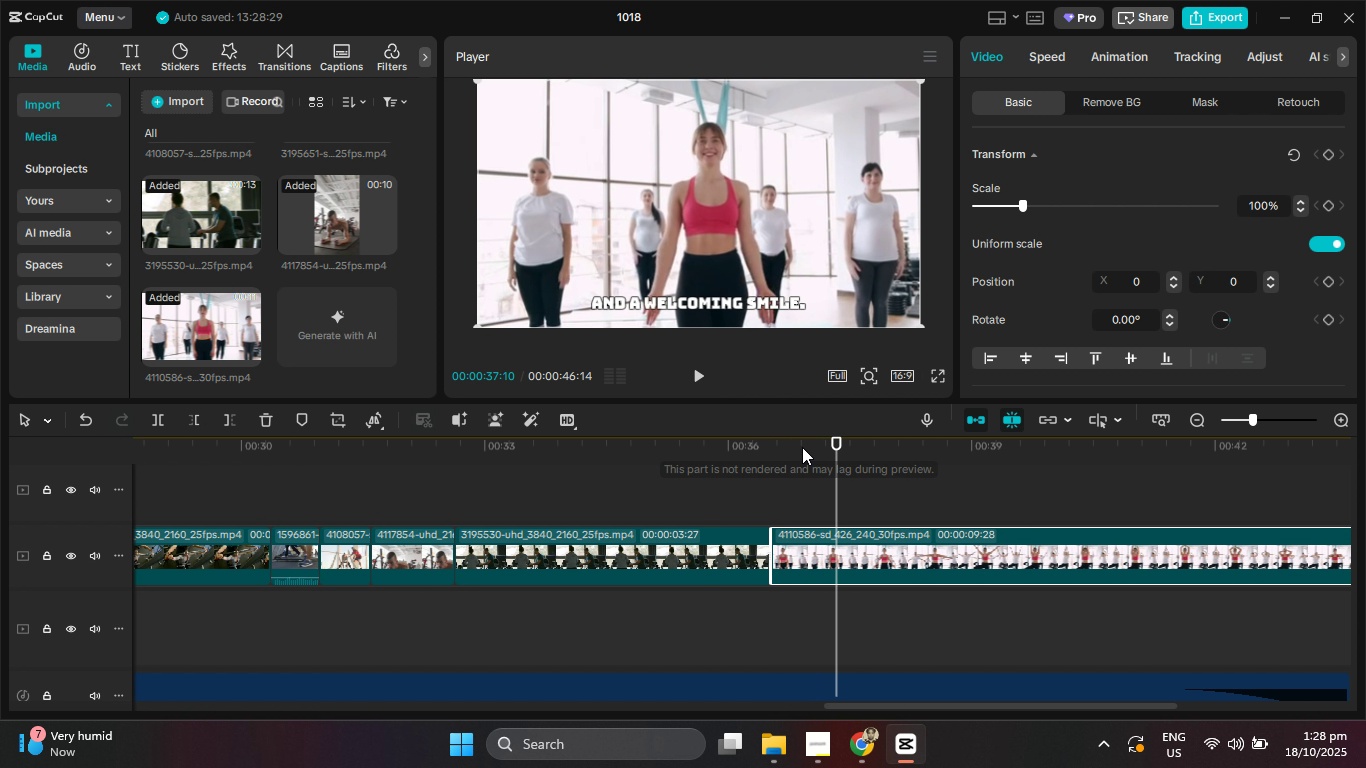 
left_click_drag(start_coordinate=[802, 447], to_coordinate=[772, 439])
 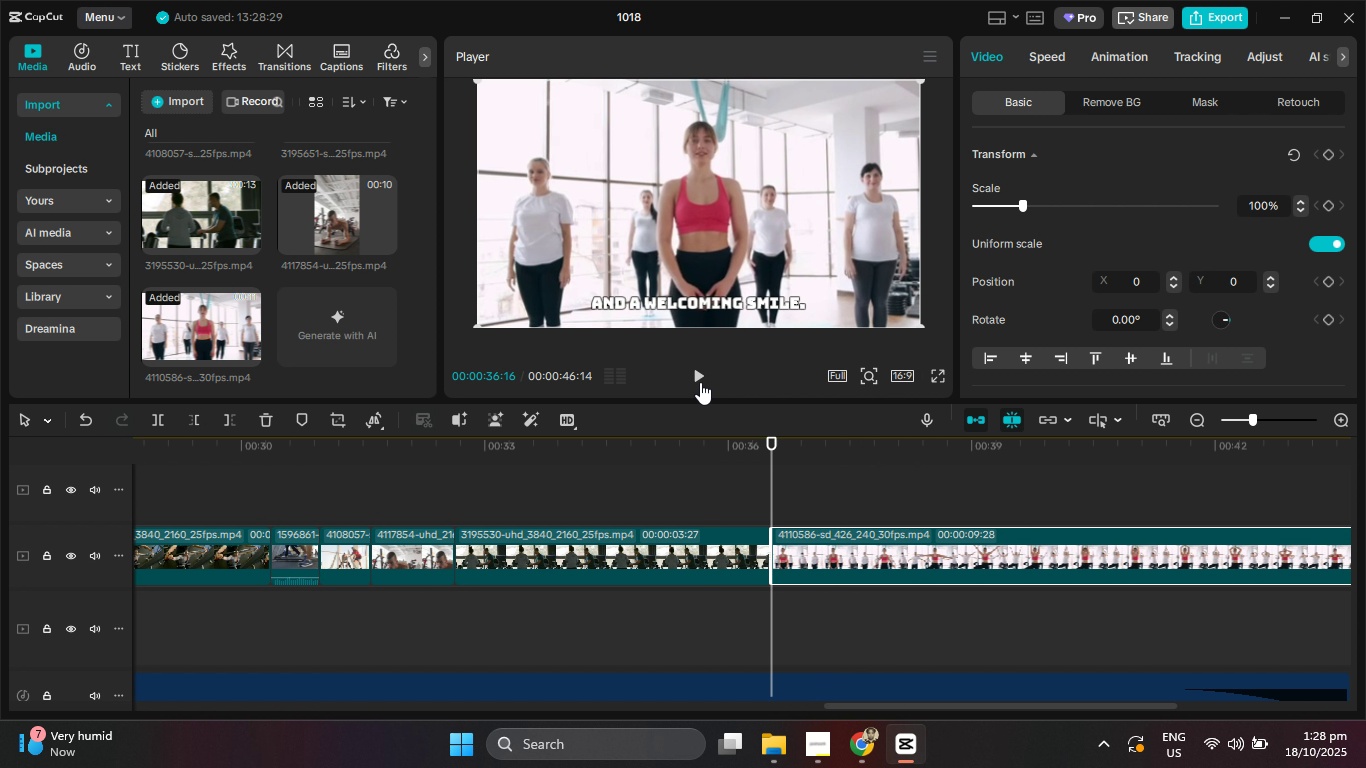 
left_click([700, 382])
 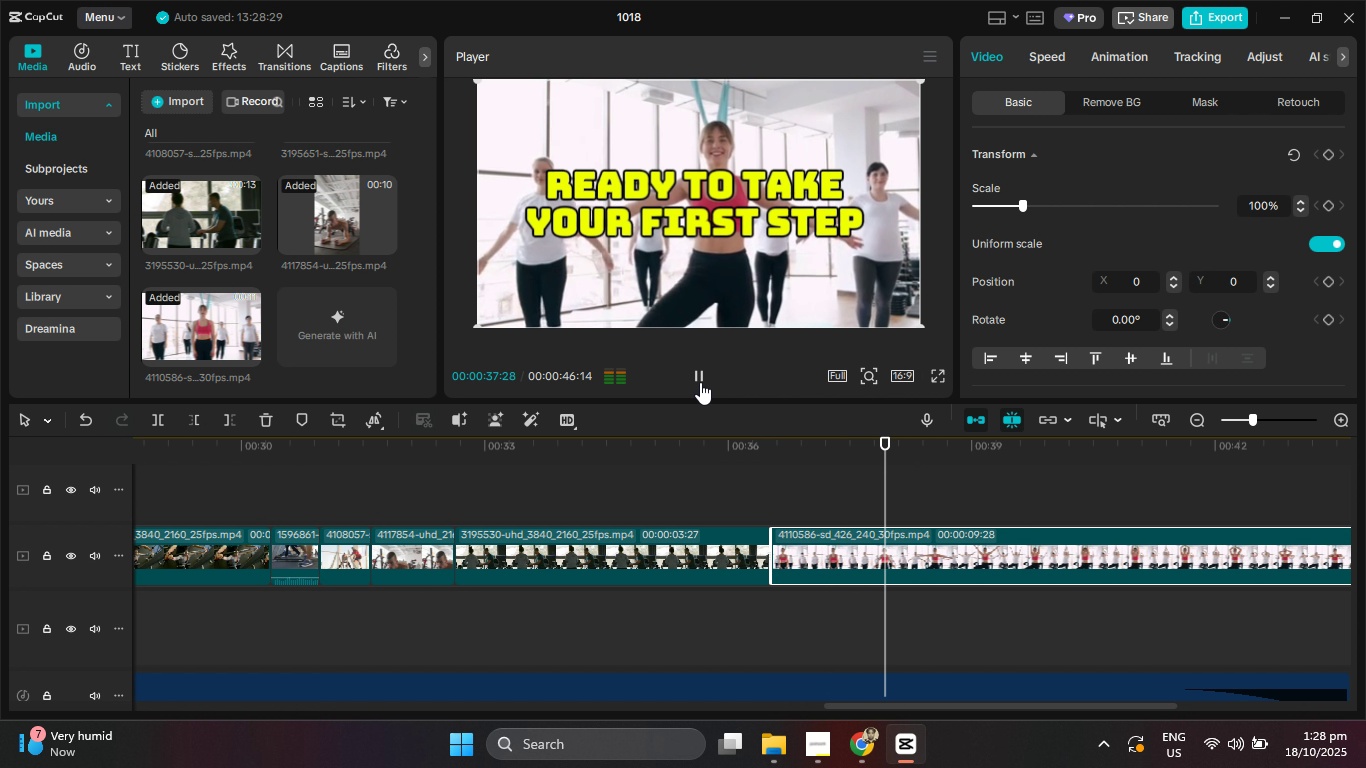 
left_click([700, 382])
 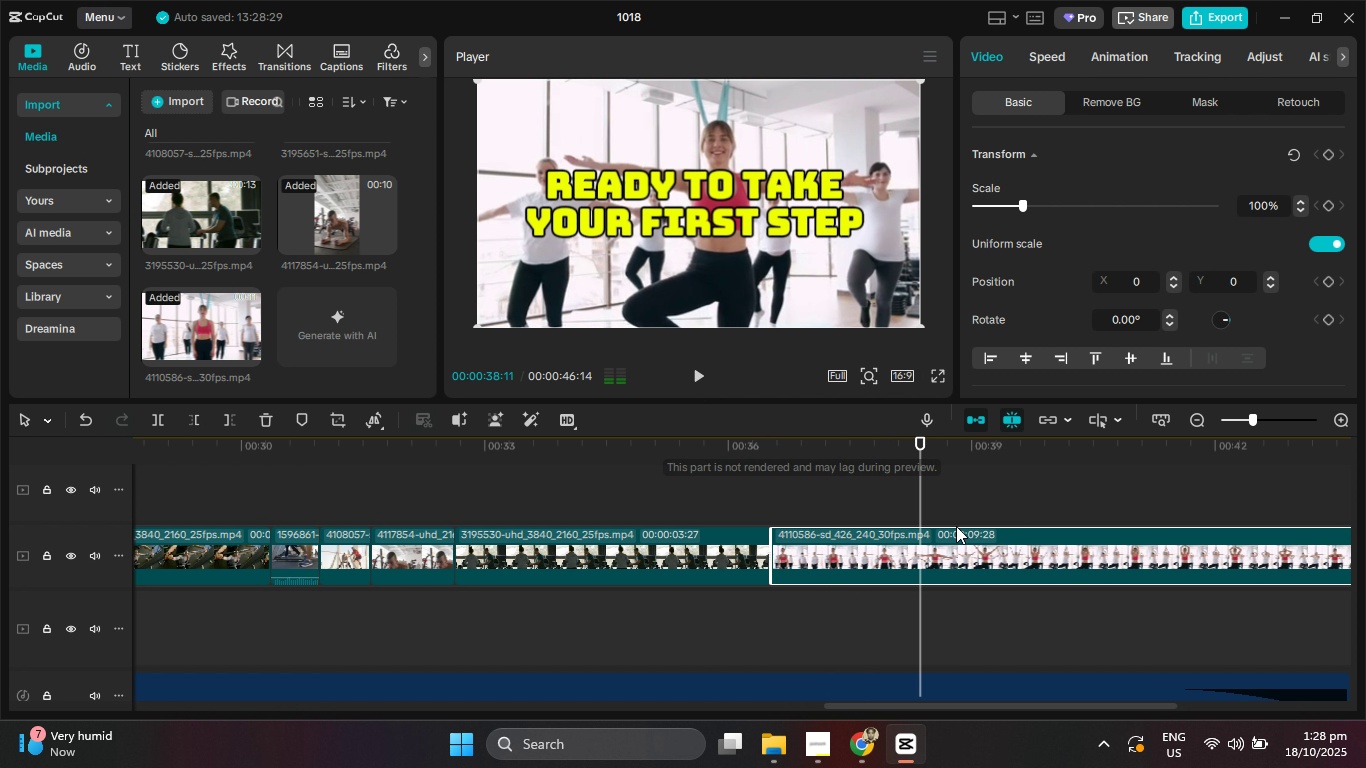 
scroll: coordinate [956, 526], scroll_direction: up, amount: 2.0
 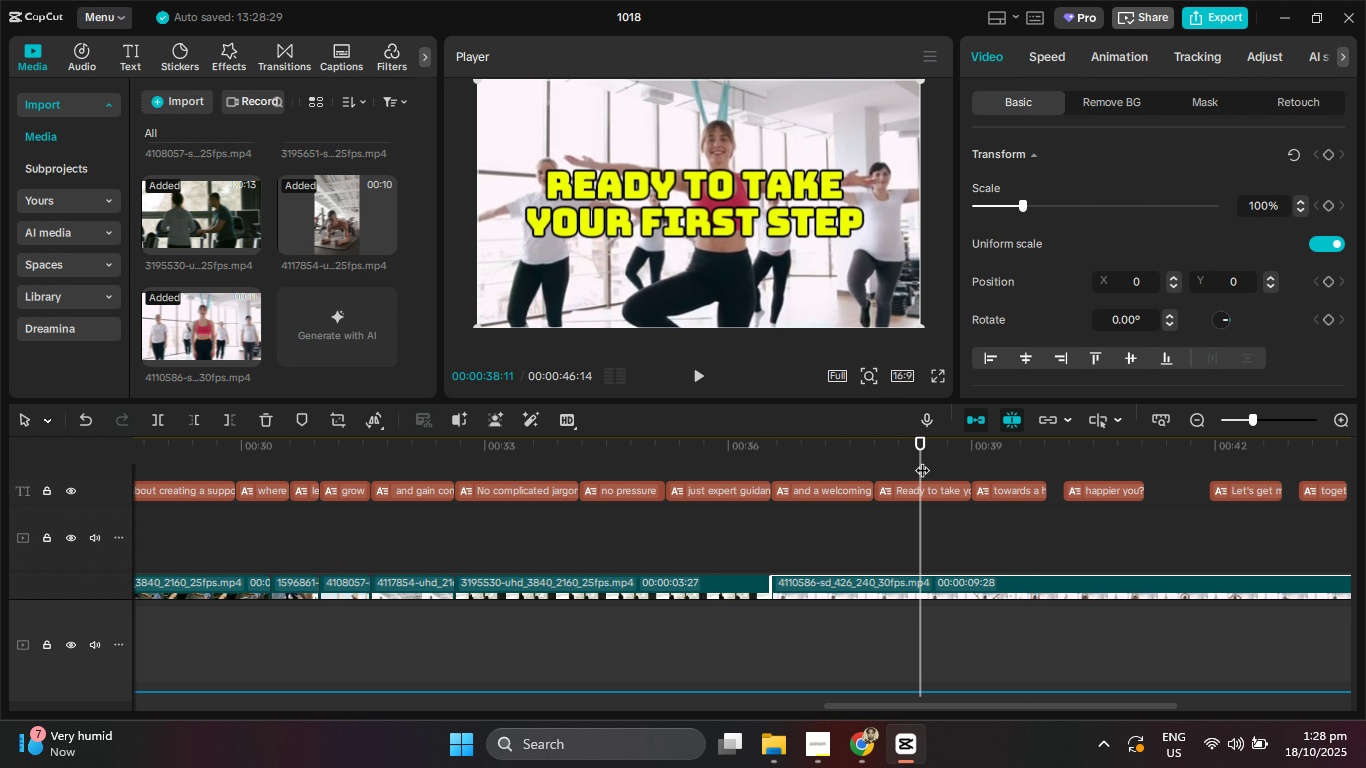 
left_click_drag(start_coordinate=[922, 460], to_coordinate=[877, 465])
 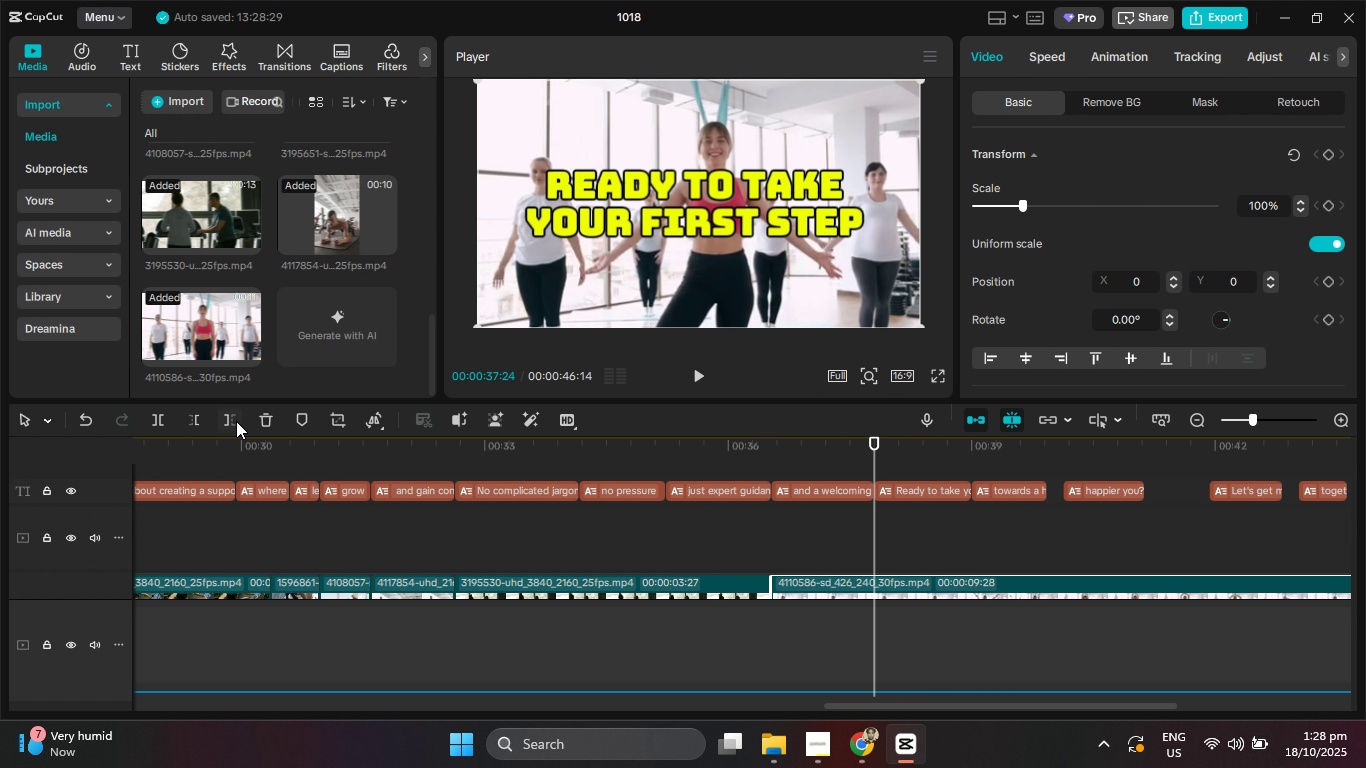 
left_click([236, 421])
 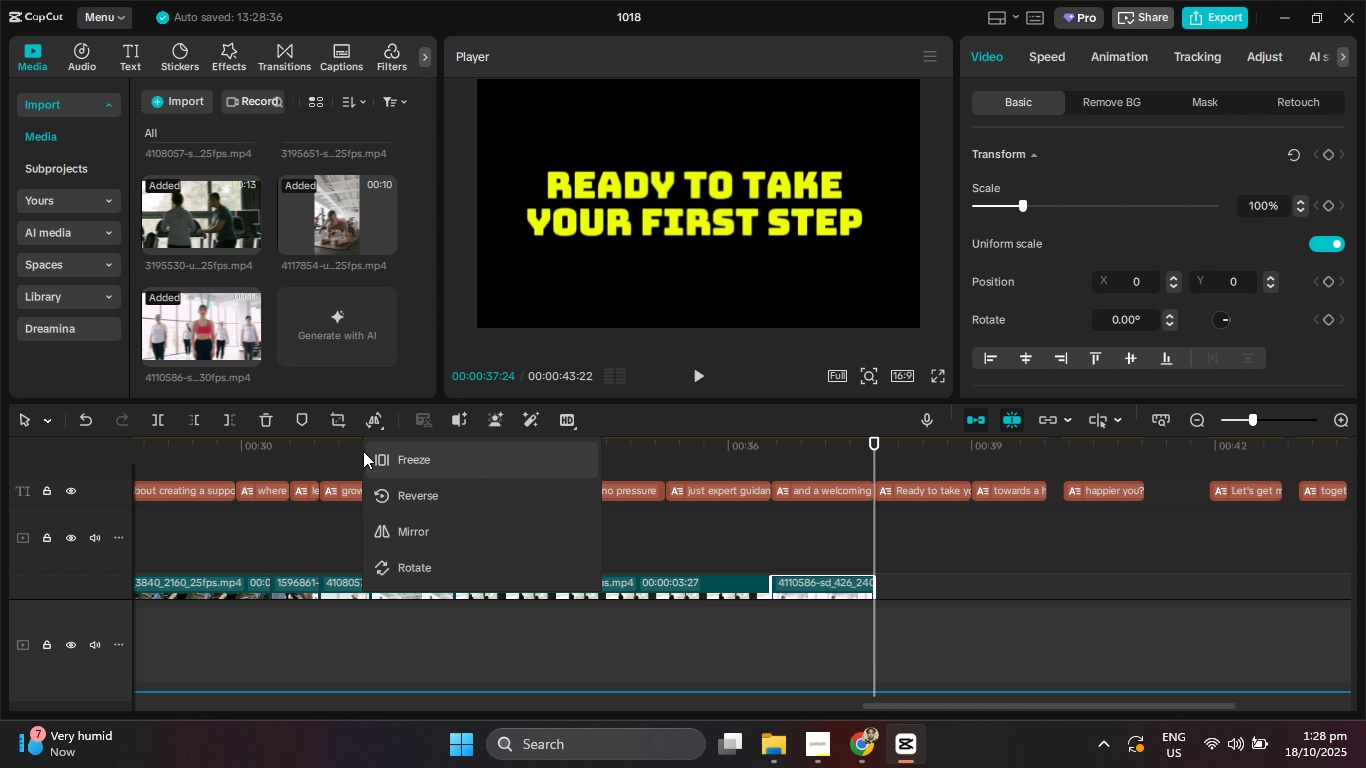 
left_click_drag(start_coordinate=[321, 452], to_coordinate=[0, 472])
 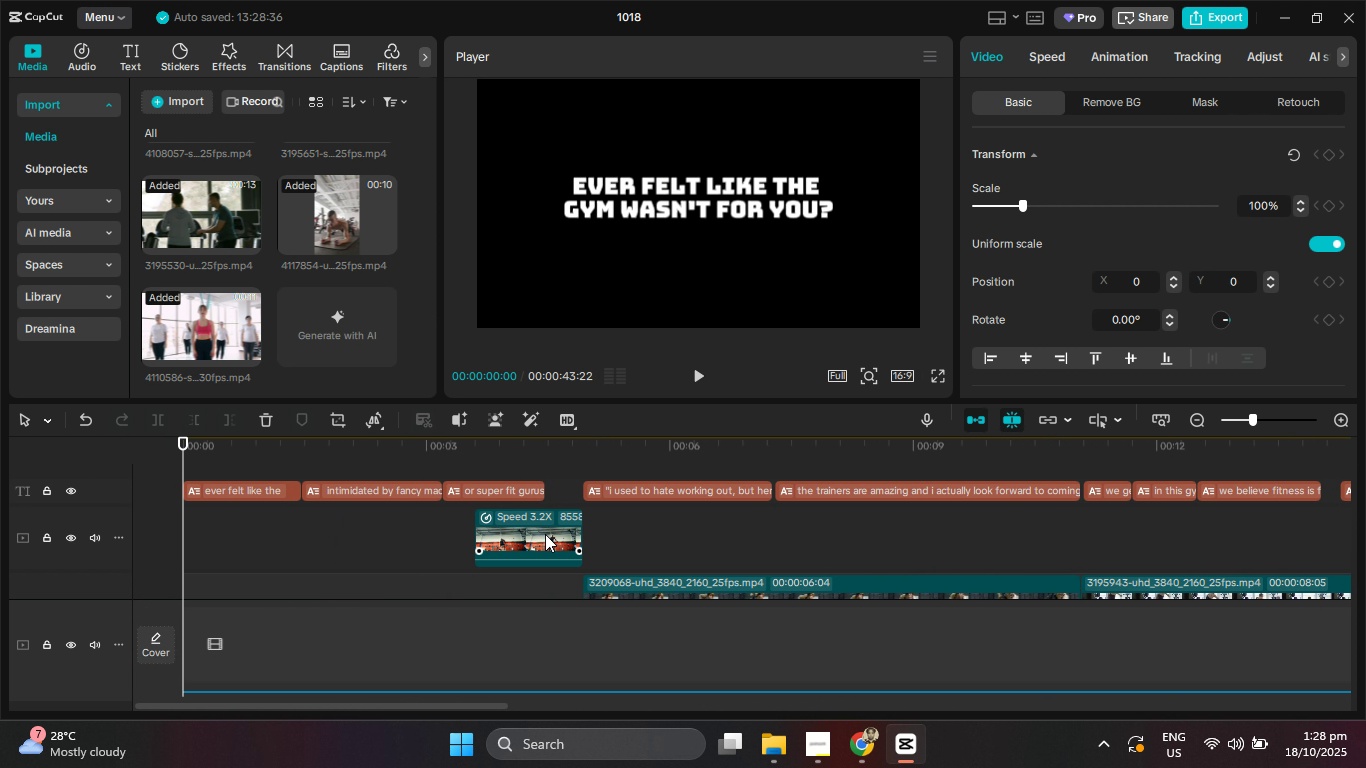 
hold_key(key=ControlLeft, duration=0.71)
scroll: coordinate [558, 534], scroll_direction: down, amount: 6.0
 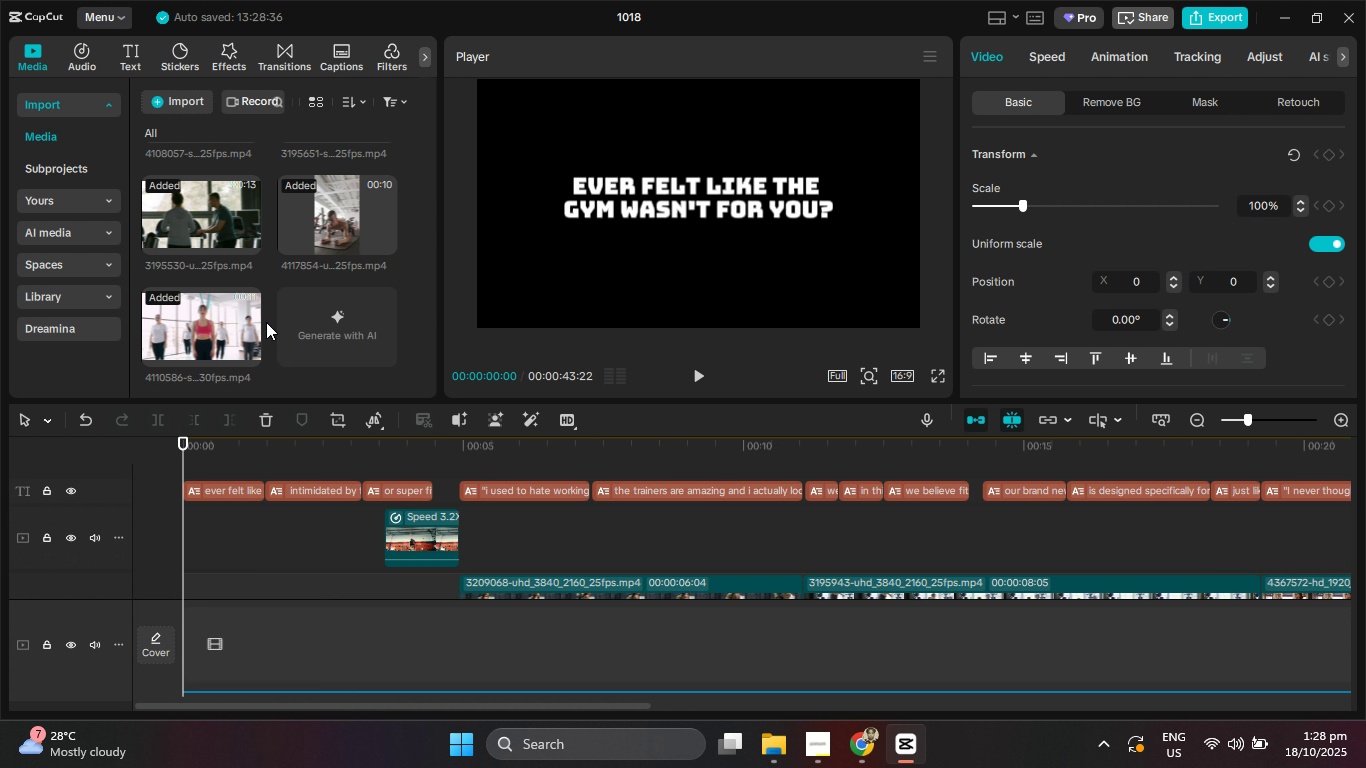 
scroll: coordinate [278, 261], scroll_direction: up, amount: 4.0
 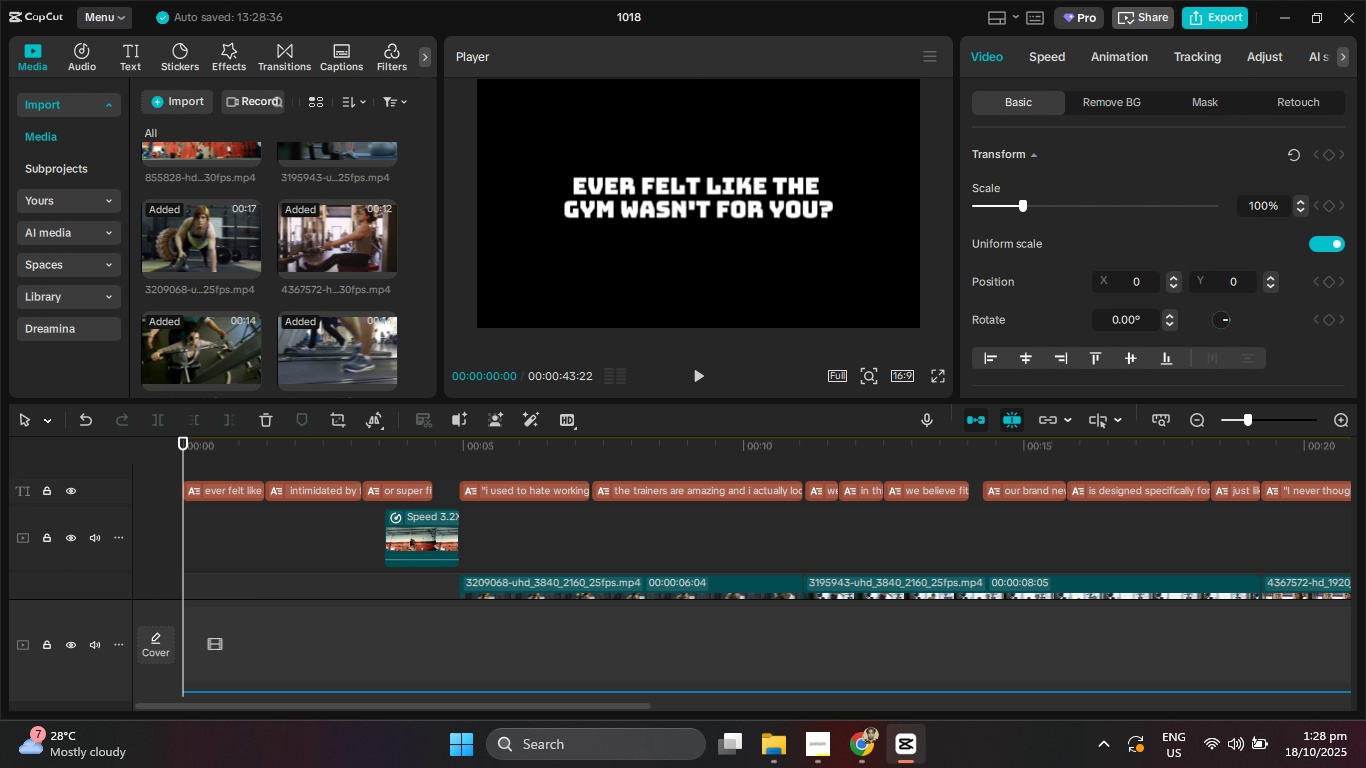 
left_click([872, 761])
 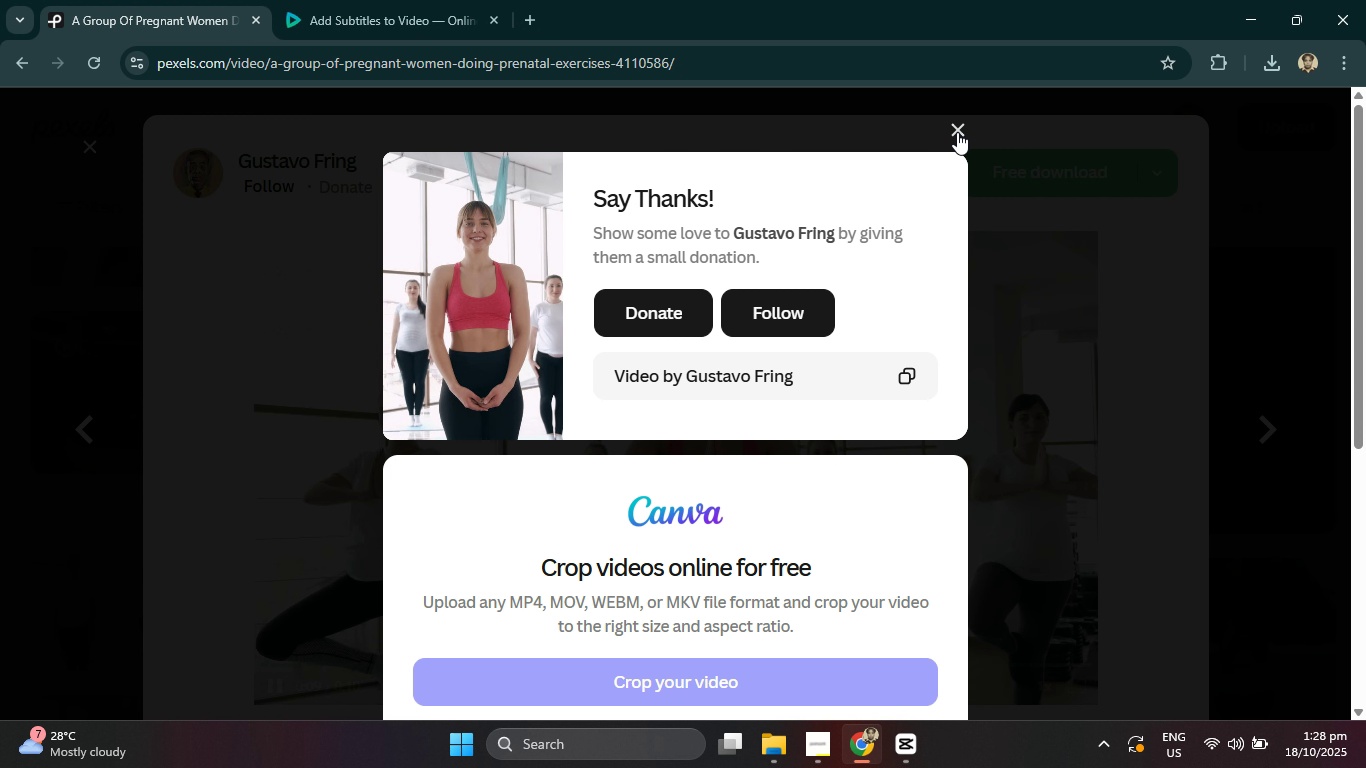 
left_click([957, 132])
 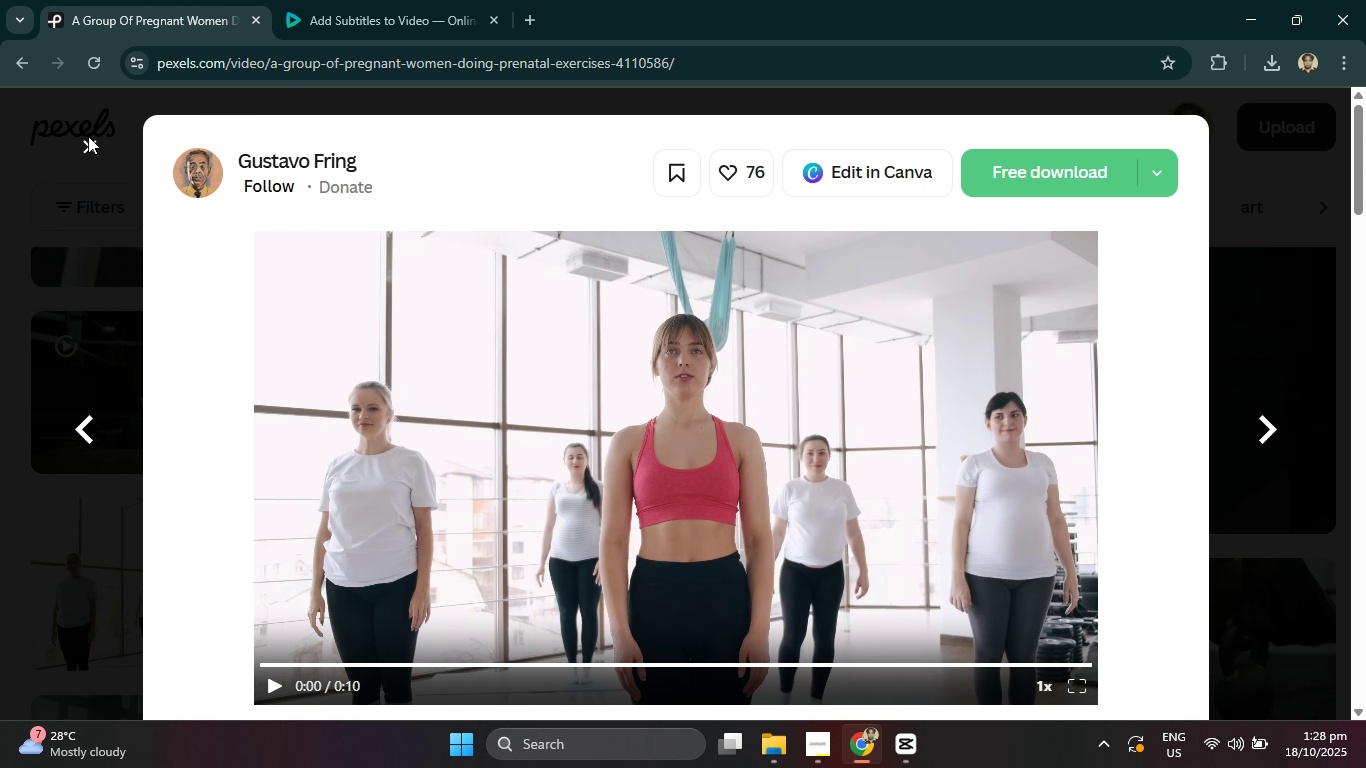 
left_click([89, 152])
 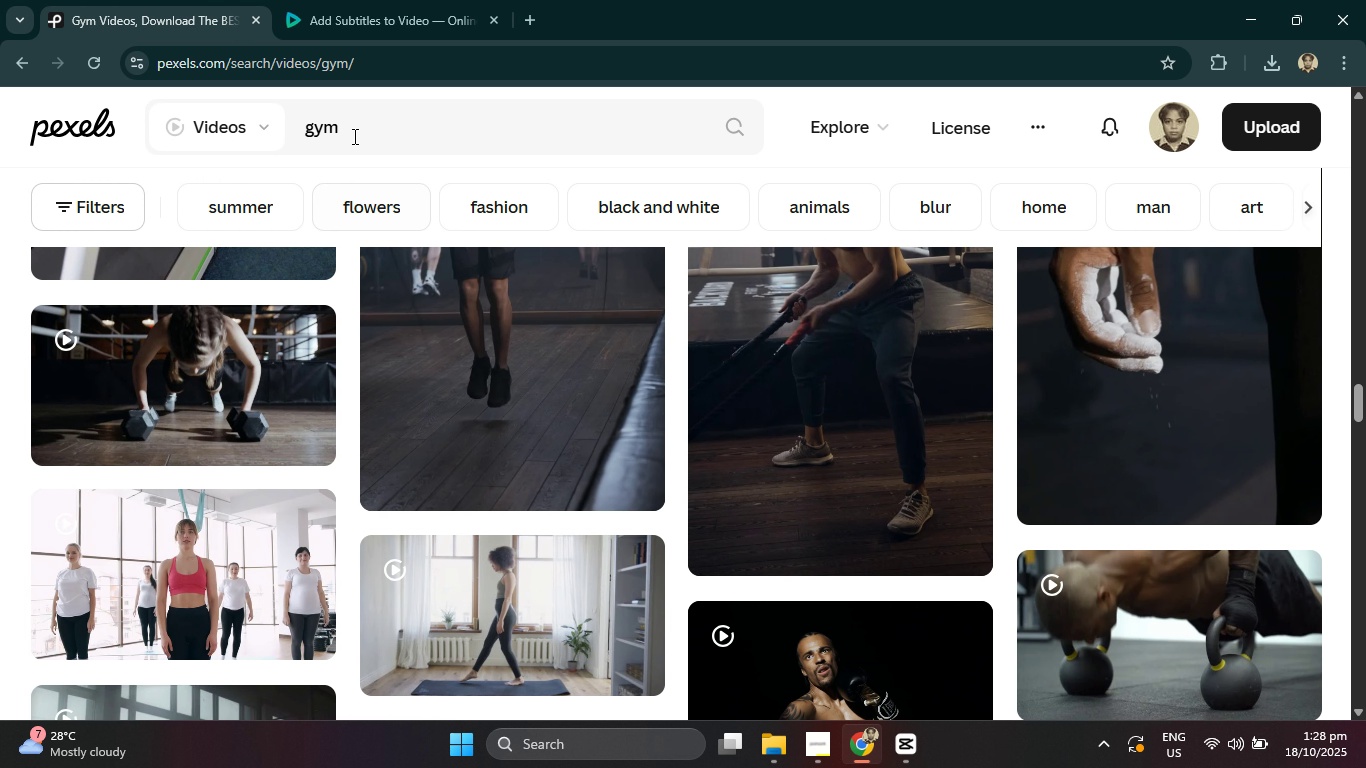 
left_click([366, 119])
 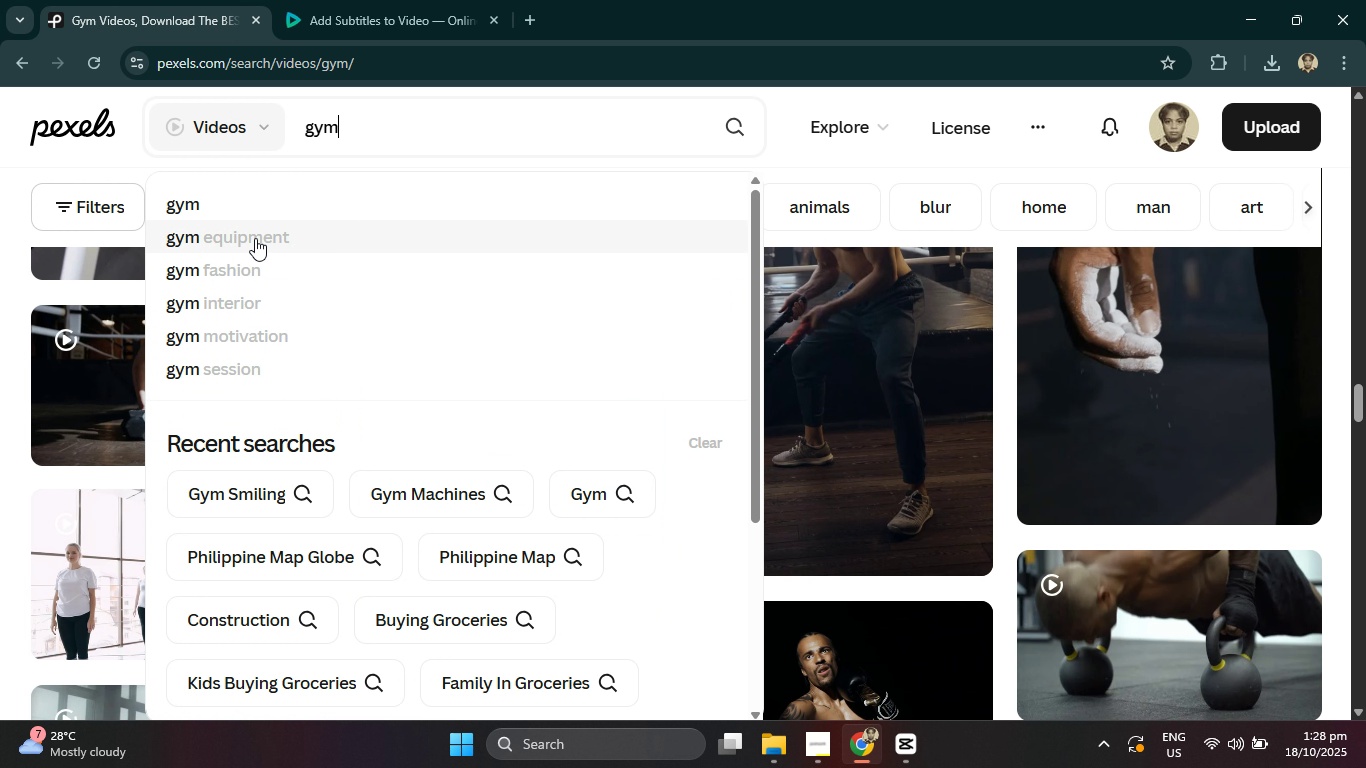 
left_click([250, 241])
 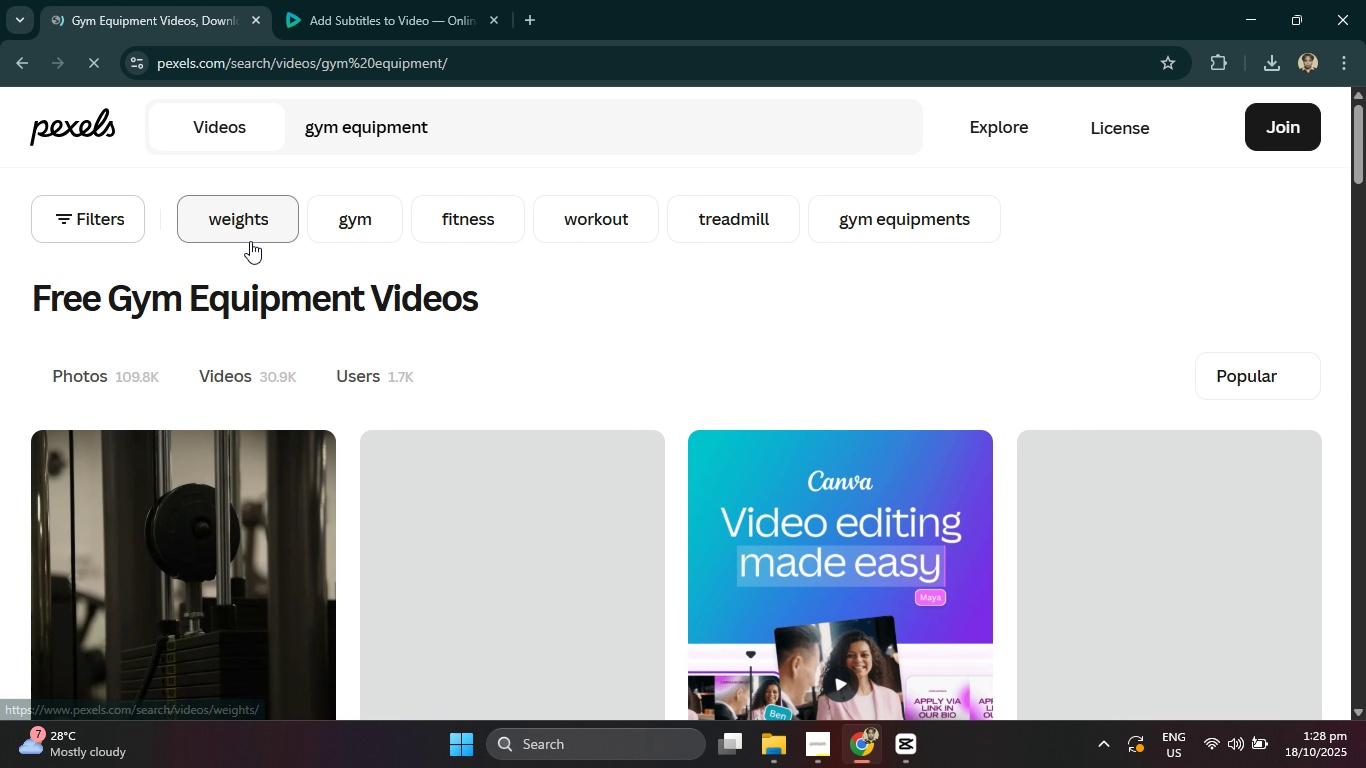 
scroll: coordinate [807, 461], scroll_direction: down, amount: 14.0
 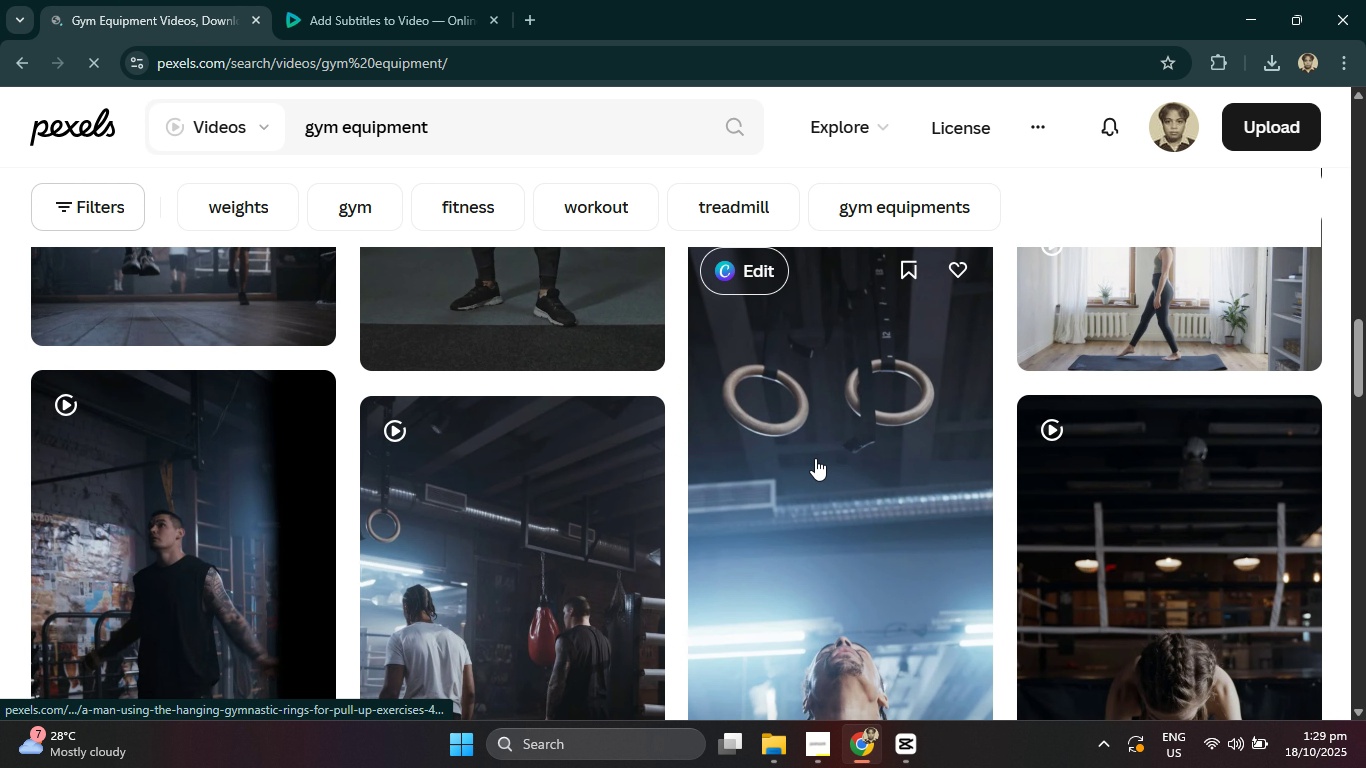 
scroll: coordinate [827, 448], scroll_direction: up, amount: 6.0
 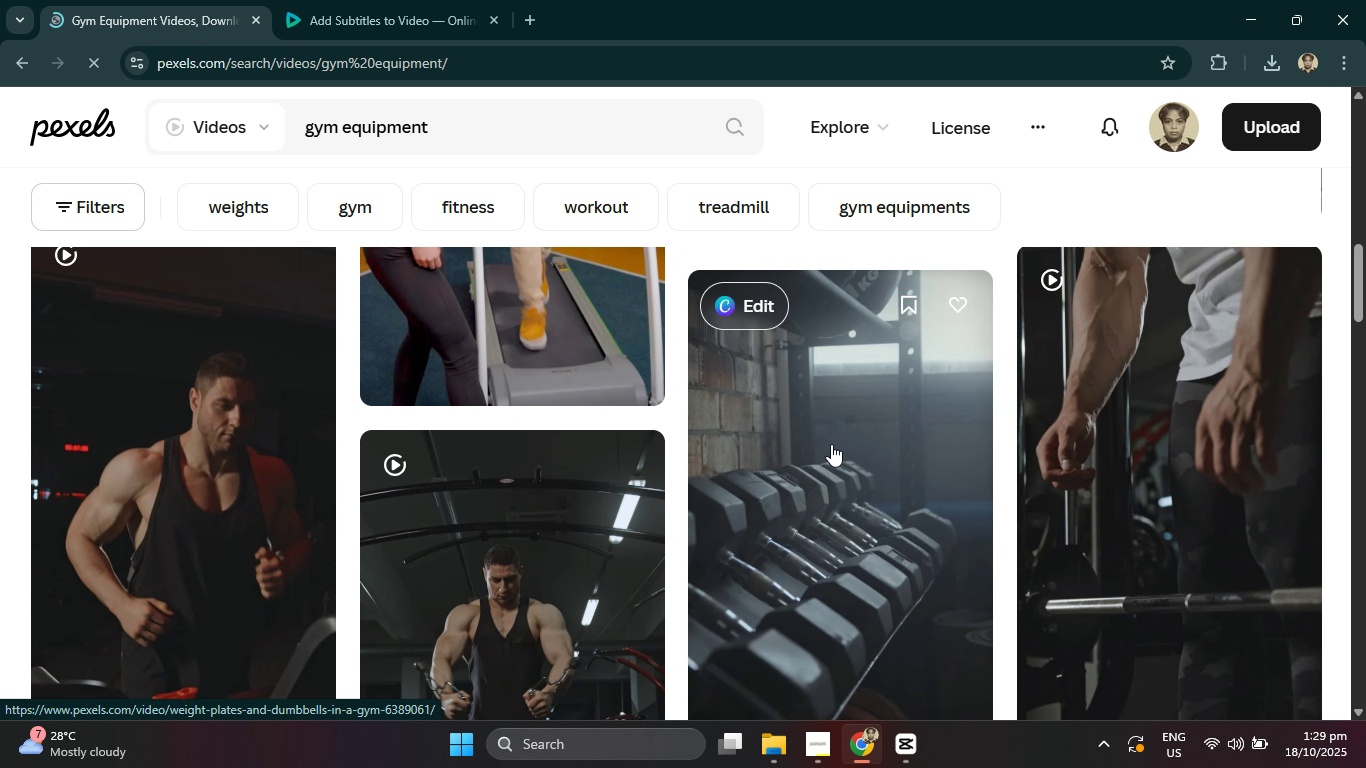 
scroll: coordinate [832, 444], scroll_direction: down, amount: 19.0
 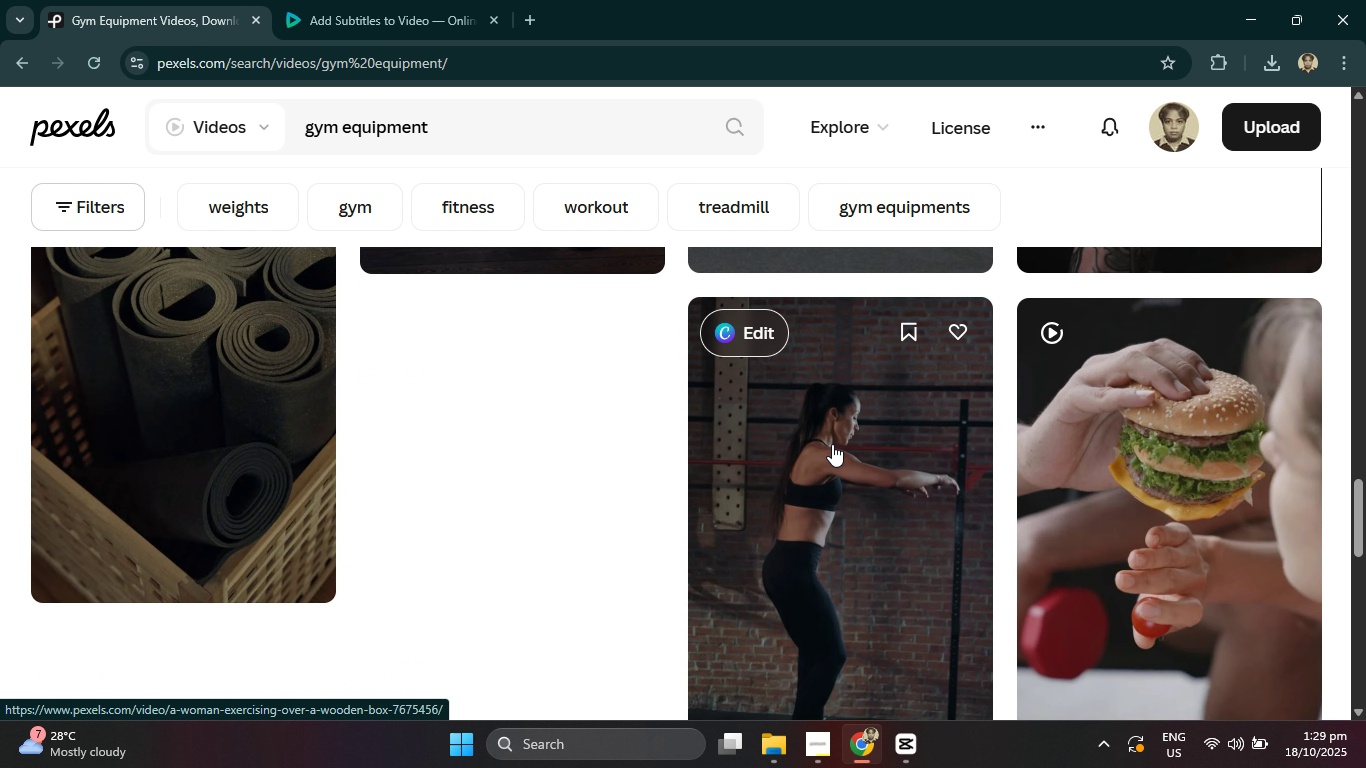 
scroll: coordinate [769, 393], scroll_direction: up, amount: 3.0
 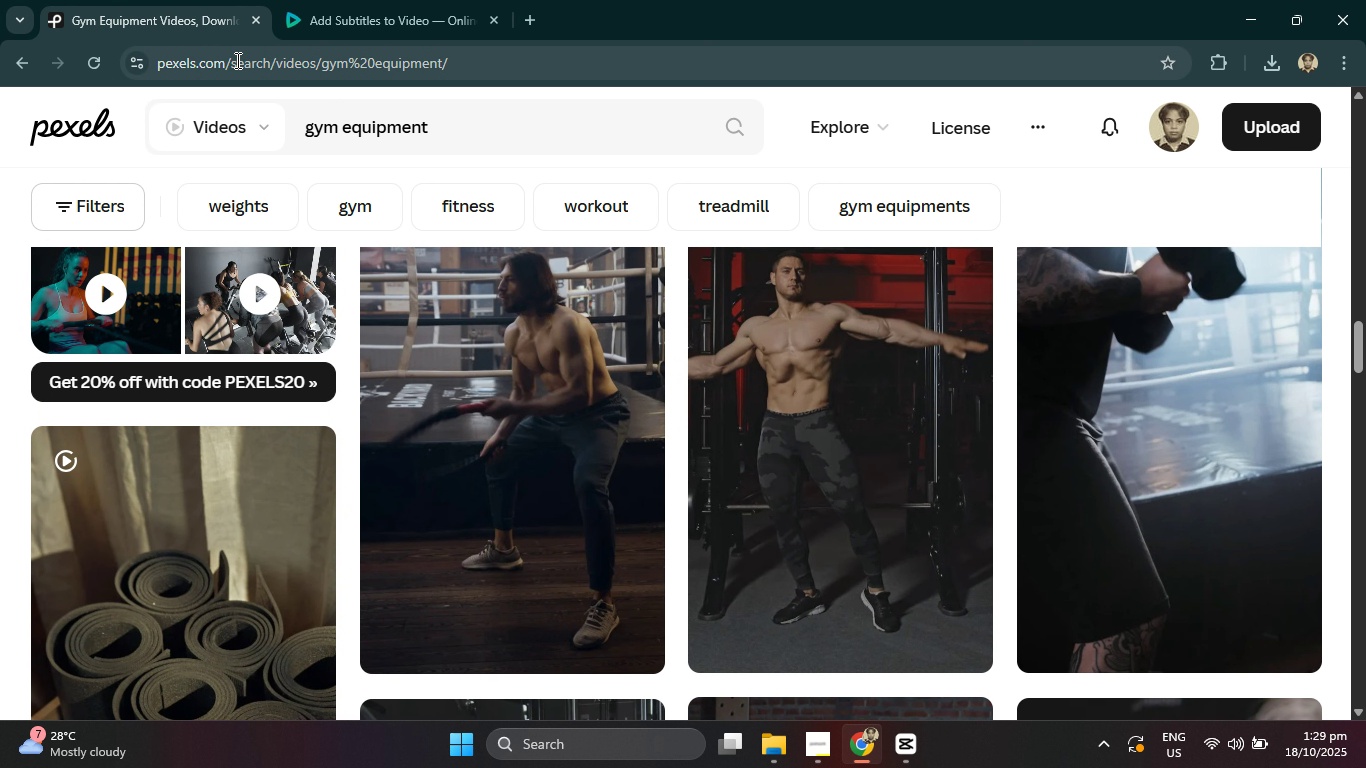 
left_click([236, 60])
 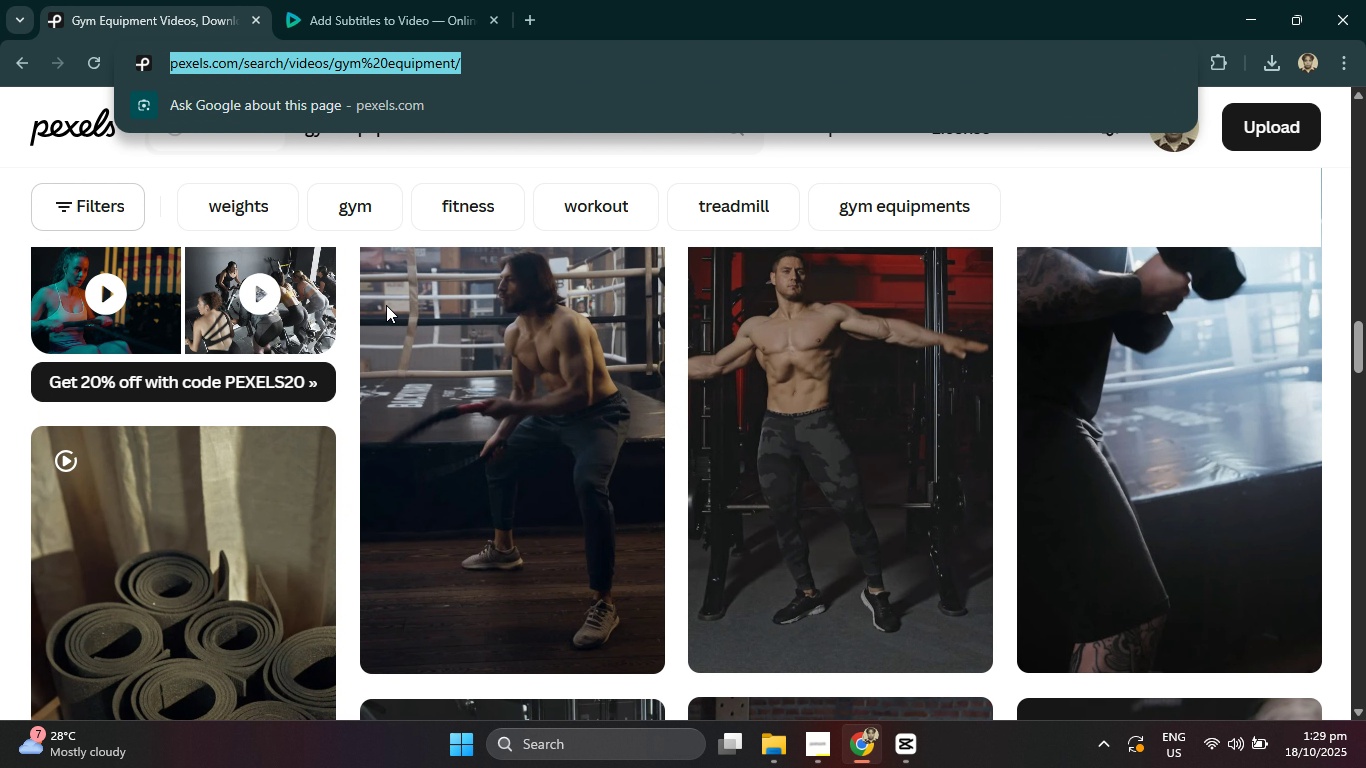 
scroll: coordinate [463, 323], scroll_direction: up, amount: 19.0
 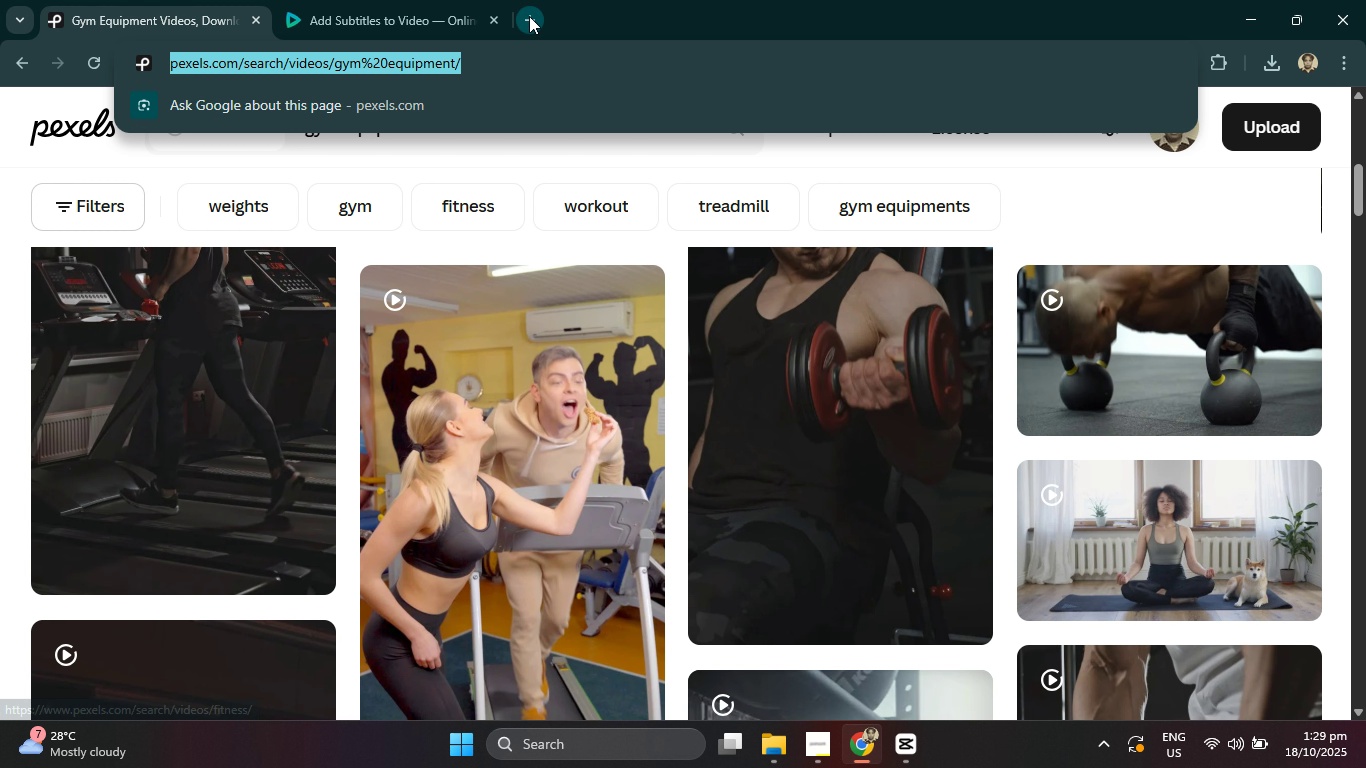 
left_click([529, 16])
 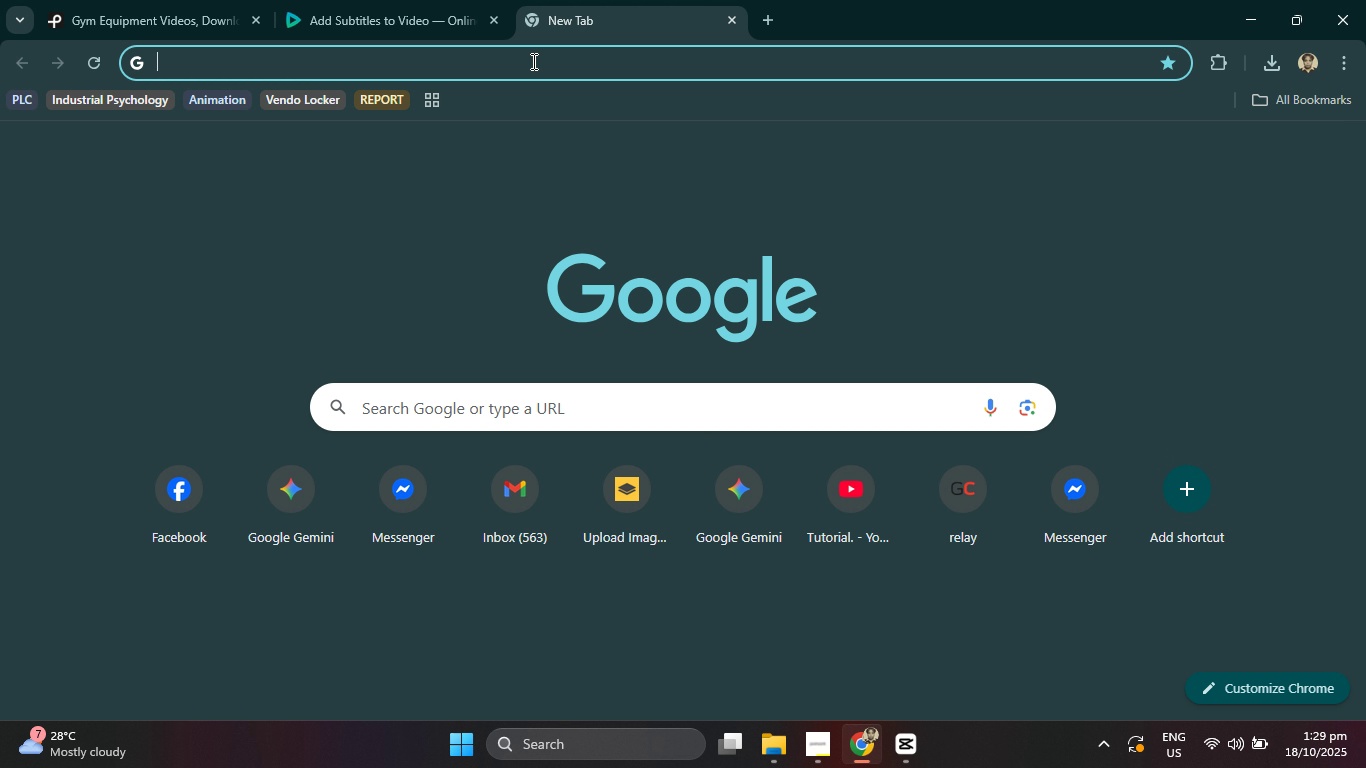 
left_click([532, 61])
 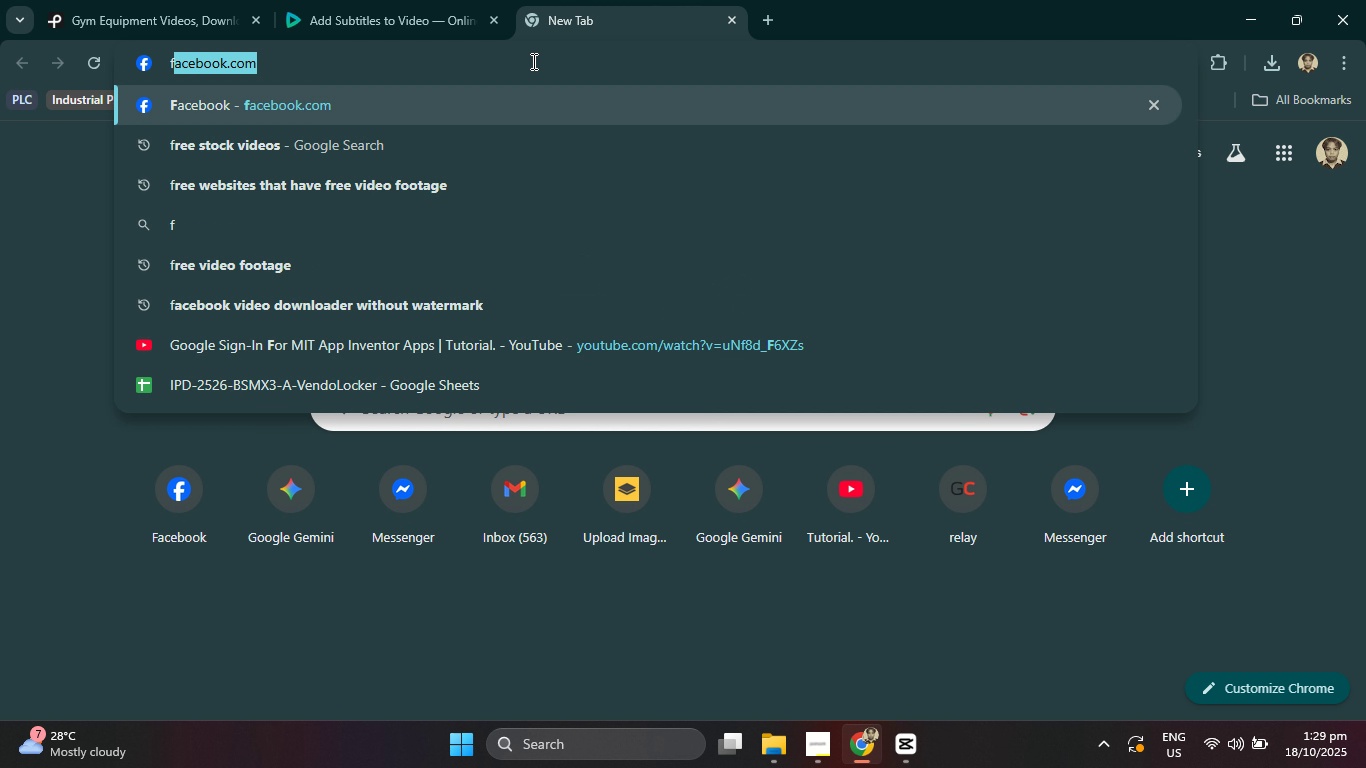 
type(freepik)
 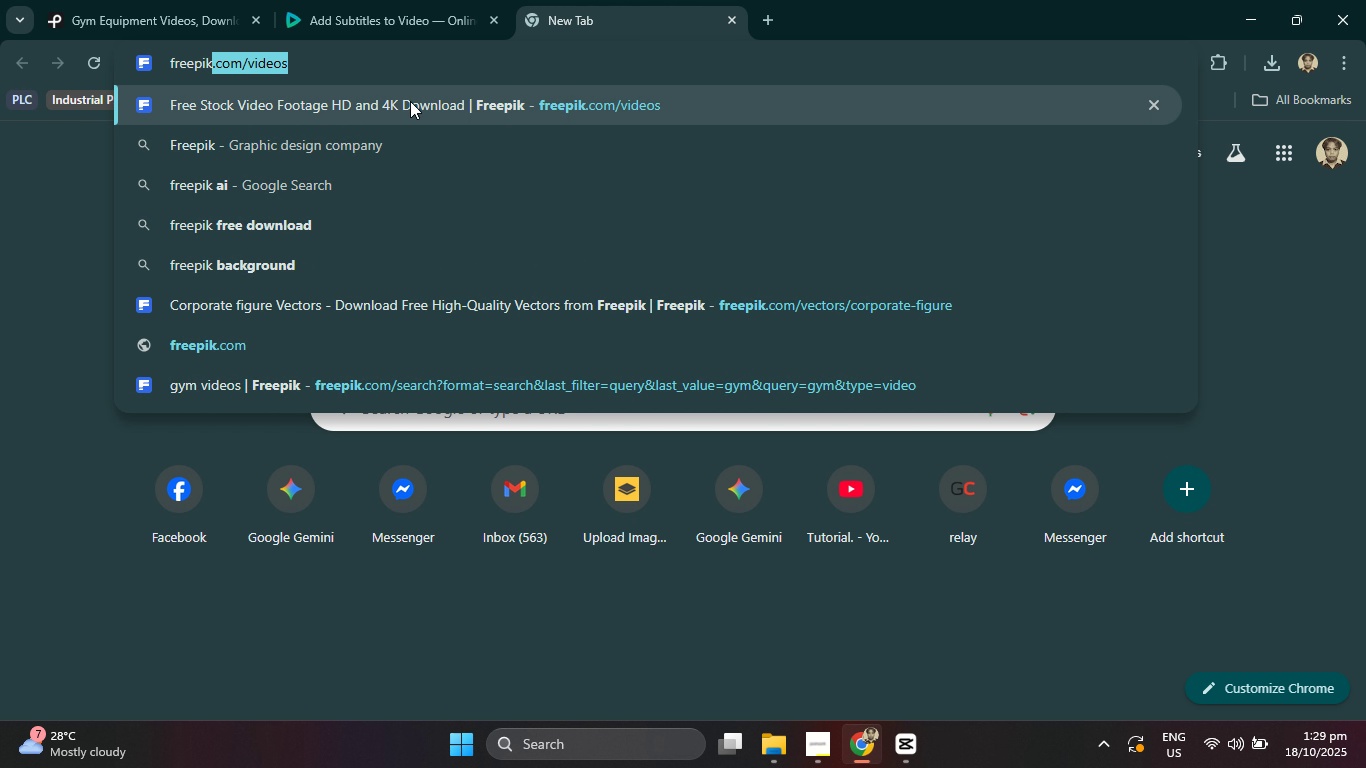 
key(Enter)
 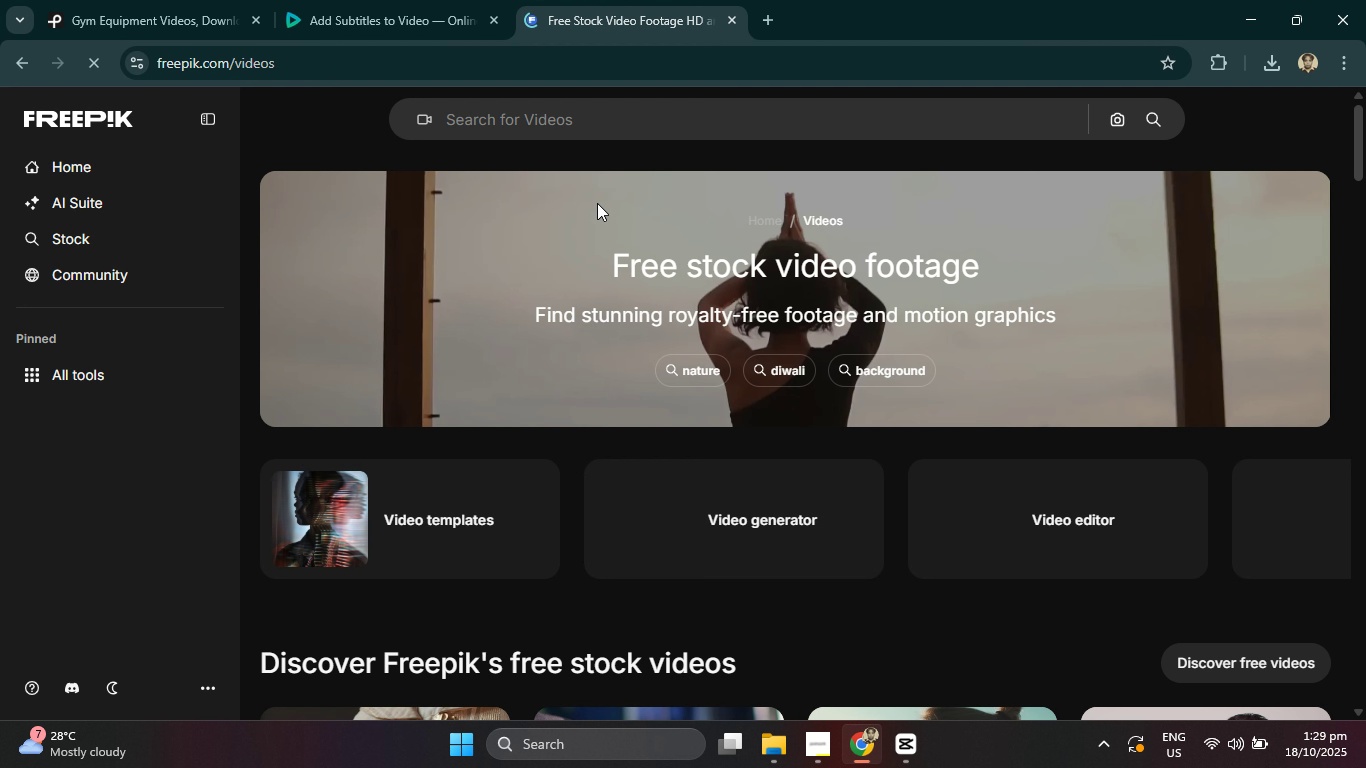 
left_click([591, 126])
 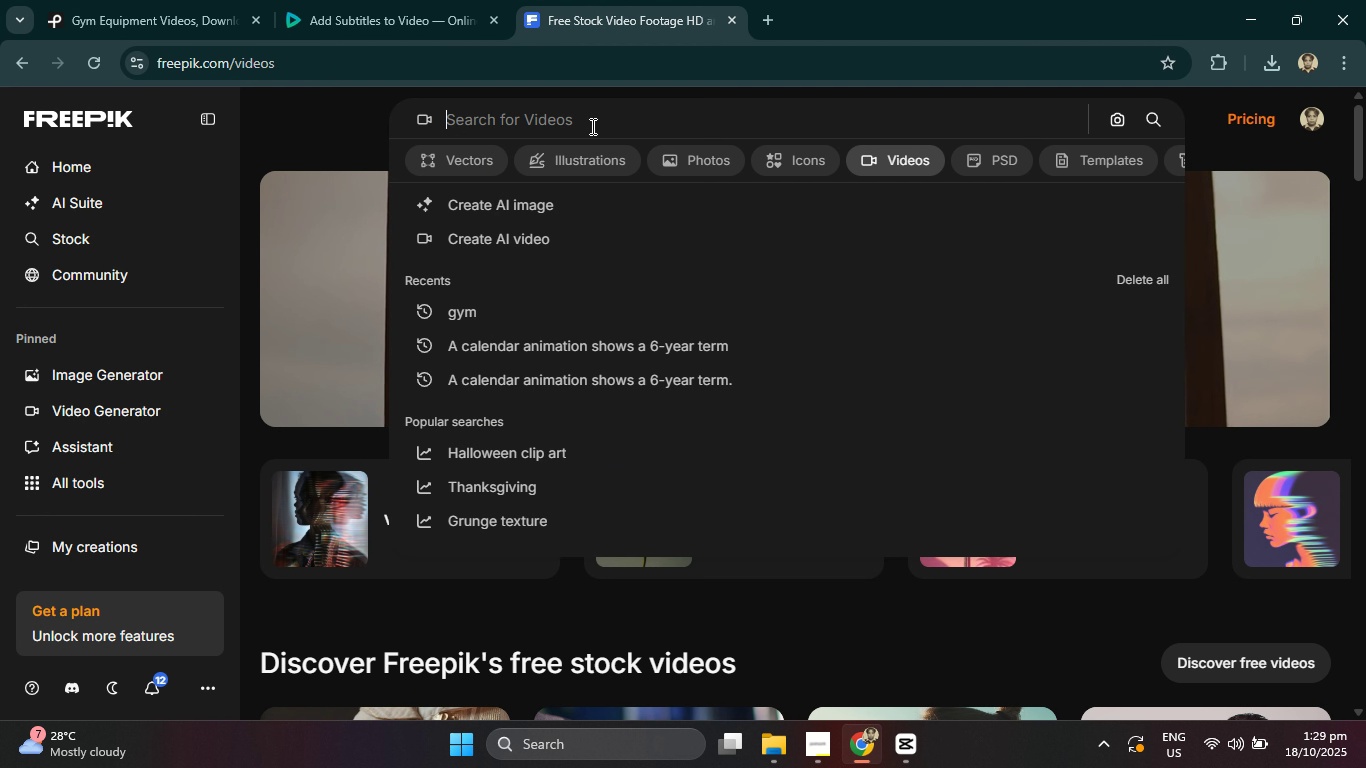 
type(gy)
 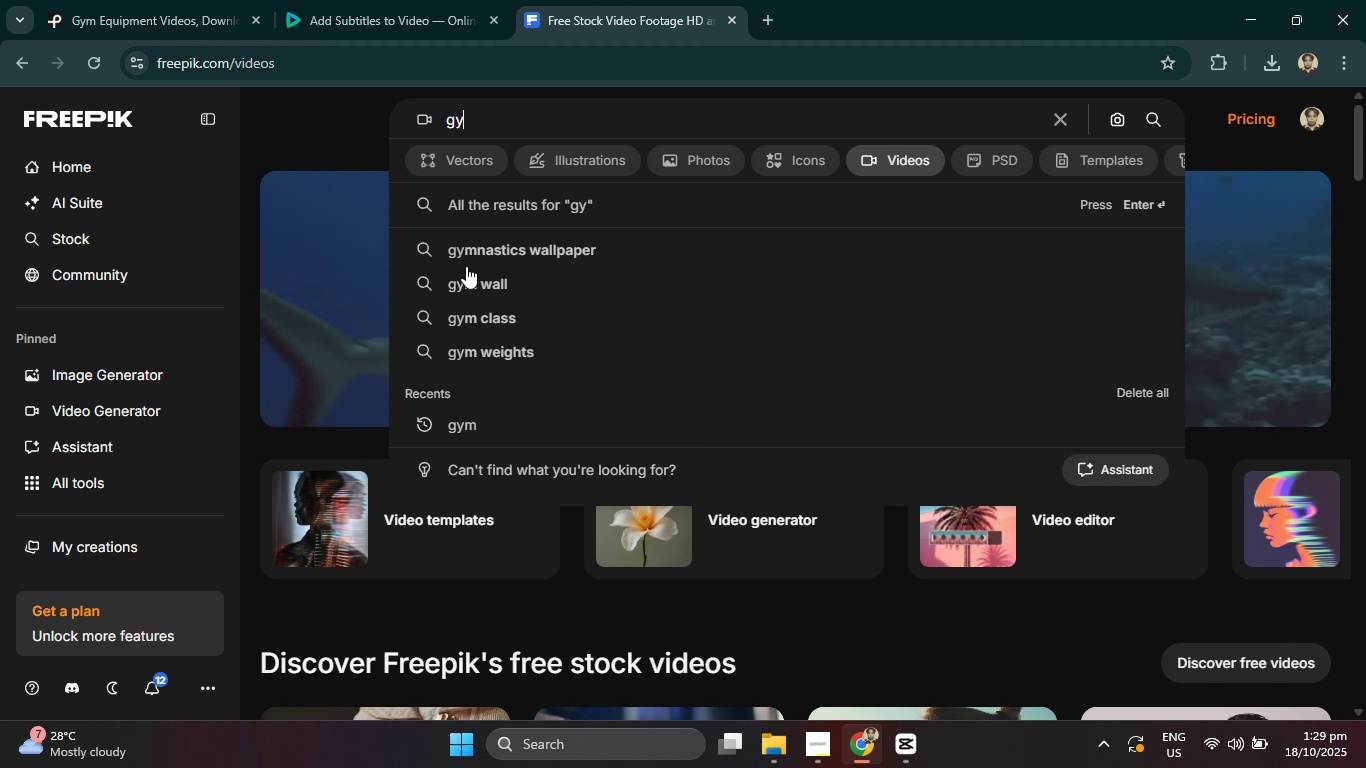 
left_click([493, 424])
 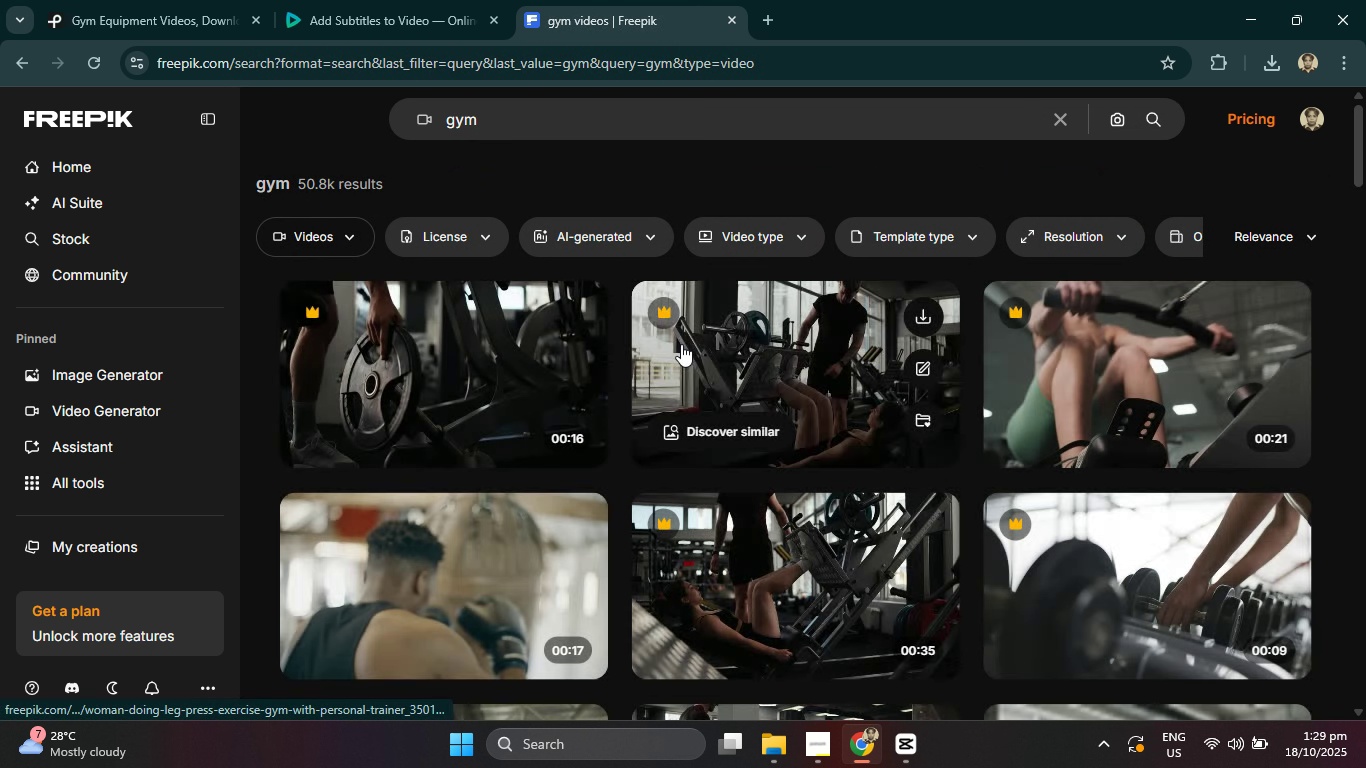 
scroll: coordinate [900, 372], scroll_direction: down, amount: 5.0
 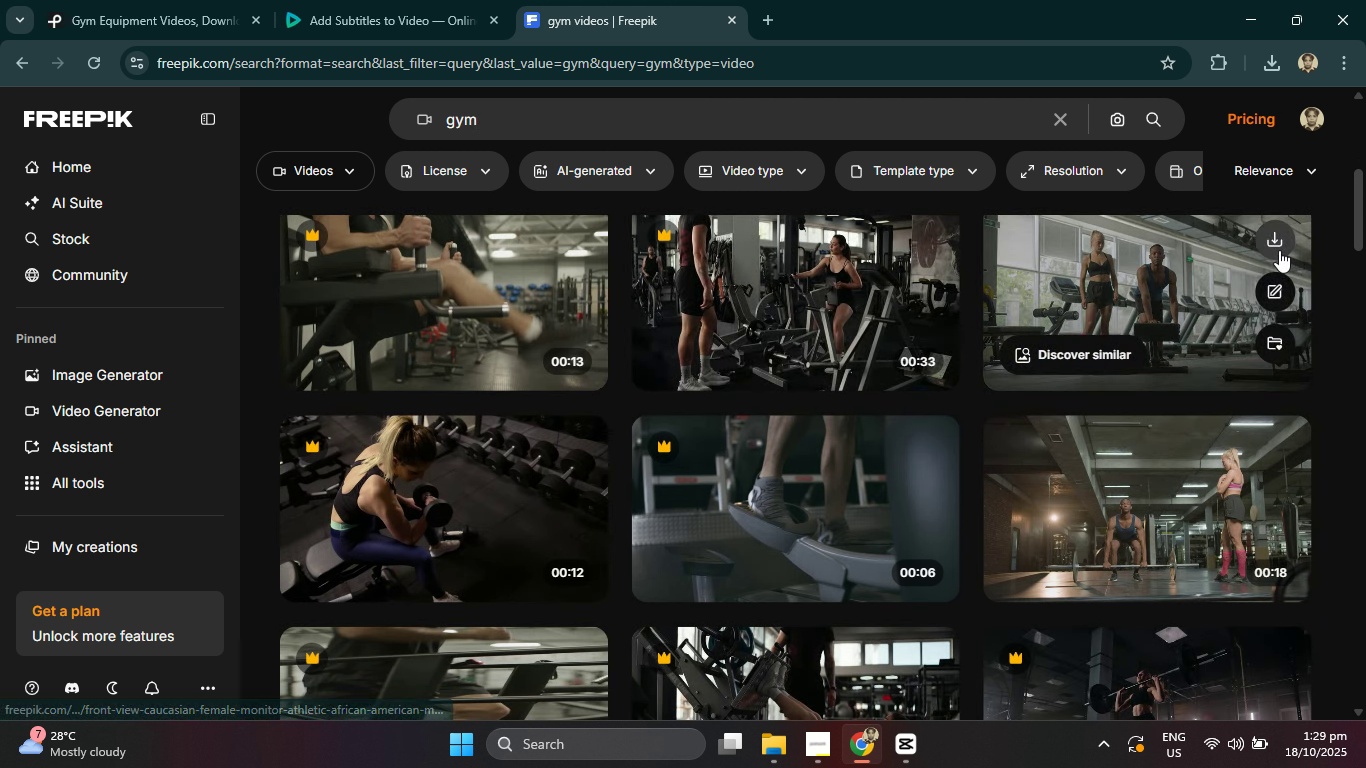 
left_click([1278, 246])
 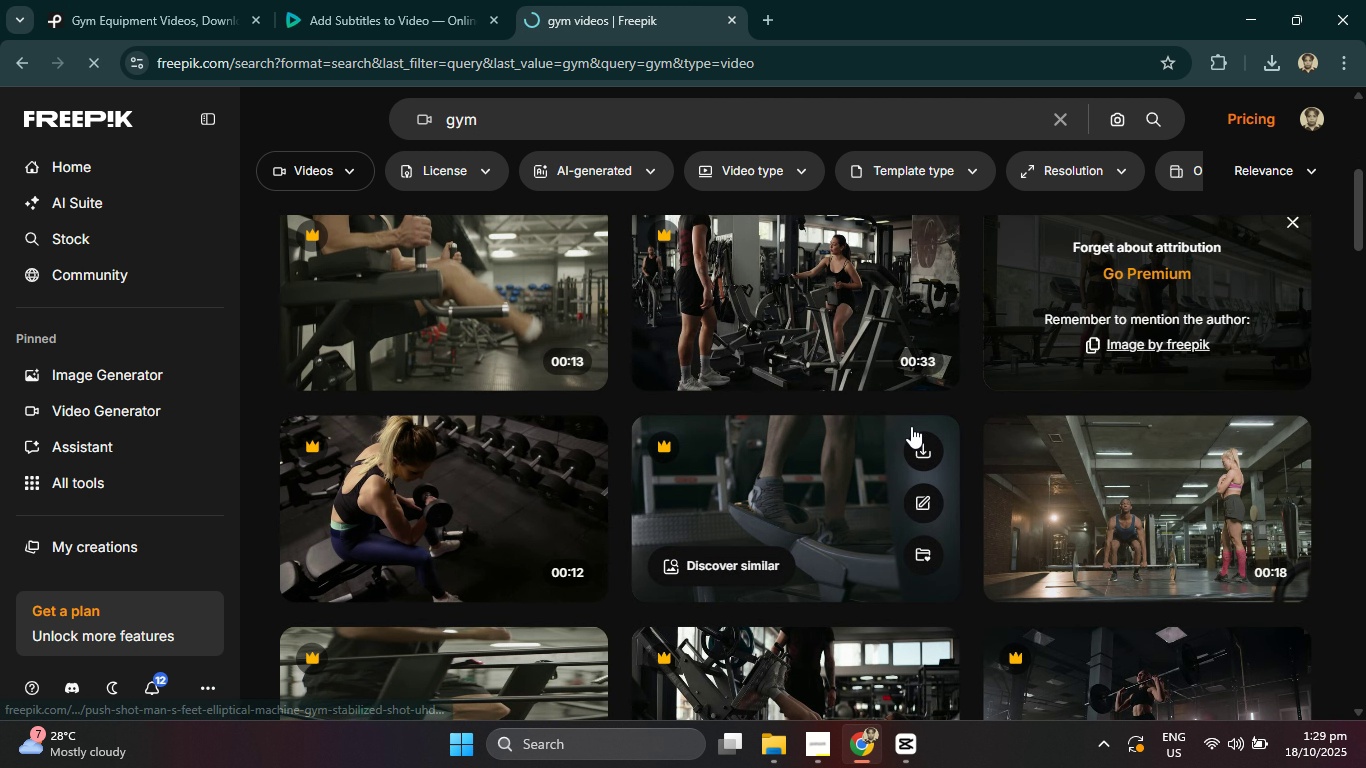 
scroll: coordinate [815, 459], scroll_direction: down, amount: 7.0
 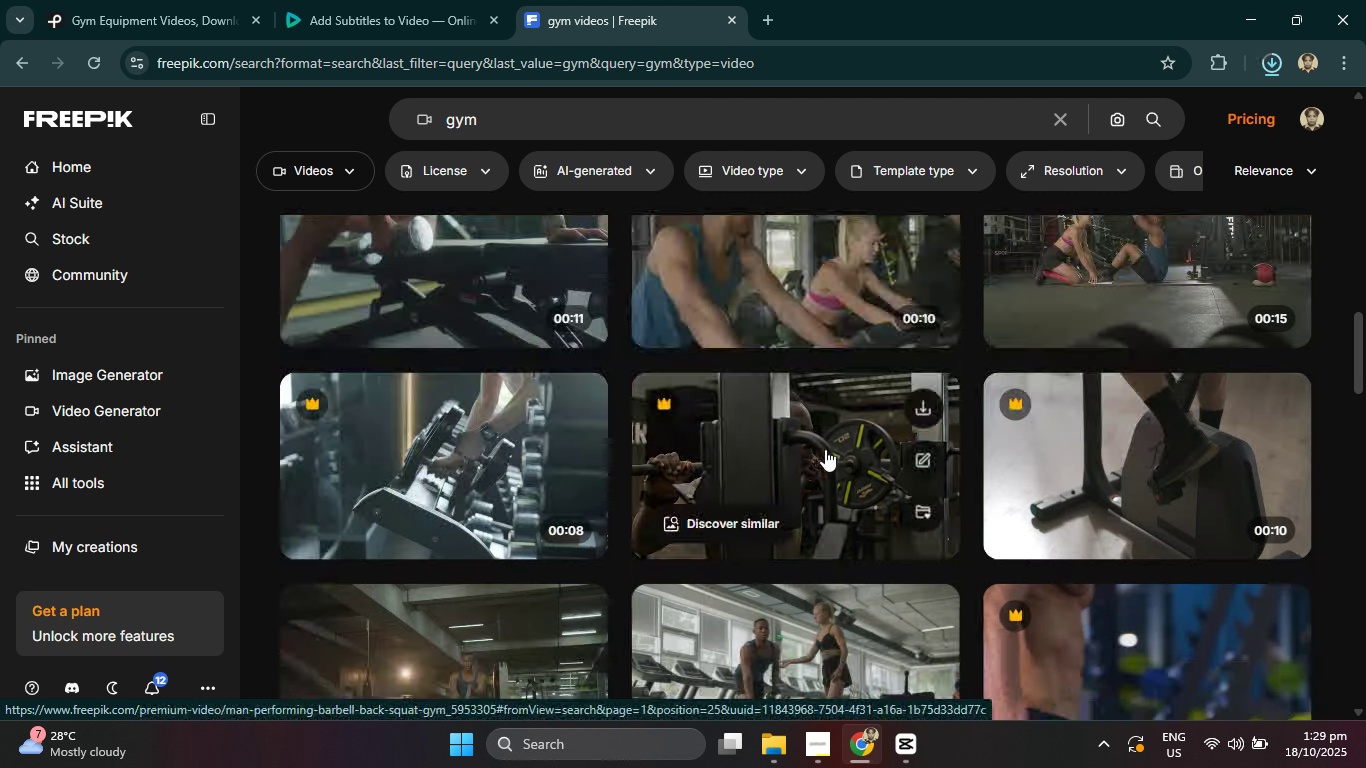 
scroll: coordinate [825, 449], scroll_direction: up, amount: 1.0
 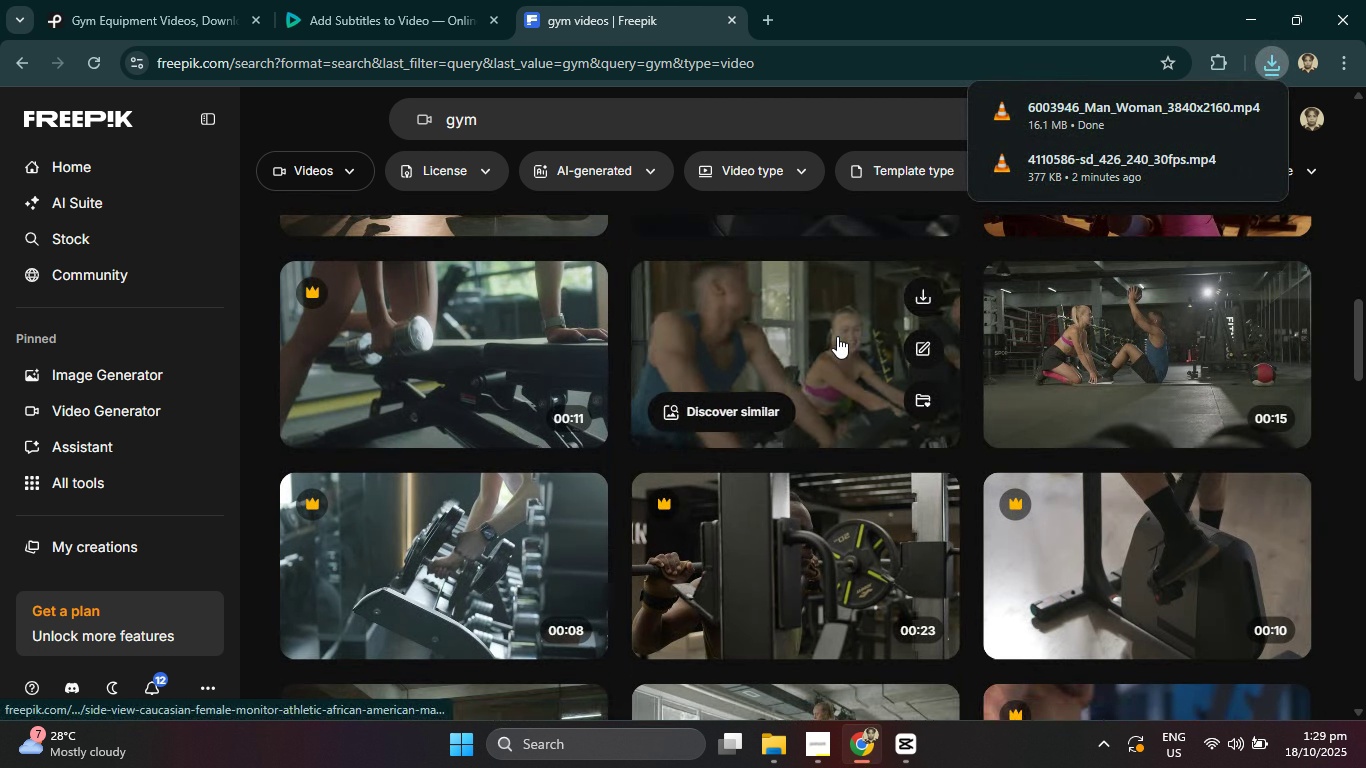 
left_click([921, 297])
 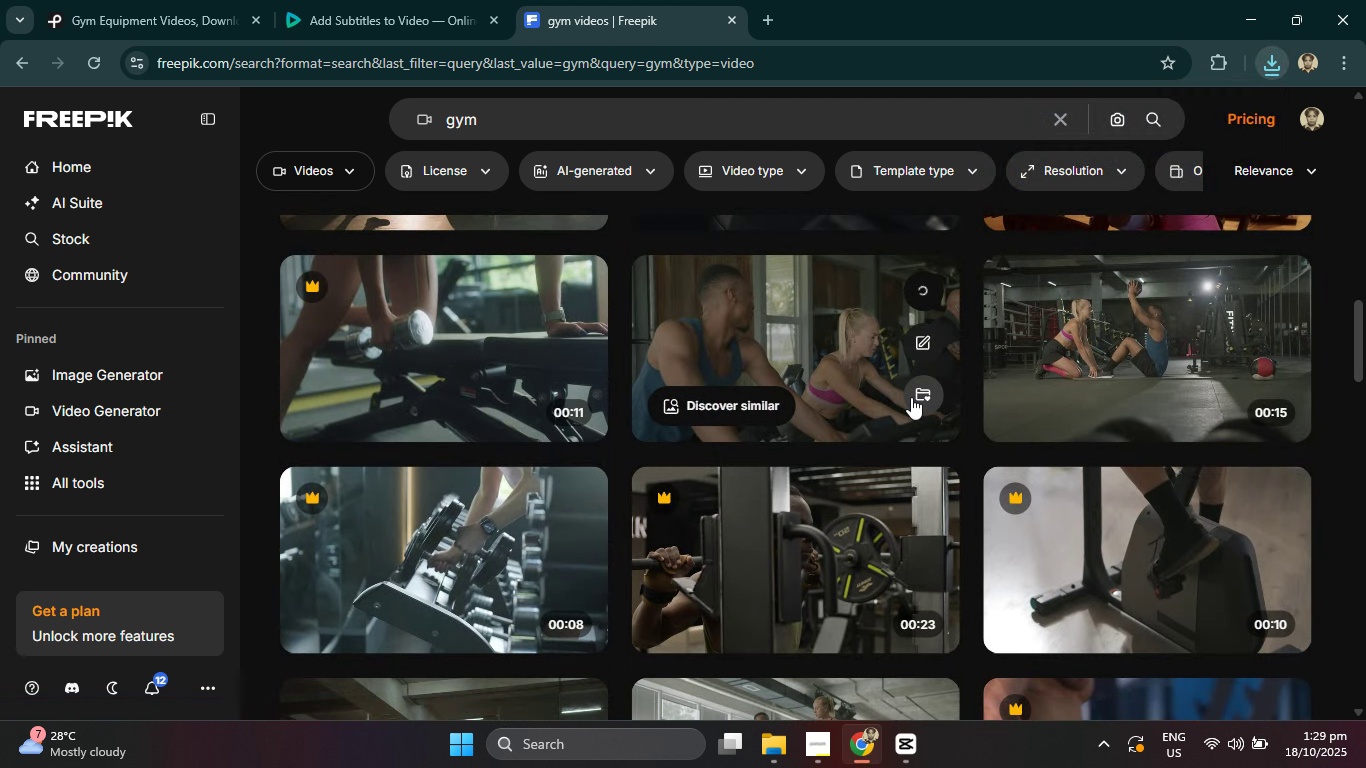 
scroll: coordinate [906, 399], scroll_direction: down, amount: 14.0
 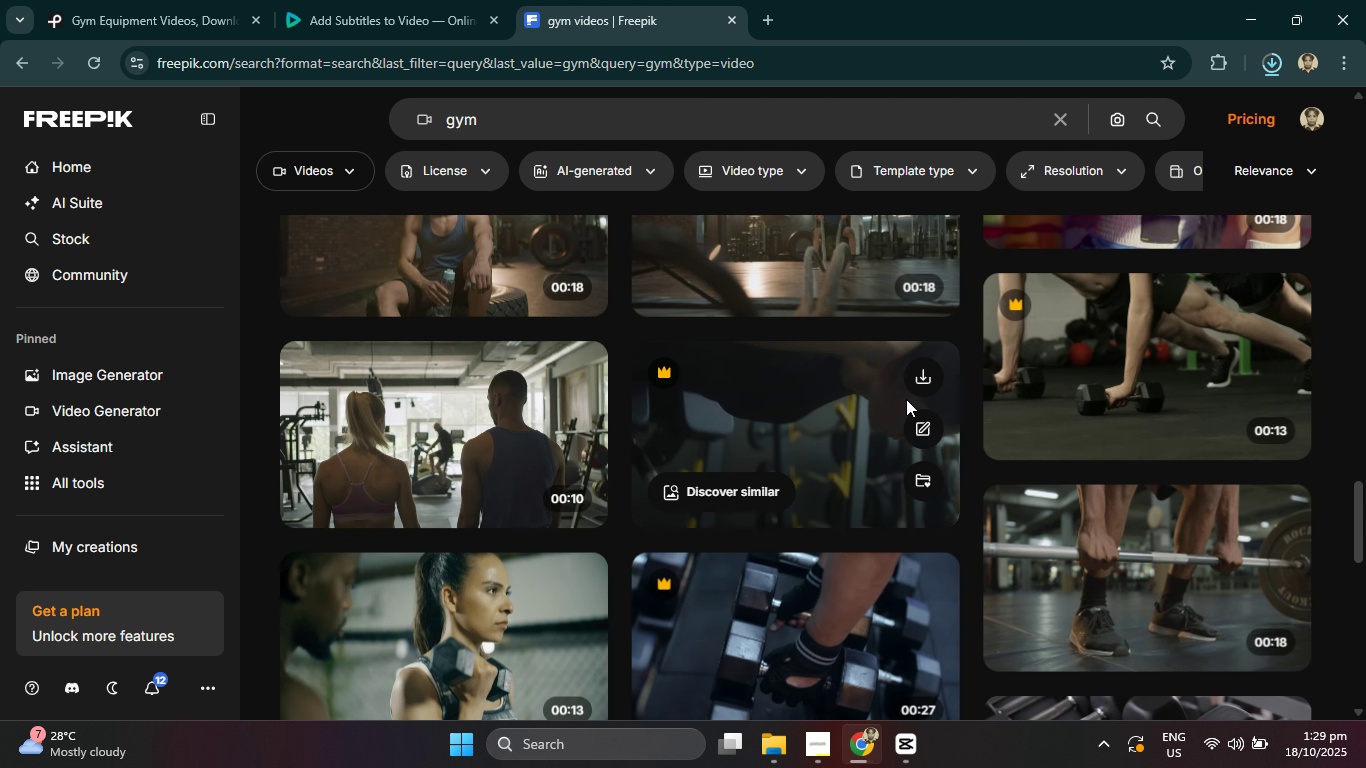 
scroll: coordinate [905, 402], scroll_direction: down, amount: 4.0
 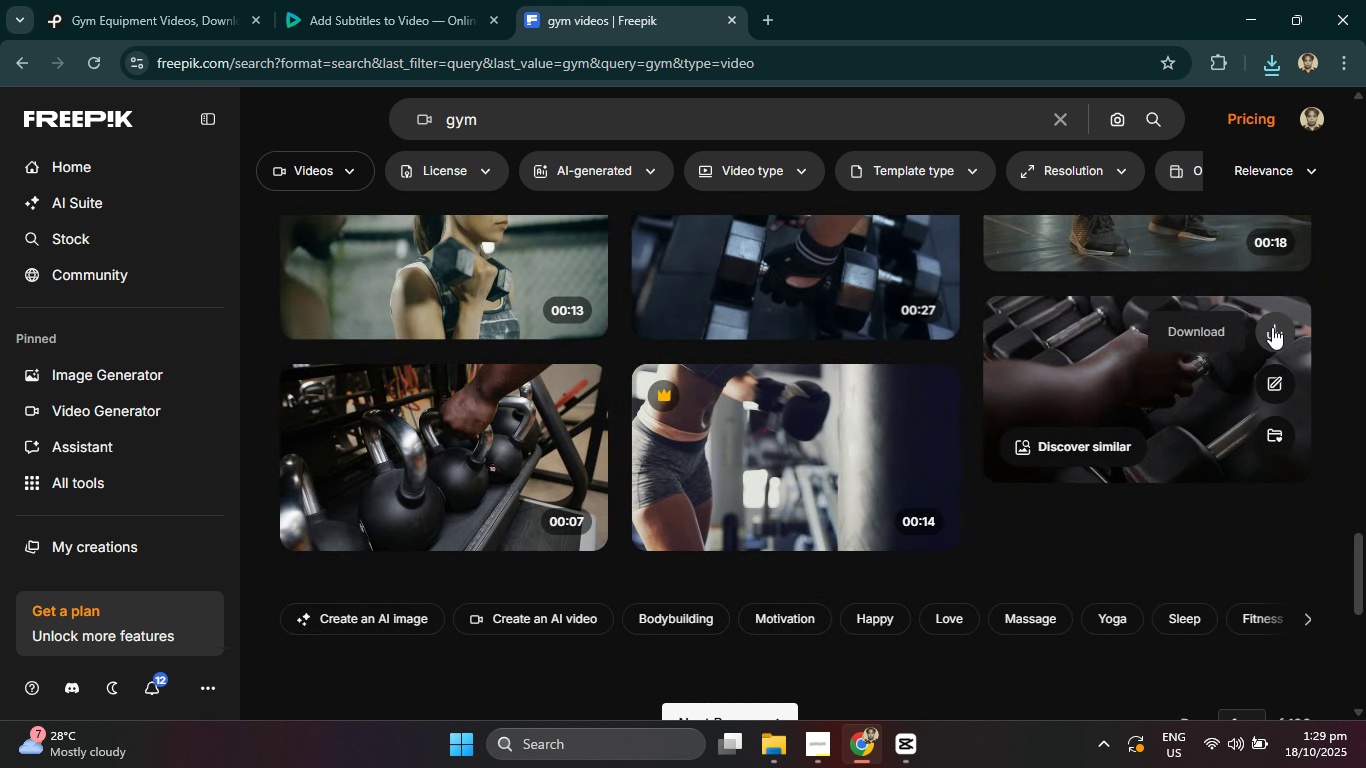 
left_click([1272, 327])
 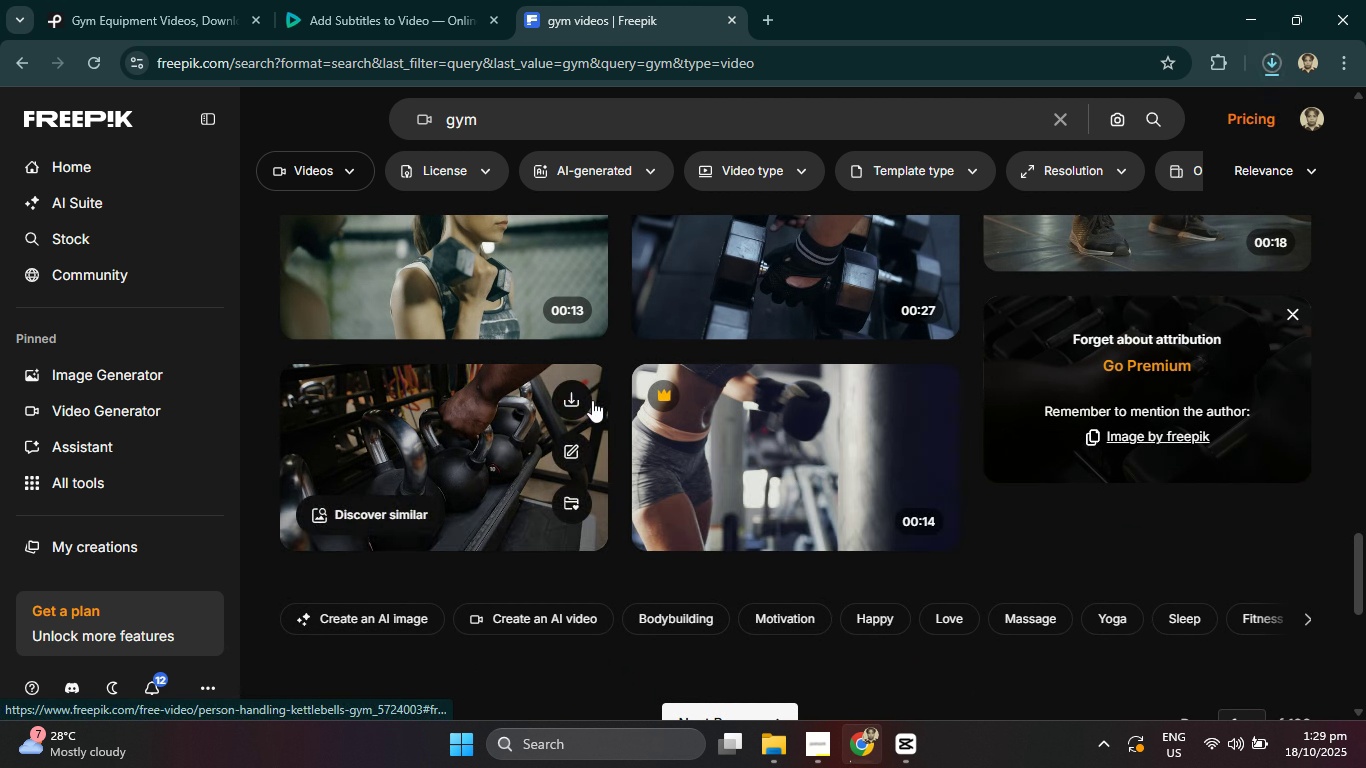 
left_click([568, 400])
 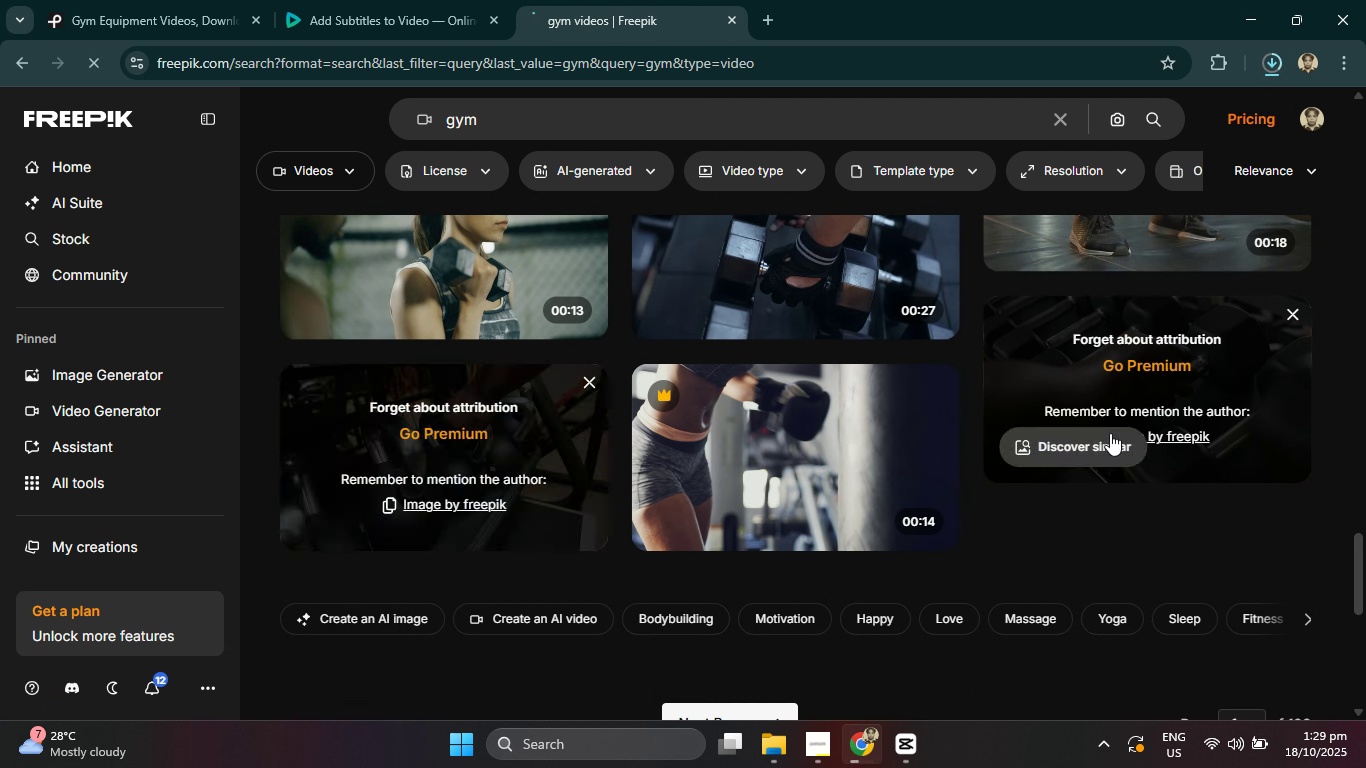 
scroll: coordinate [811, 438], scroll_direction: up, amount: 14.0
 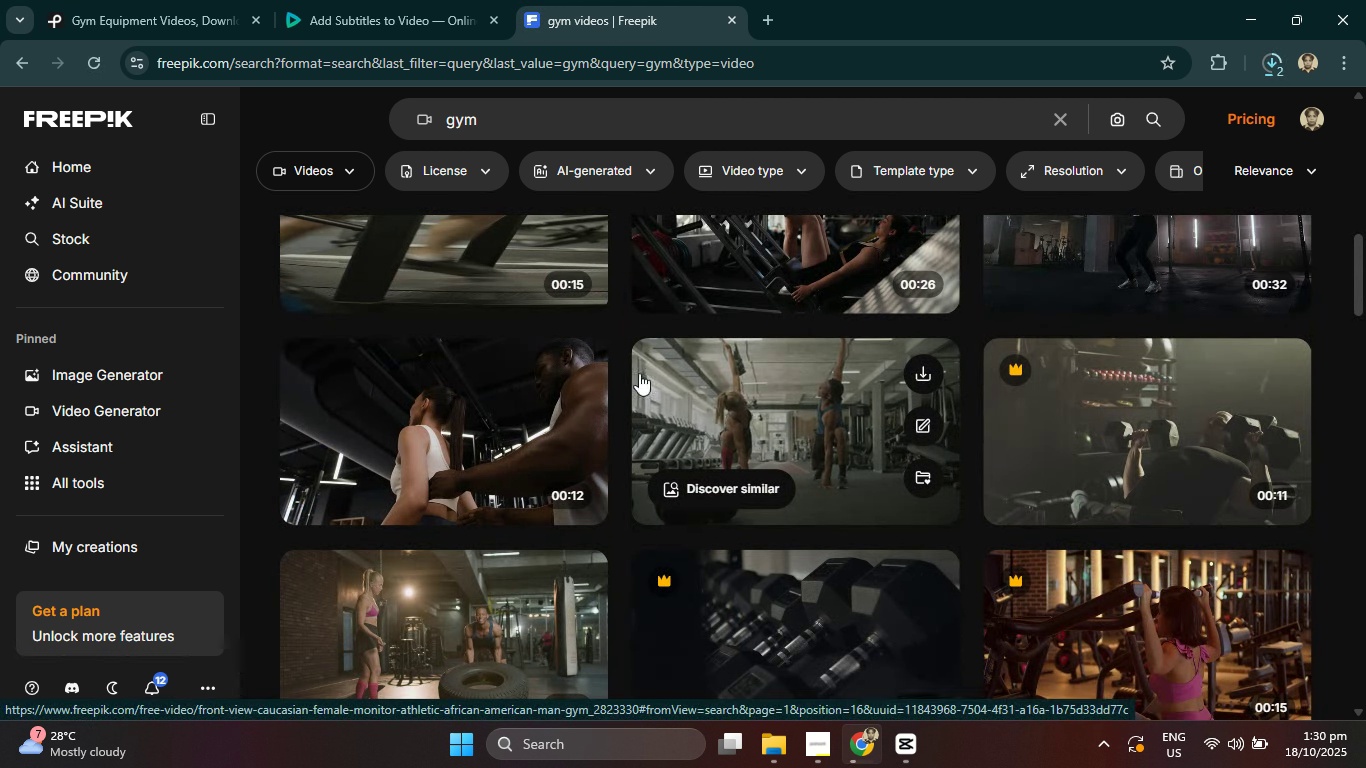 
left_click([572, 371])
 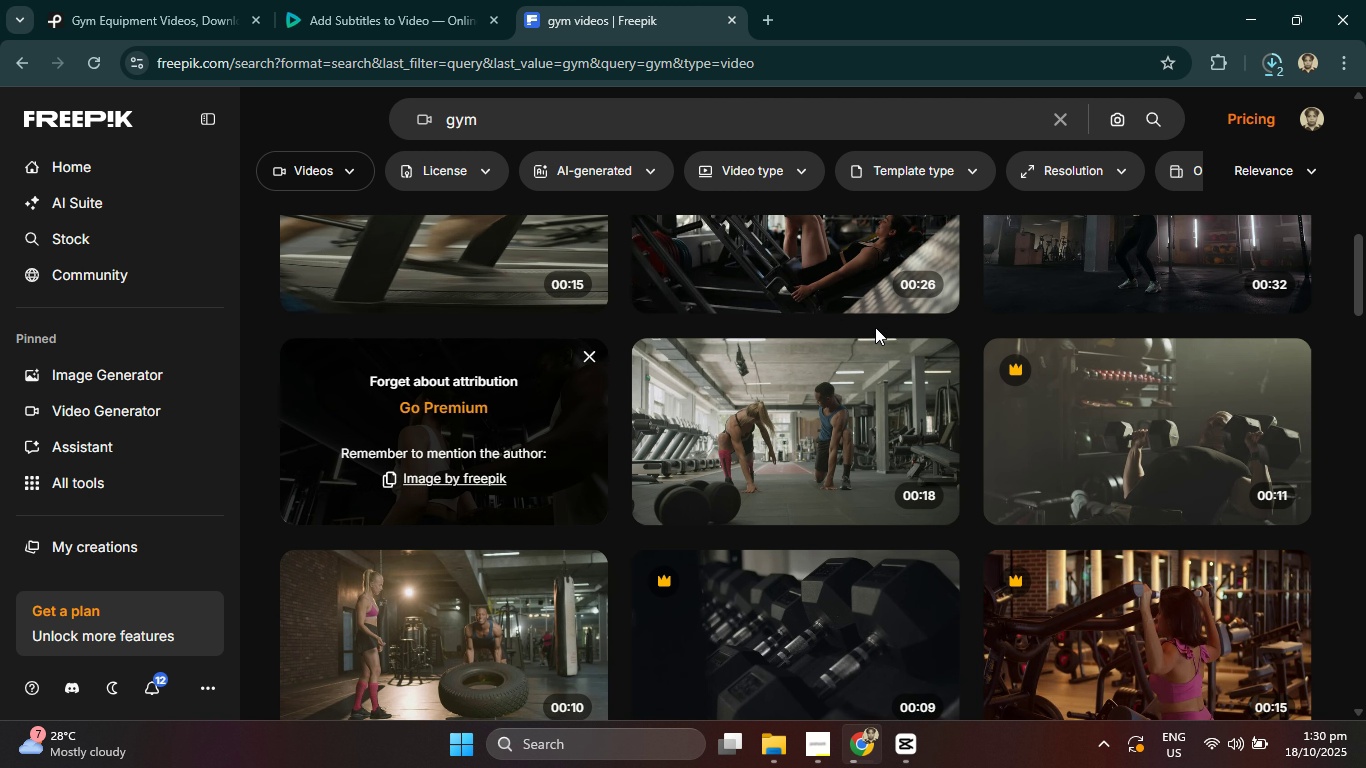 
wait(7.34)
 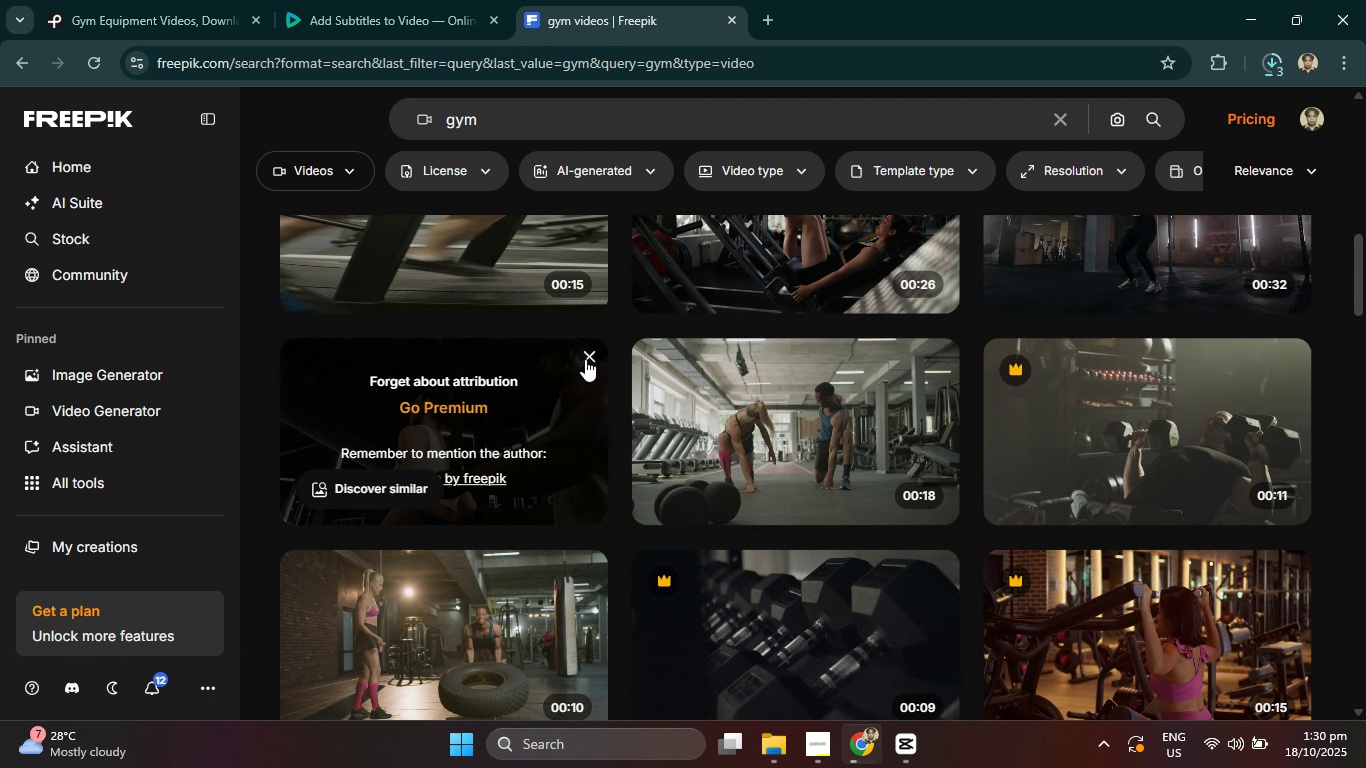 
left_click([1261, 65])
 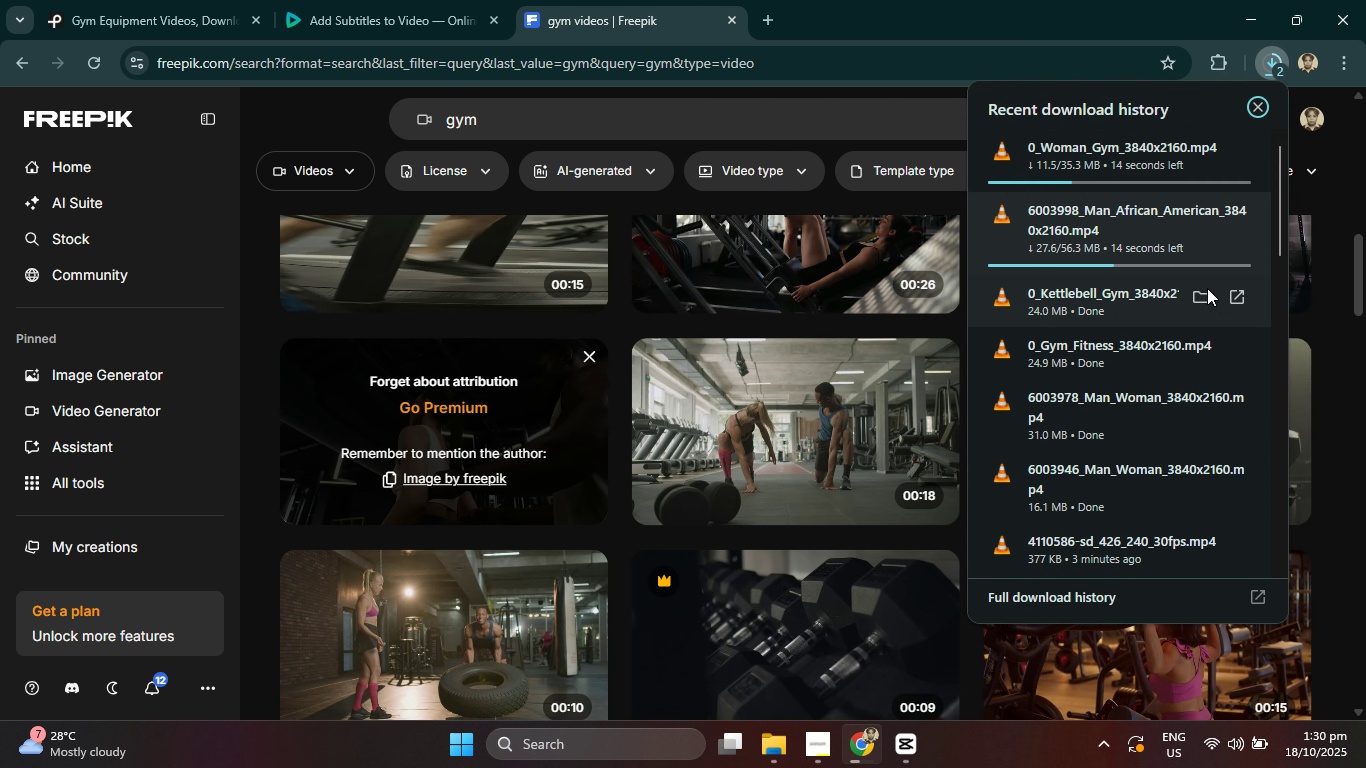 
left_click([1201, 299])
 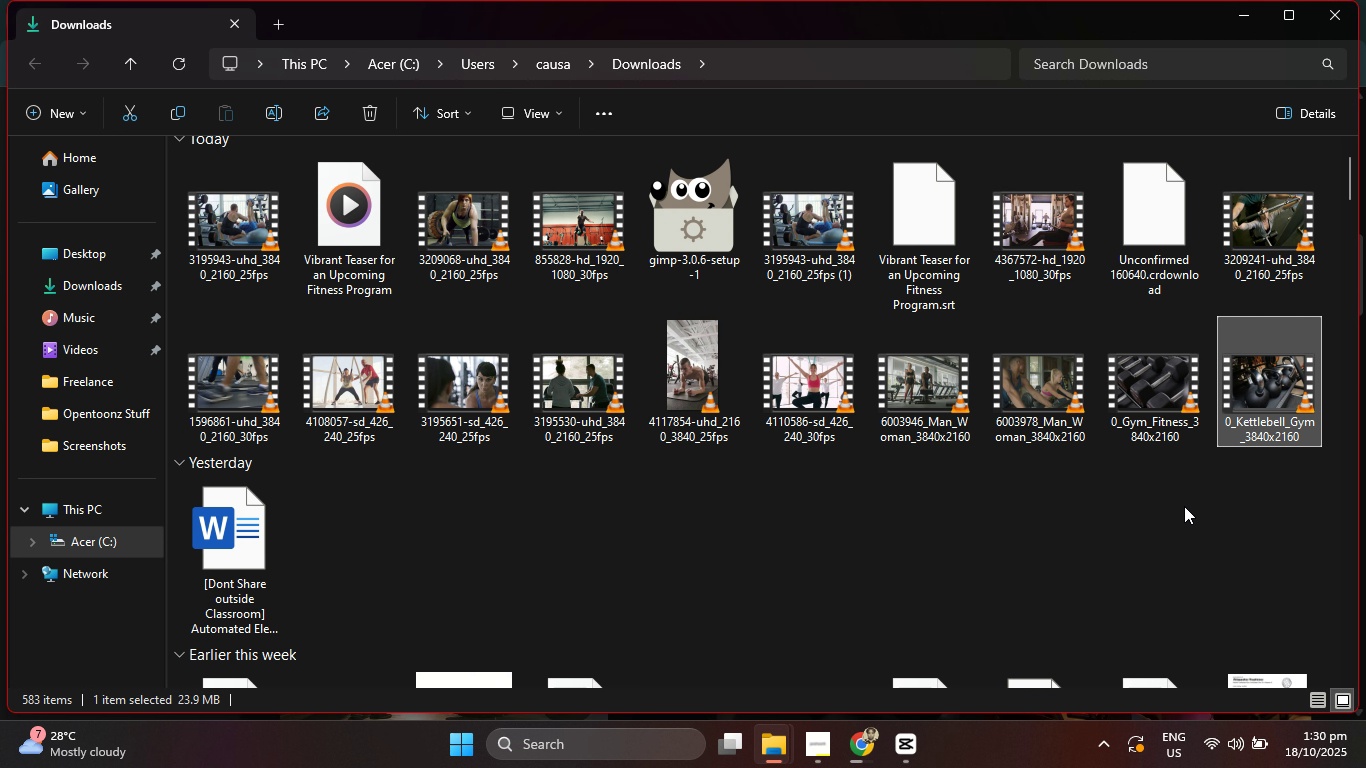 
right_click([1184, 506])
 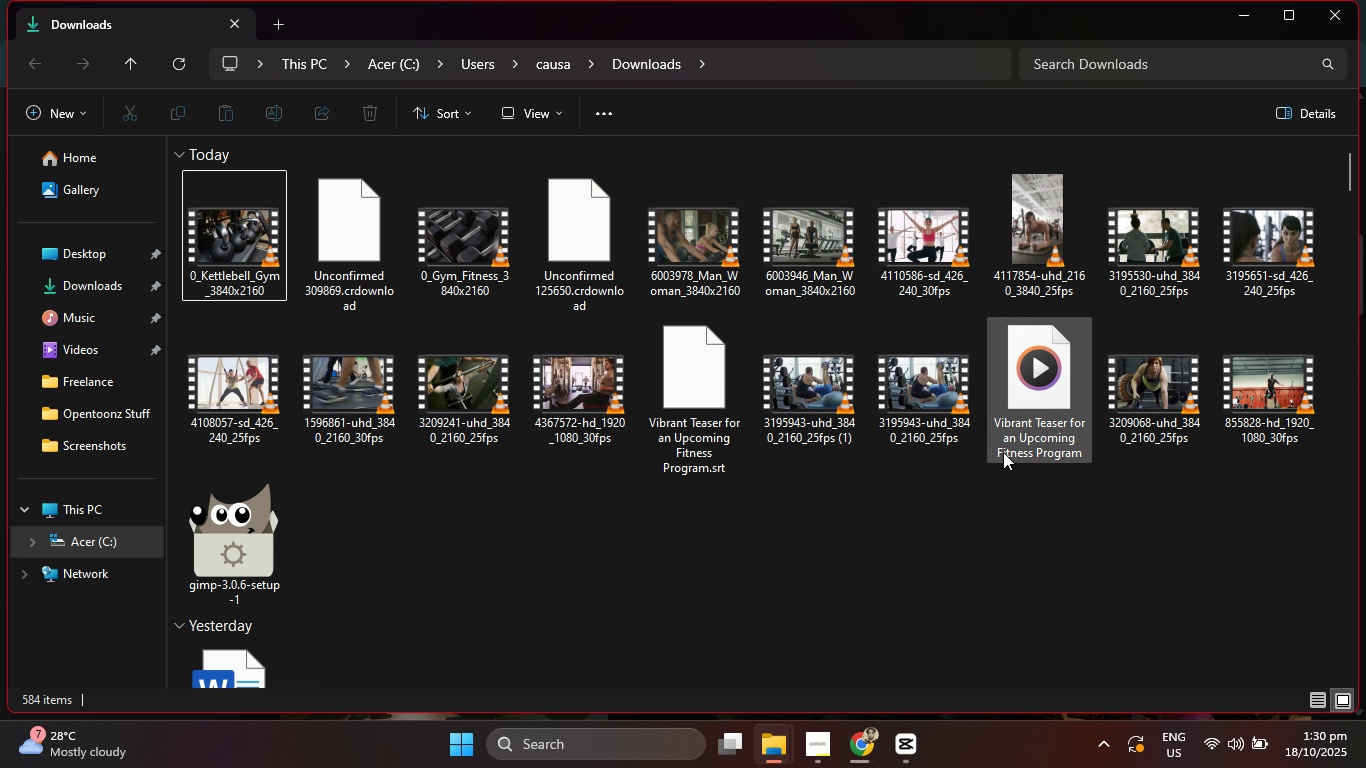 
wait(6.19)
 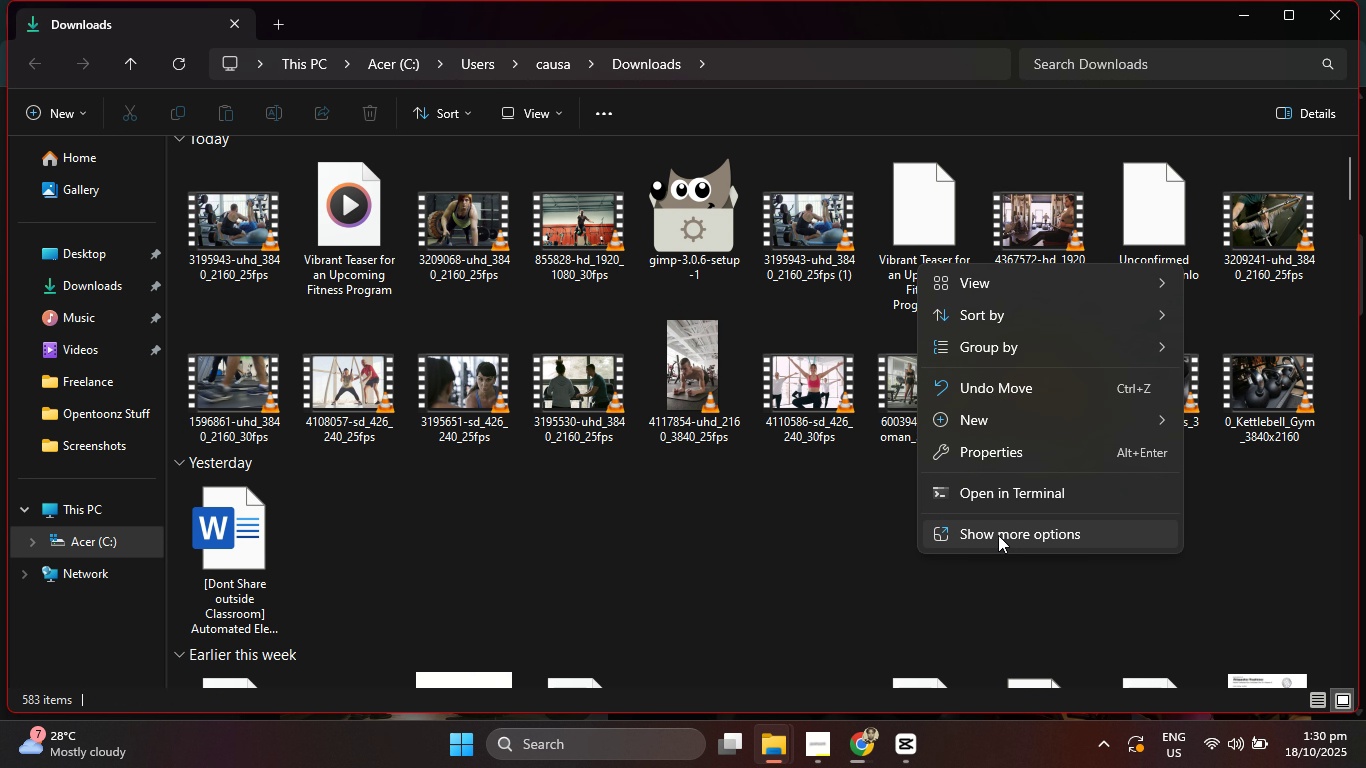 
hold_key(key=ControlLeft, duration=1.52)
left_click([474, 264])
 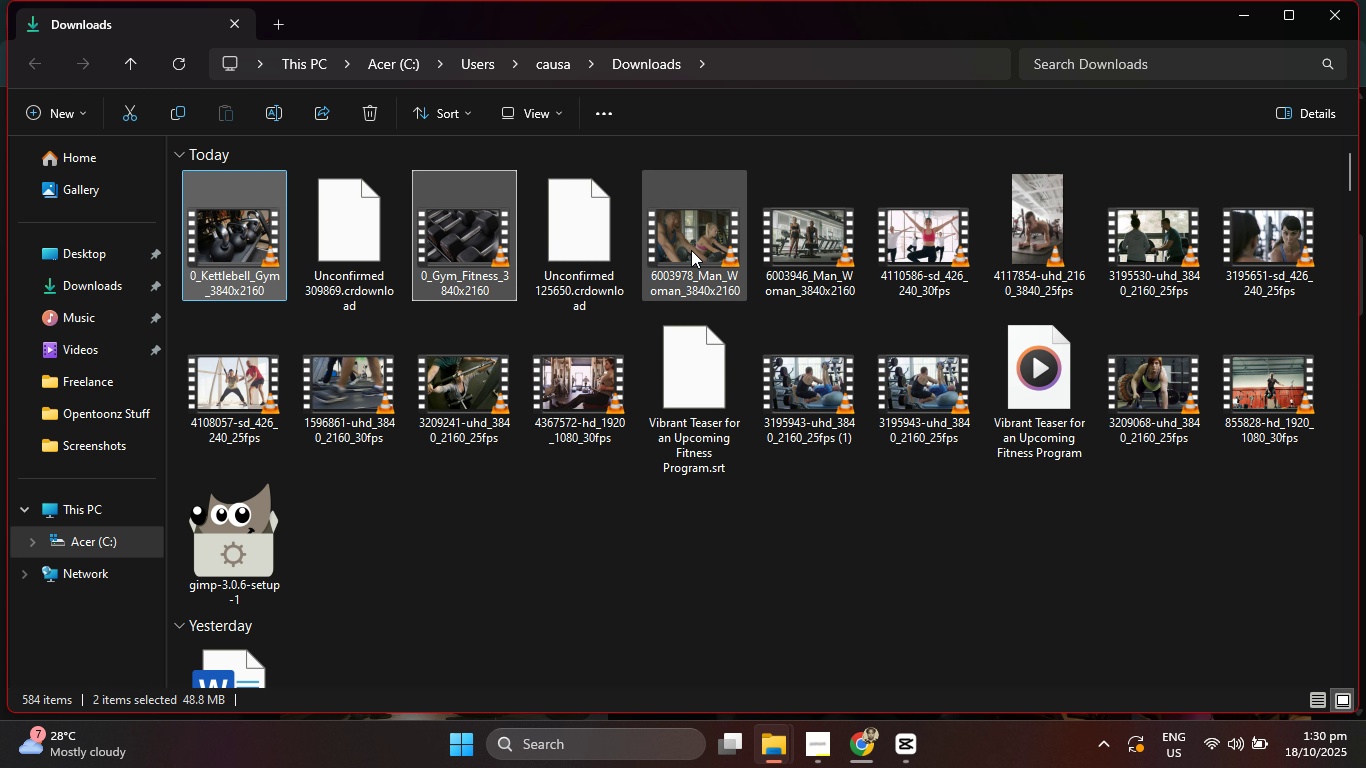 
hold_key(key=ControlLeft, duration=1.51)
left_click([679, 251])
 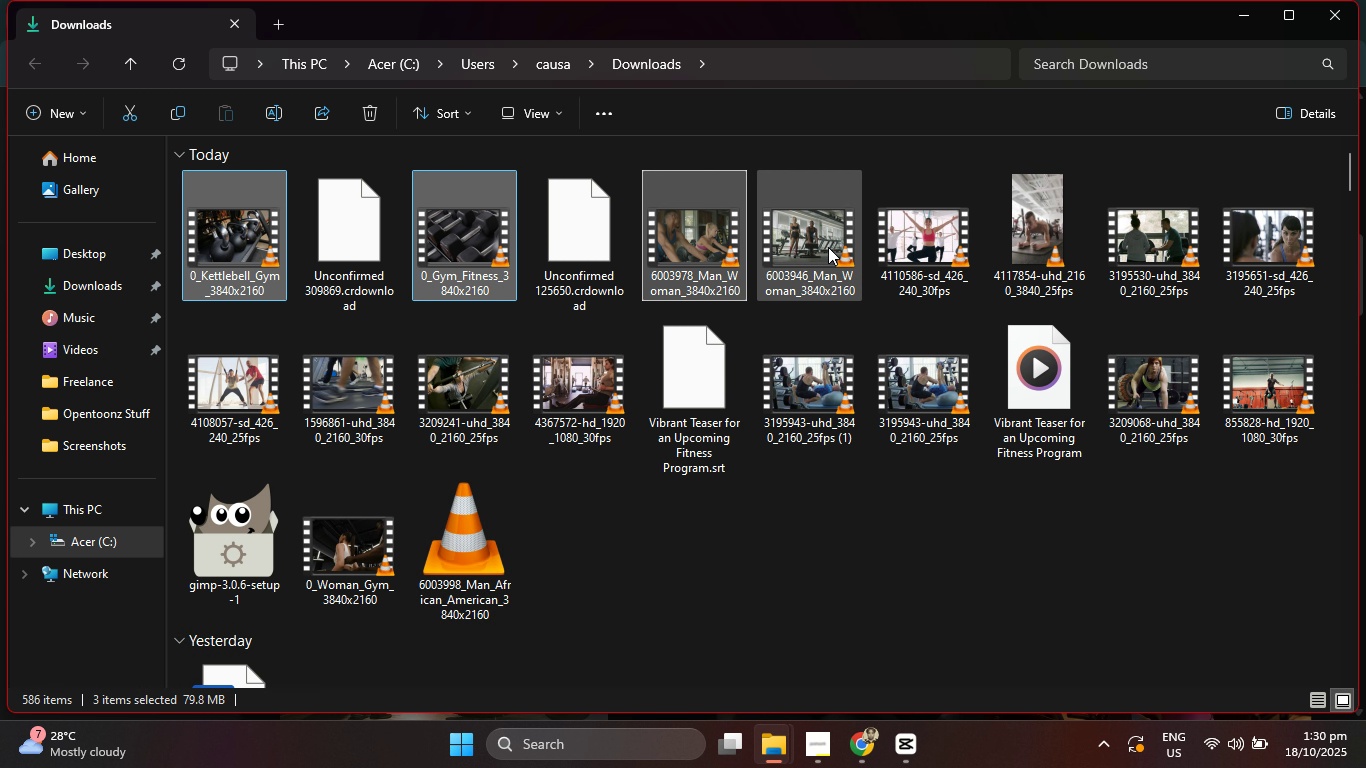 
hold_key(key=ControlLeft, duration=1.51)
left_click([828, 247])
 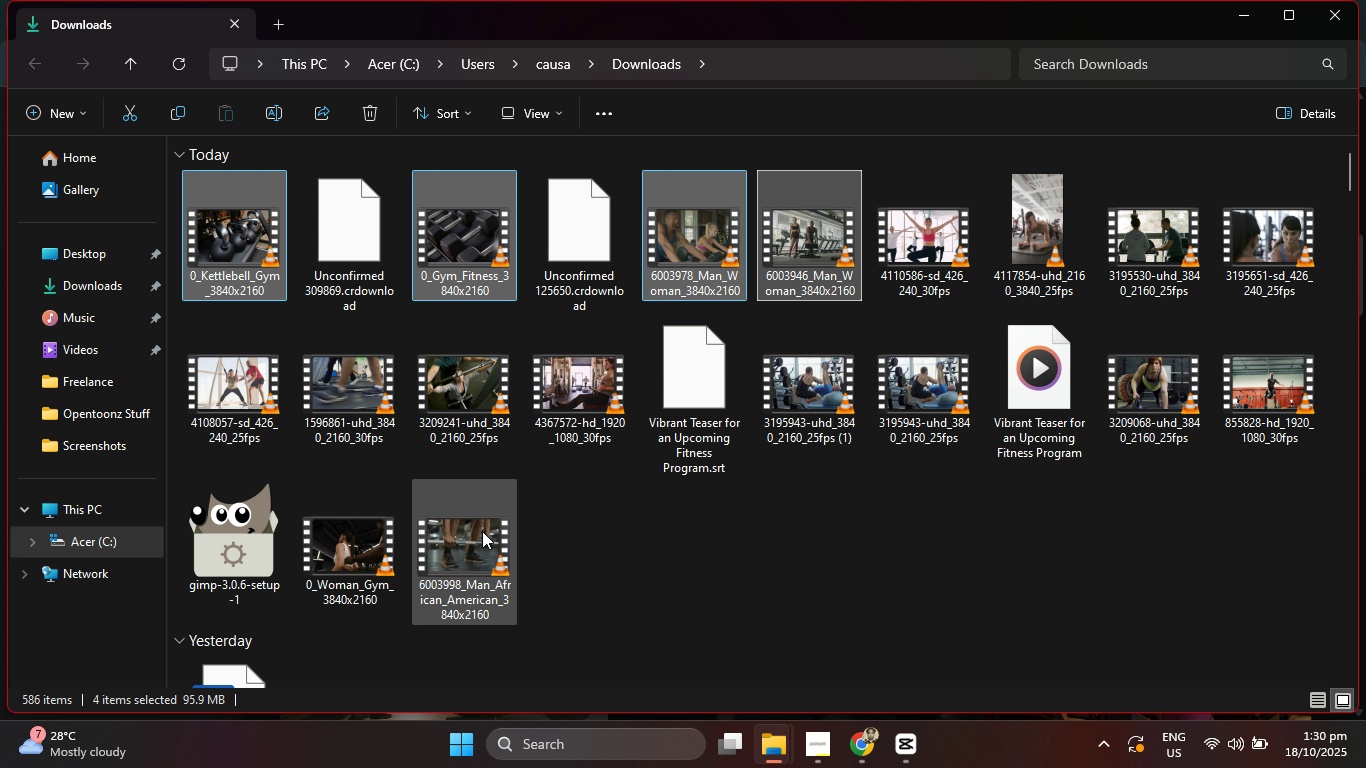 
hold_key(key=ControlLeft, duration=1.51)
left_click([482, 531])
 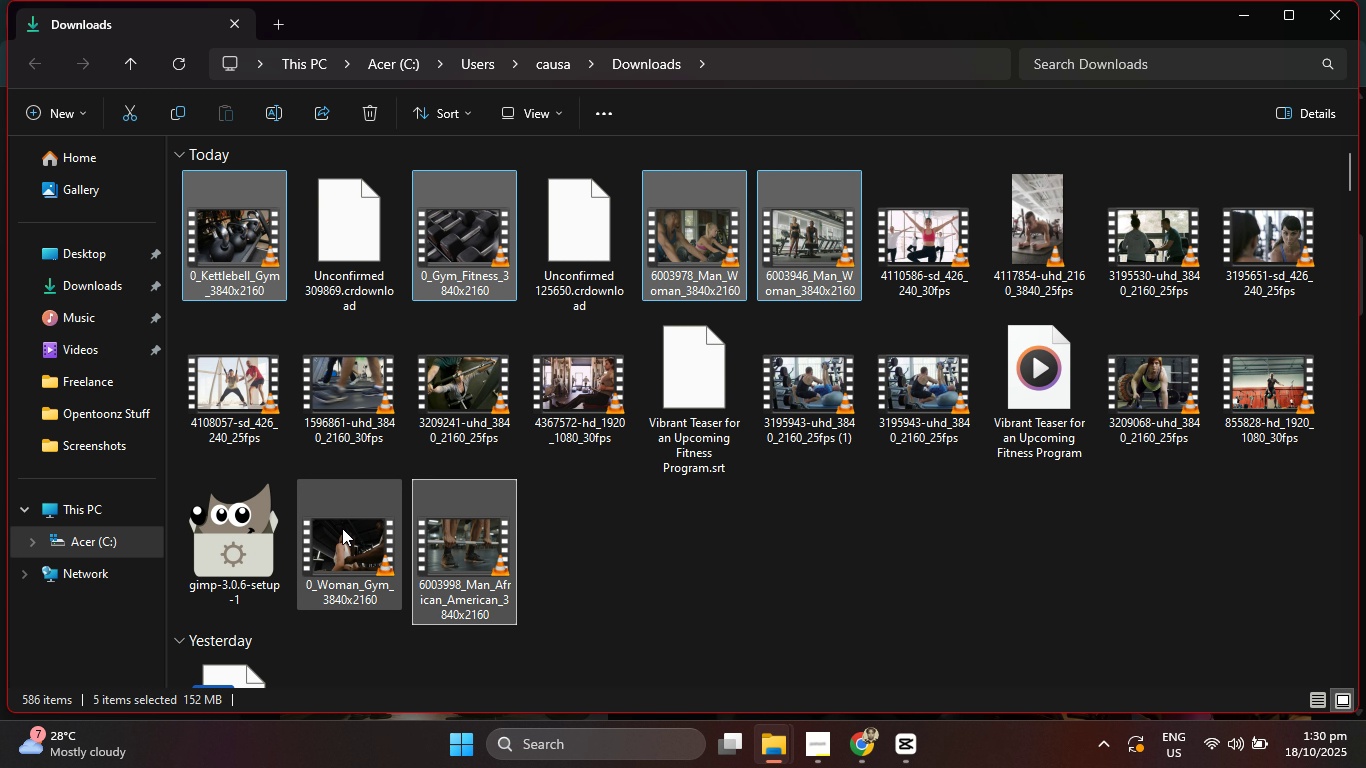 
hold_key(key=ControlLeft, duration=1.51)
left_click([342, 528])
 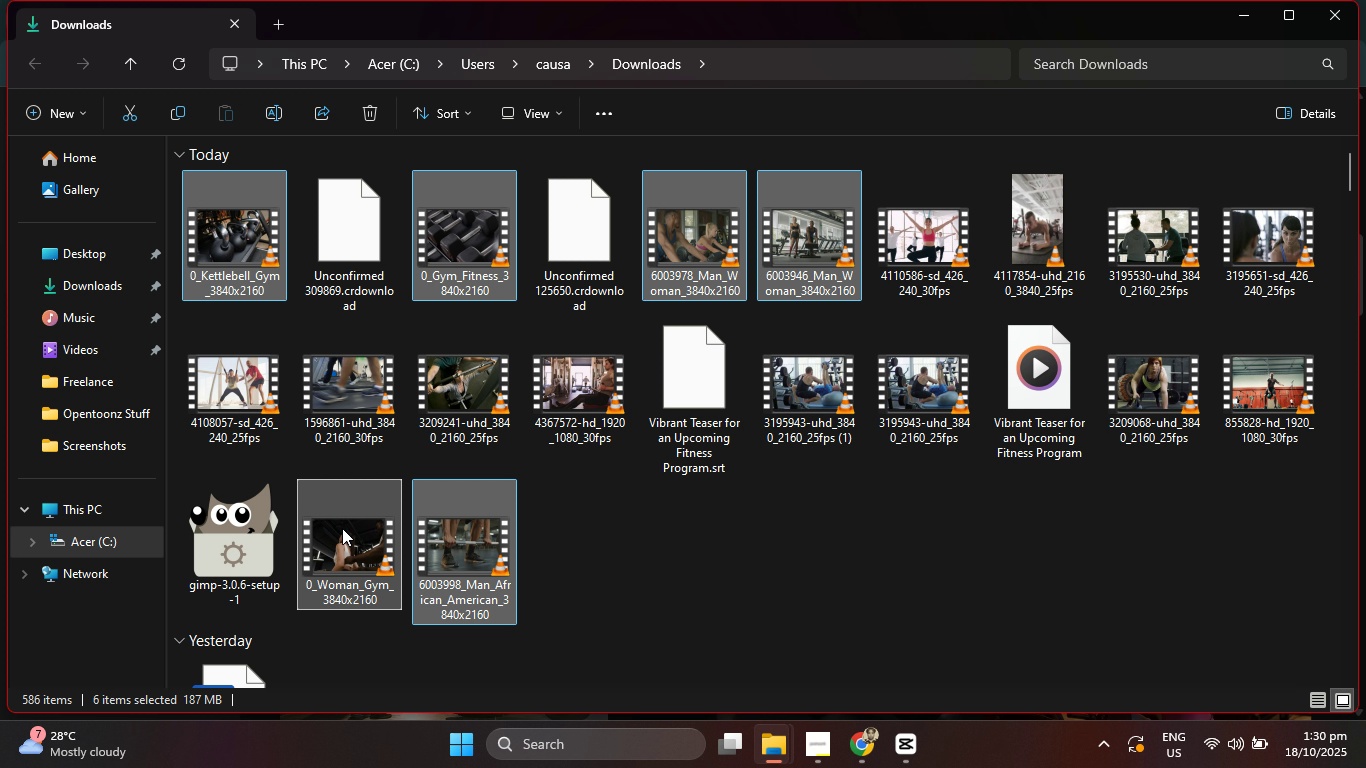 
key(Control+ControlLeft)
 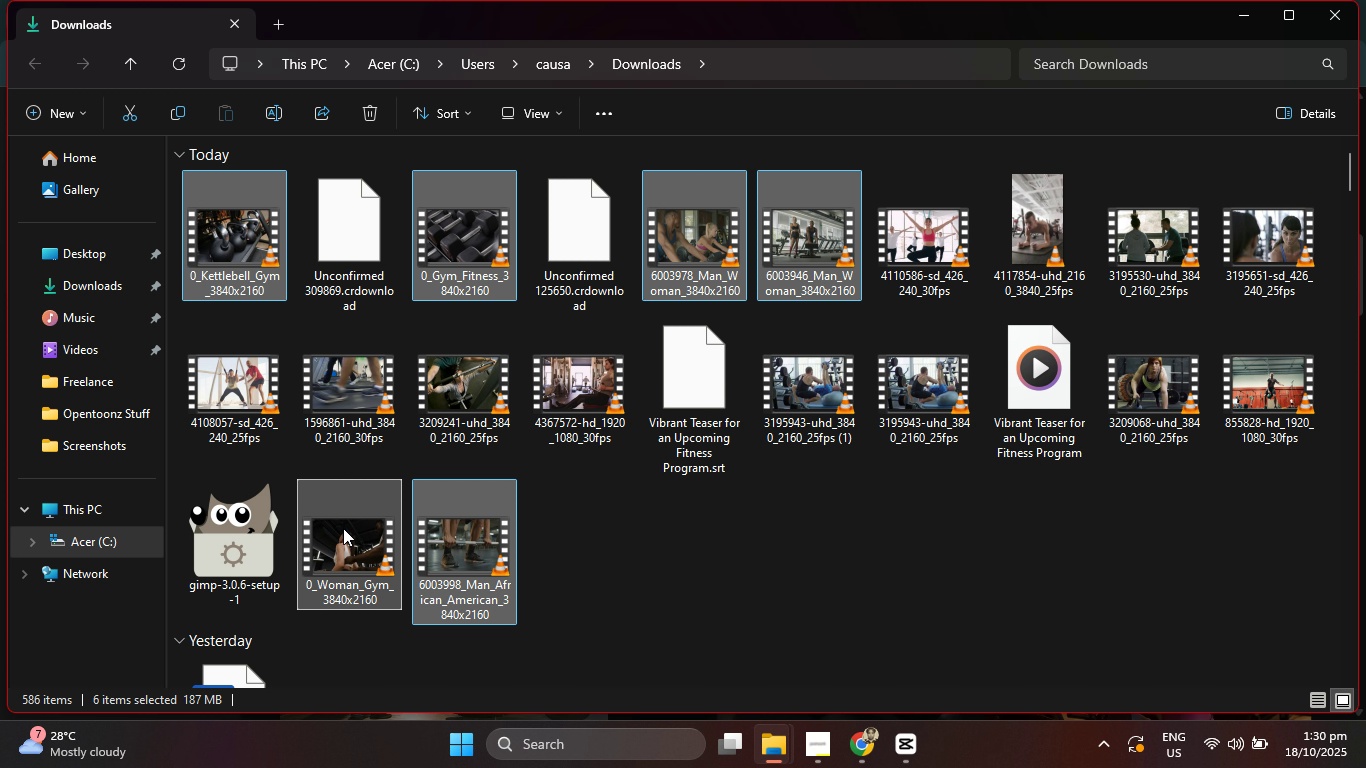 
key(Control+ControlLeft)
 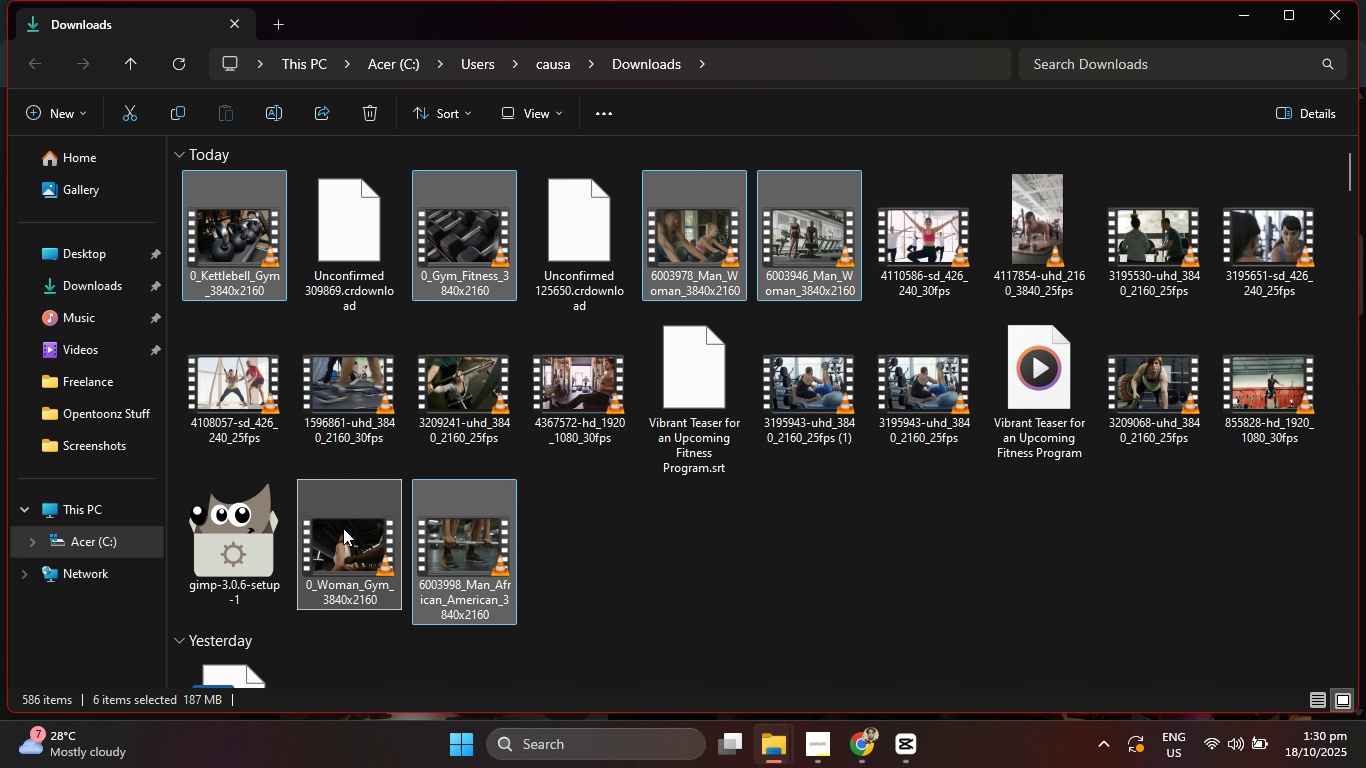 
key(Control+ControlLeft)
 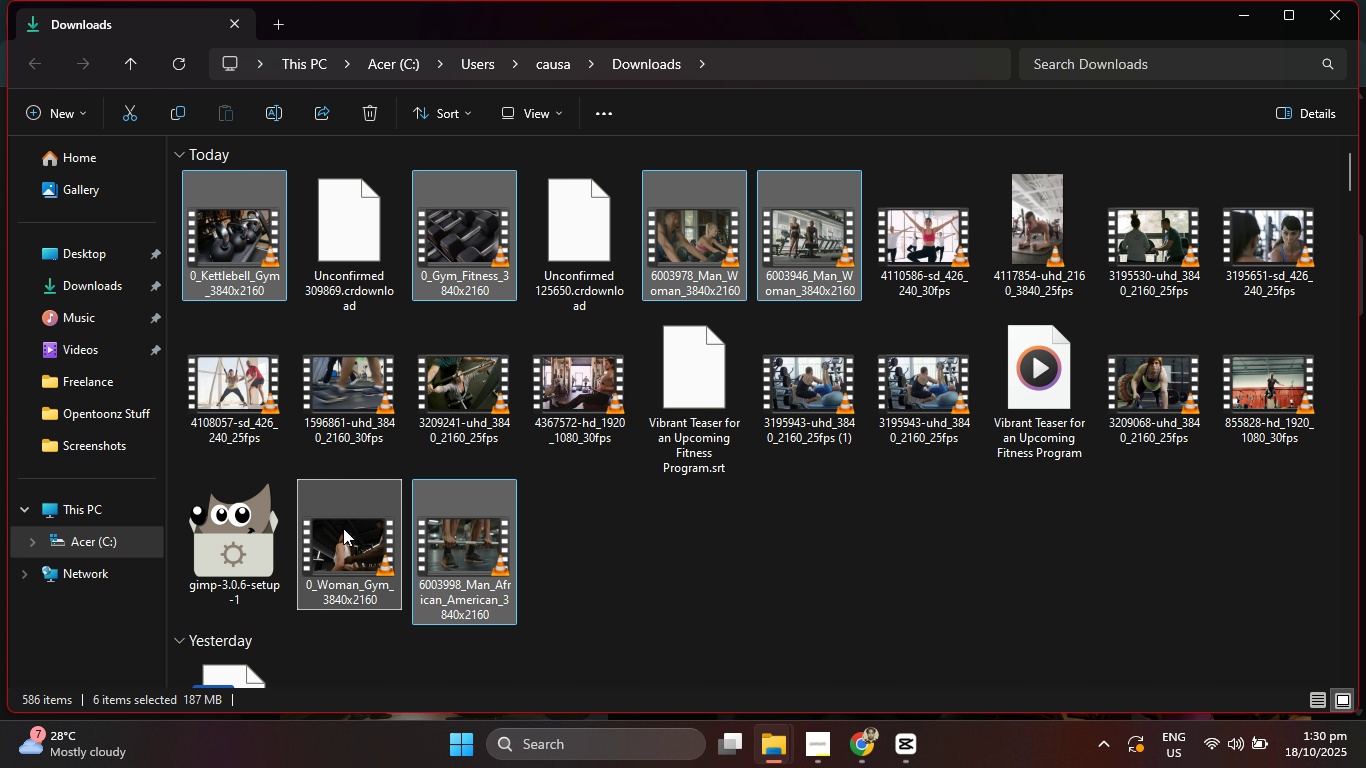 
key(Control+ControlLeft)
 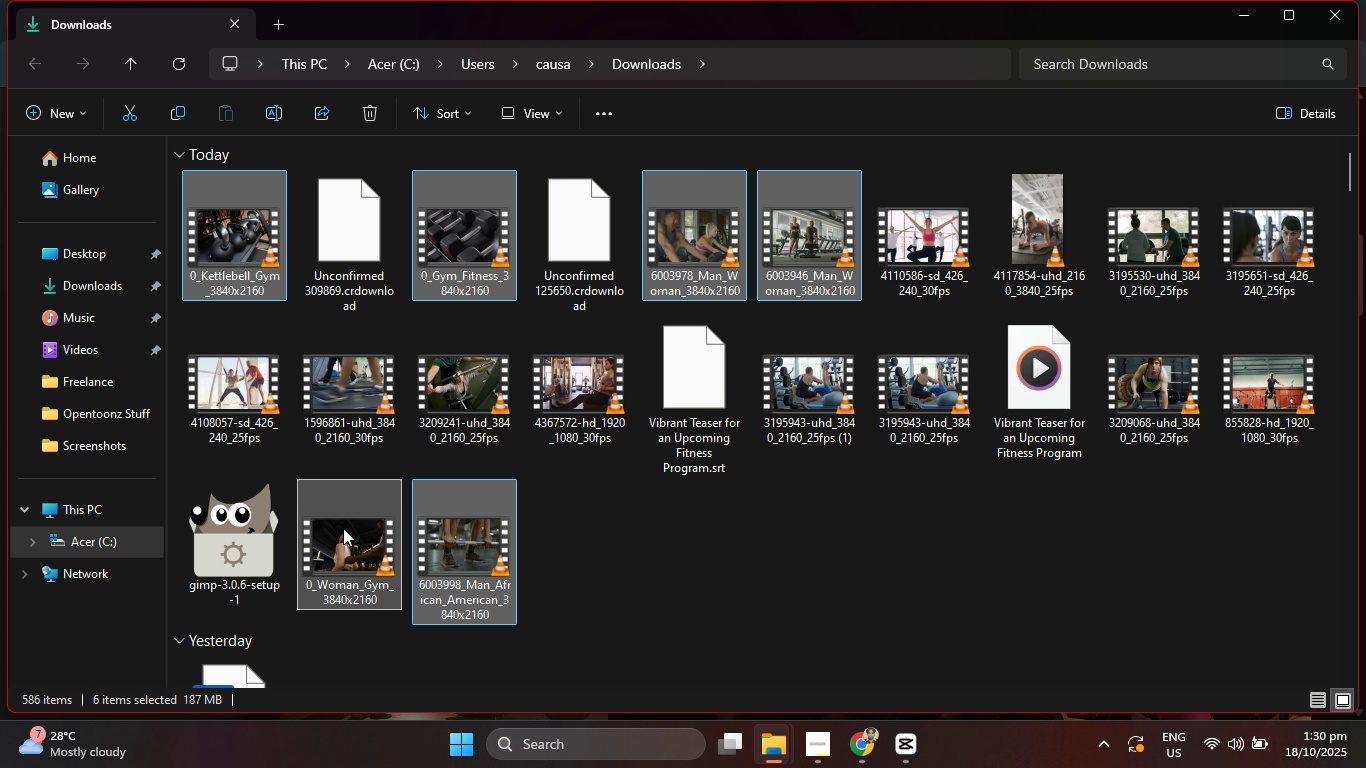 
key(Control+ControlLeft)
 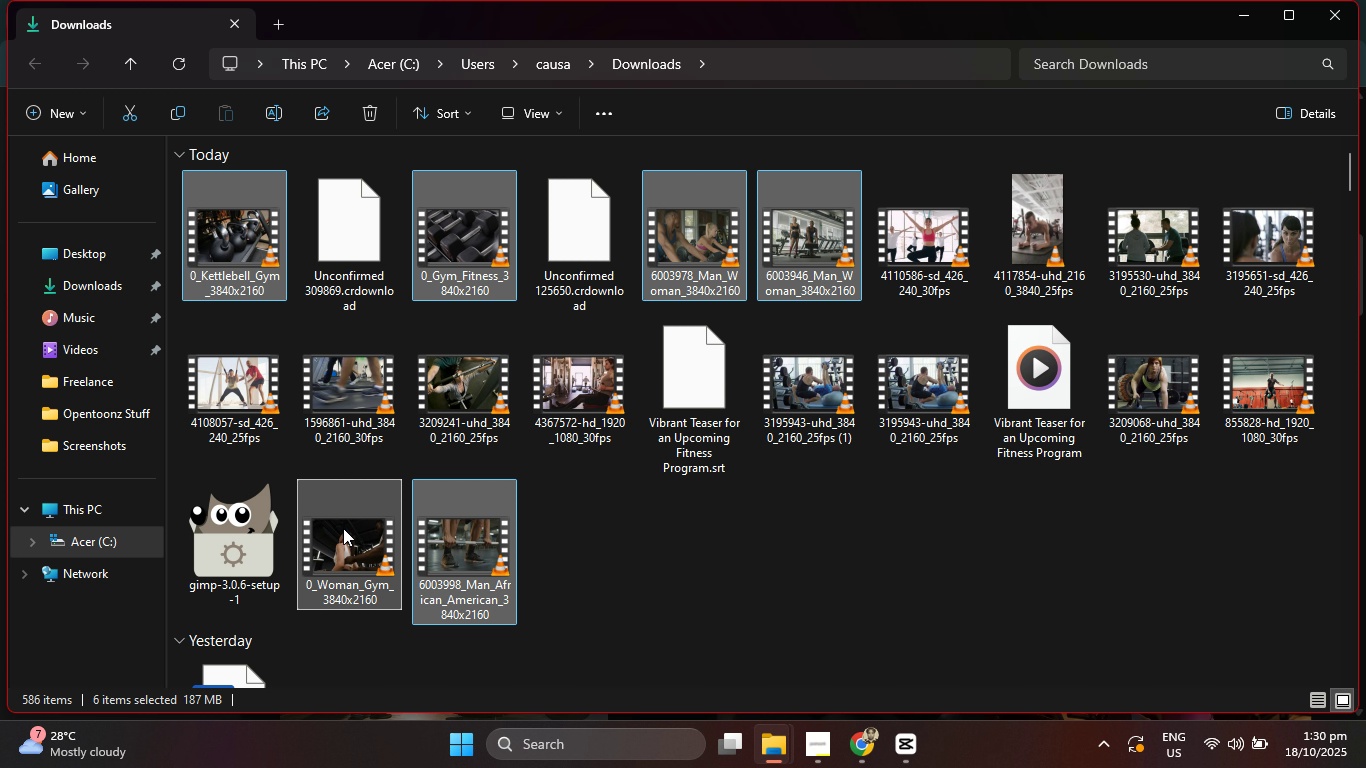 
key(Control+ControlLeft)
 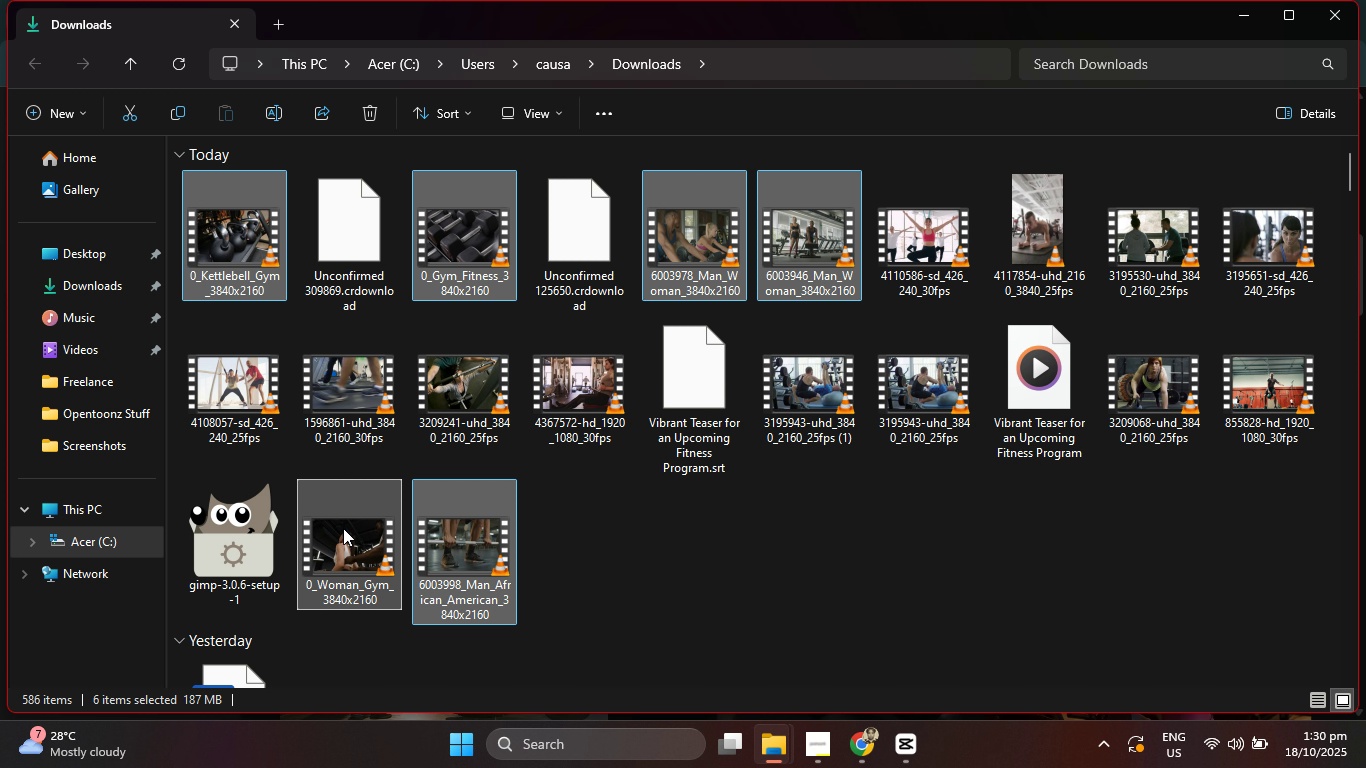 
key(Control+ControlLeft)
 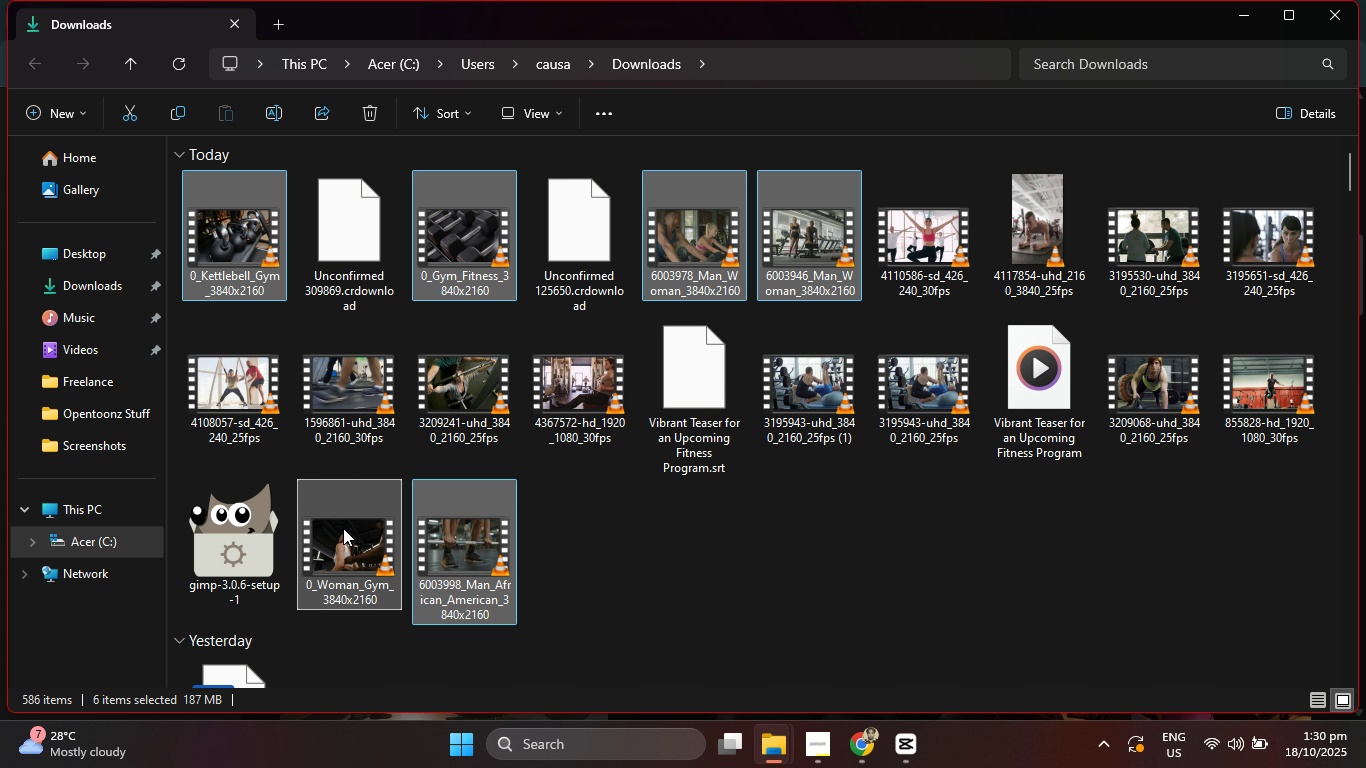 
key(Control+ControlLeft)
 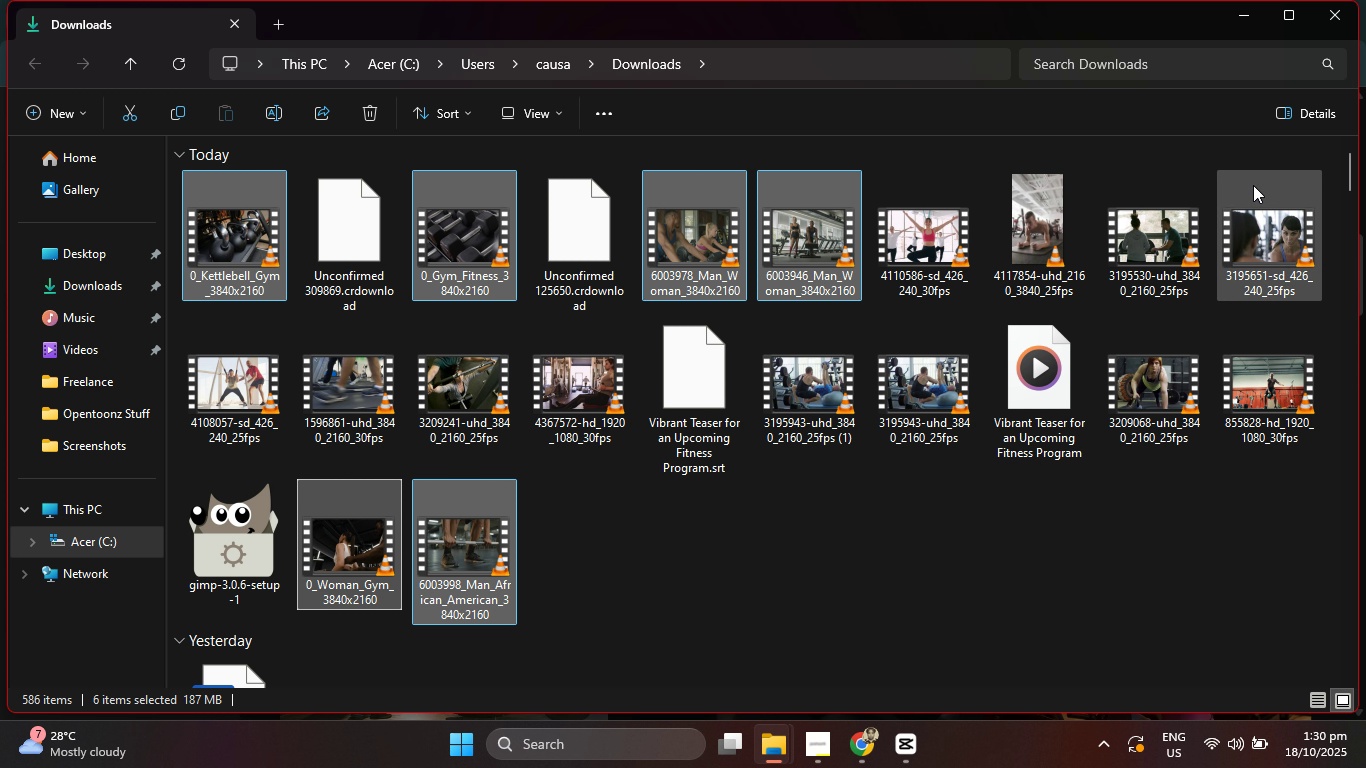 
hold_key(key=ControlLeft, duration=0.33)
 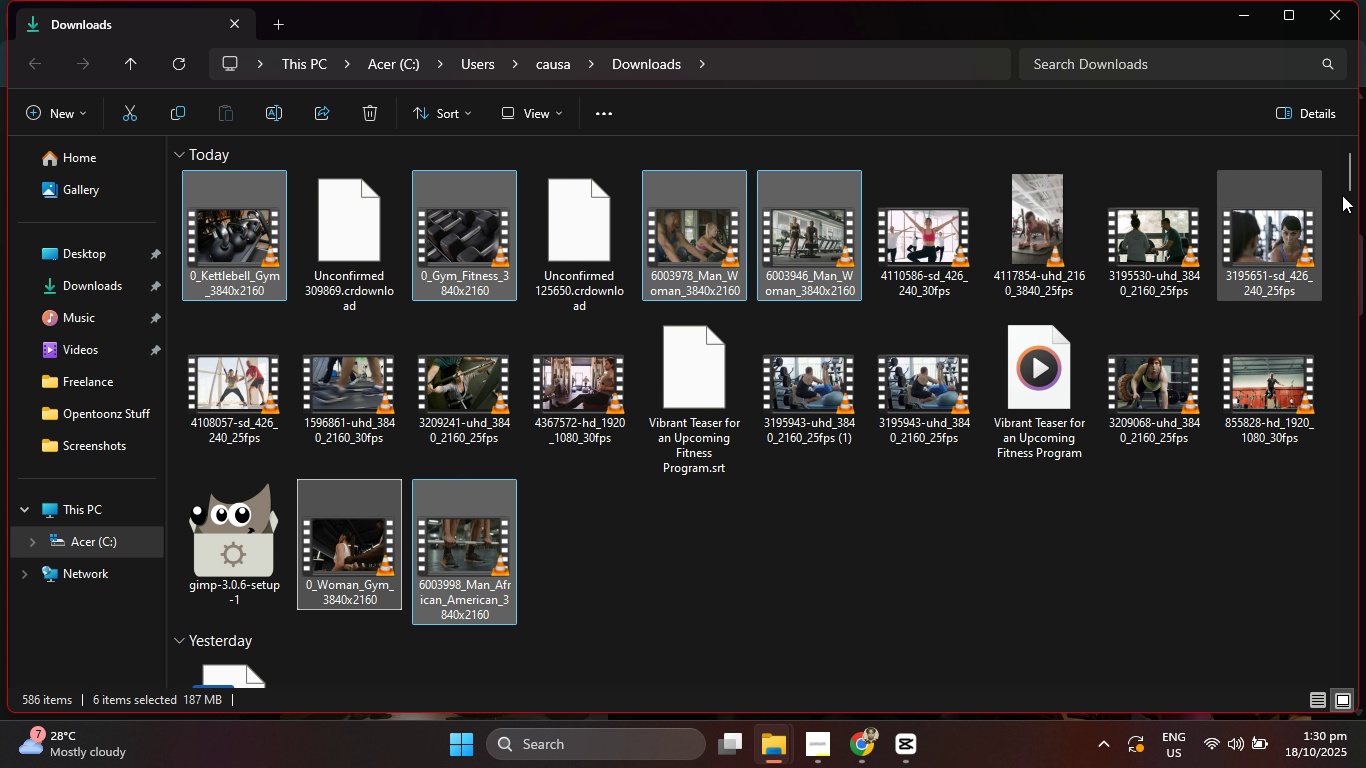 
hold_key(key=ControlLeft, duration=0.71)
 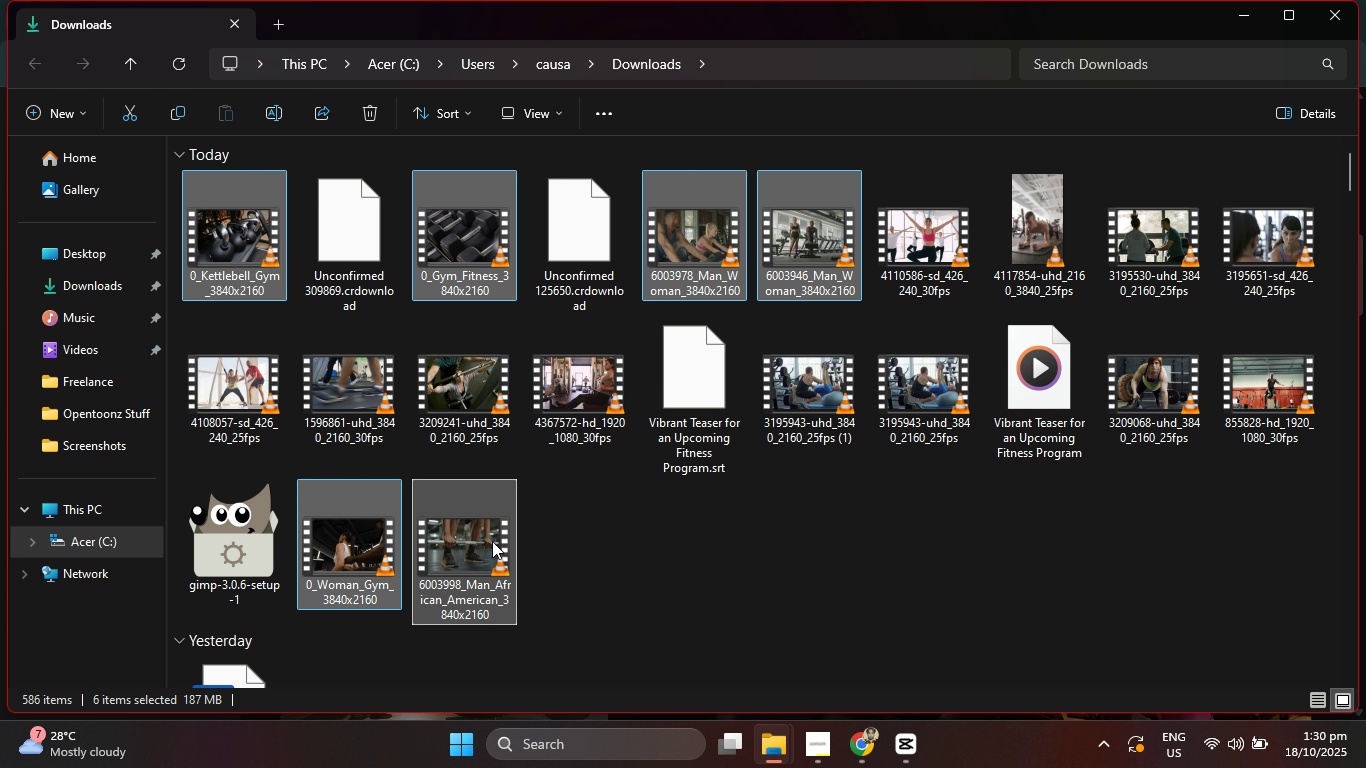 
left_click_drag(start_coordinate=[477, 540], to_coordinate=[356, 328])
 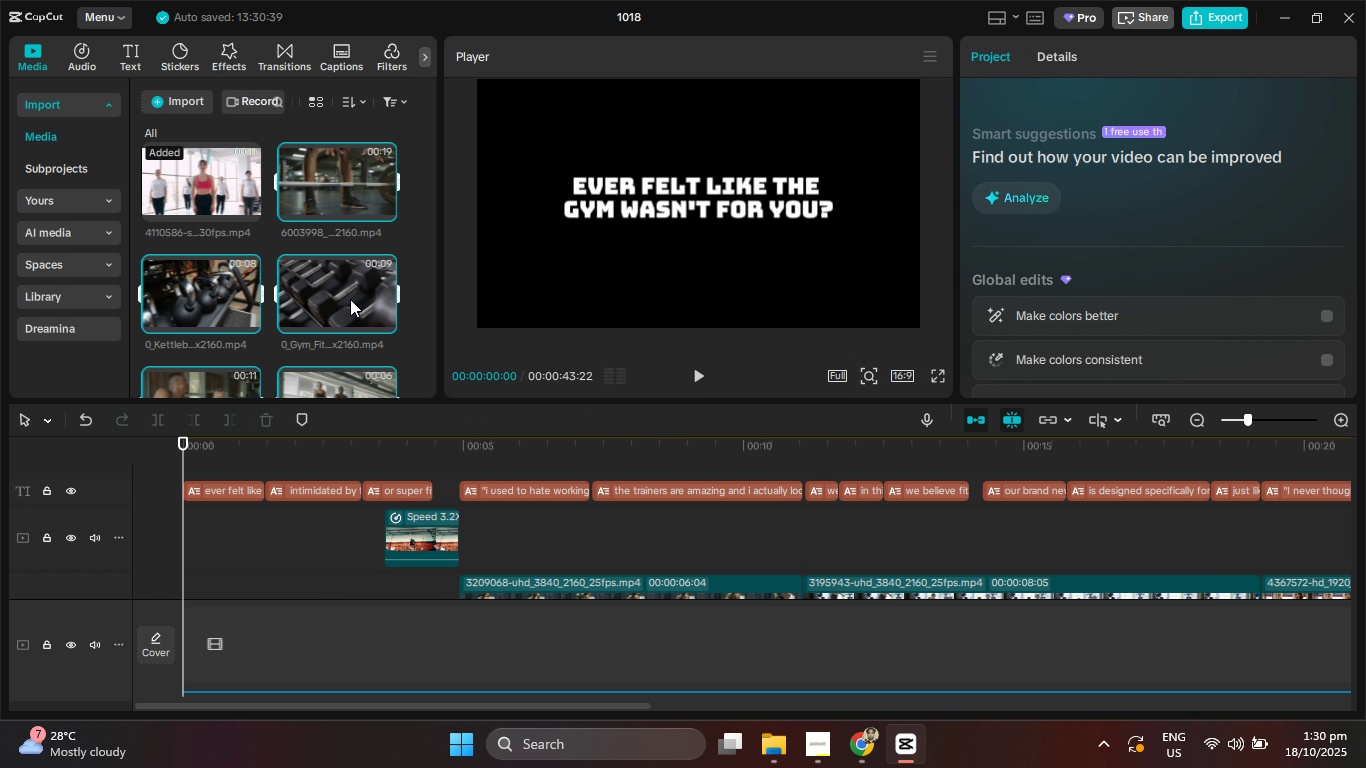 
scroll: coordinate [349, 290], scroll_direction: up, amount: 2.0
 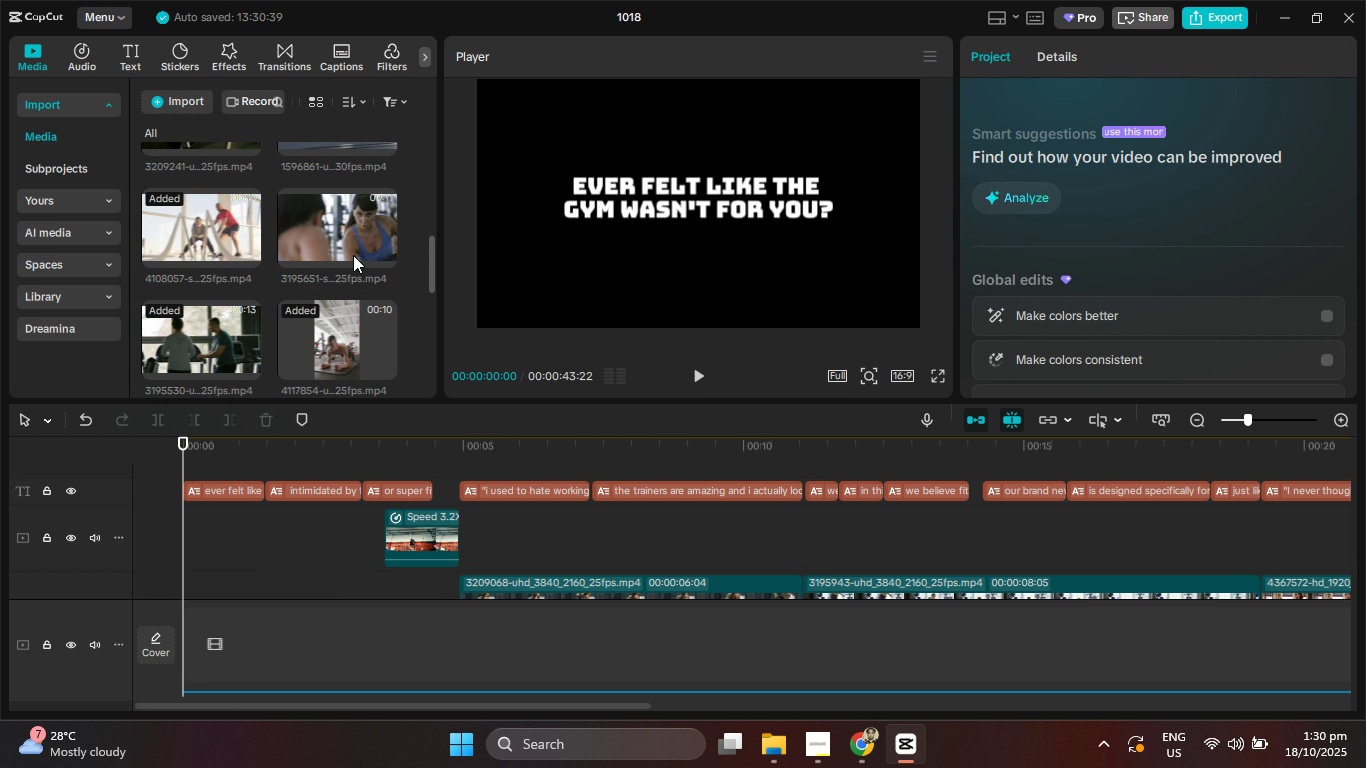 
scroll: coordinate [353, 232], scroll_direction: down, amount: 7.0
 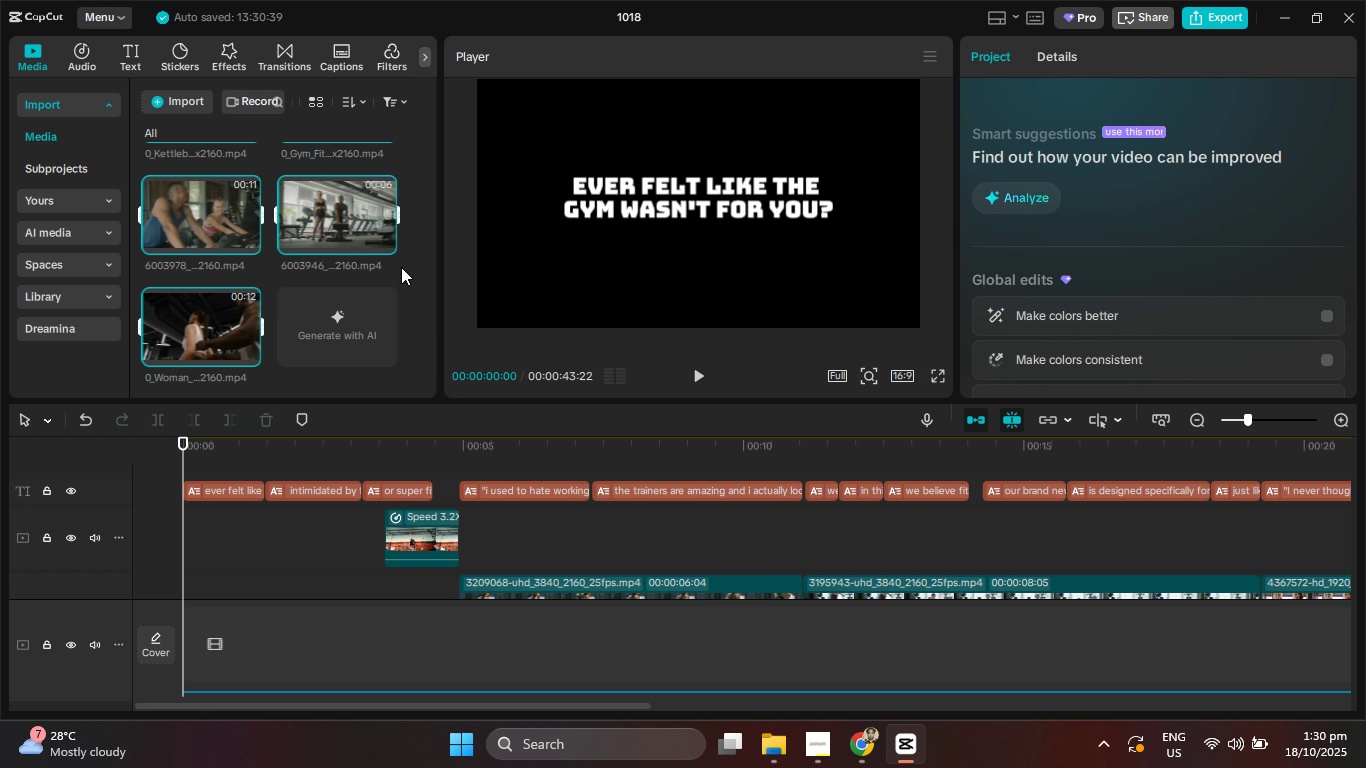 
left_click([406, 268])
 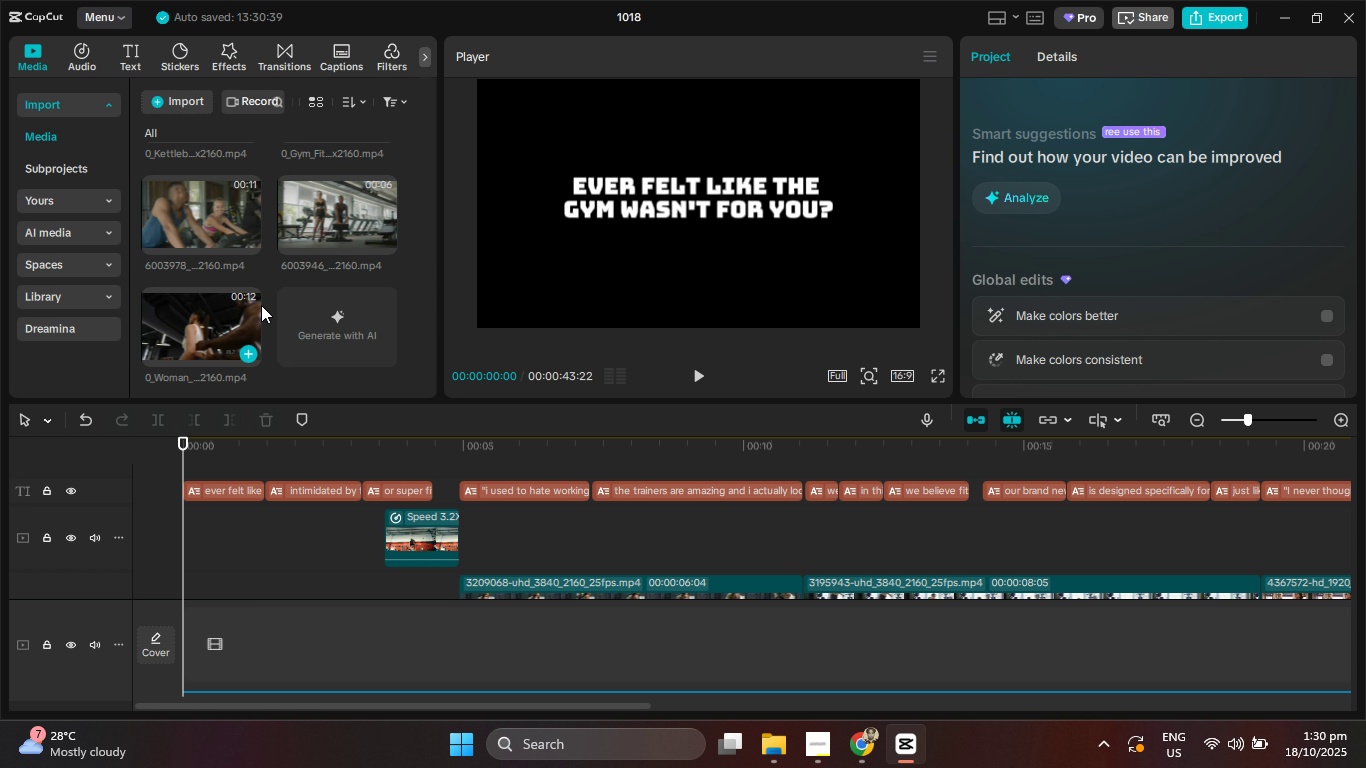 
scroll: coordinate [266, 296], scroll_direction: up, amount: 2.0
 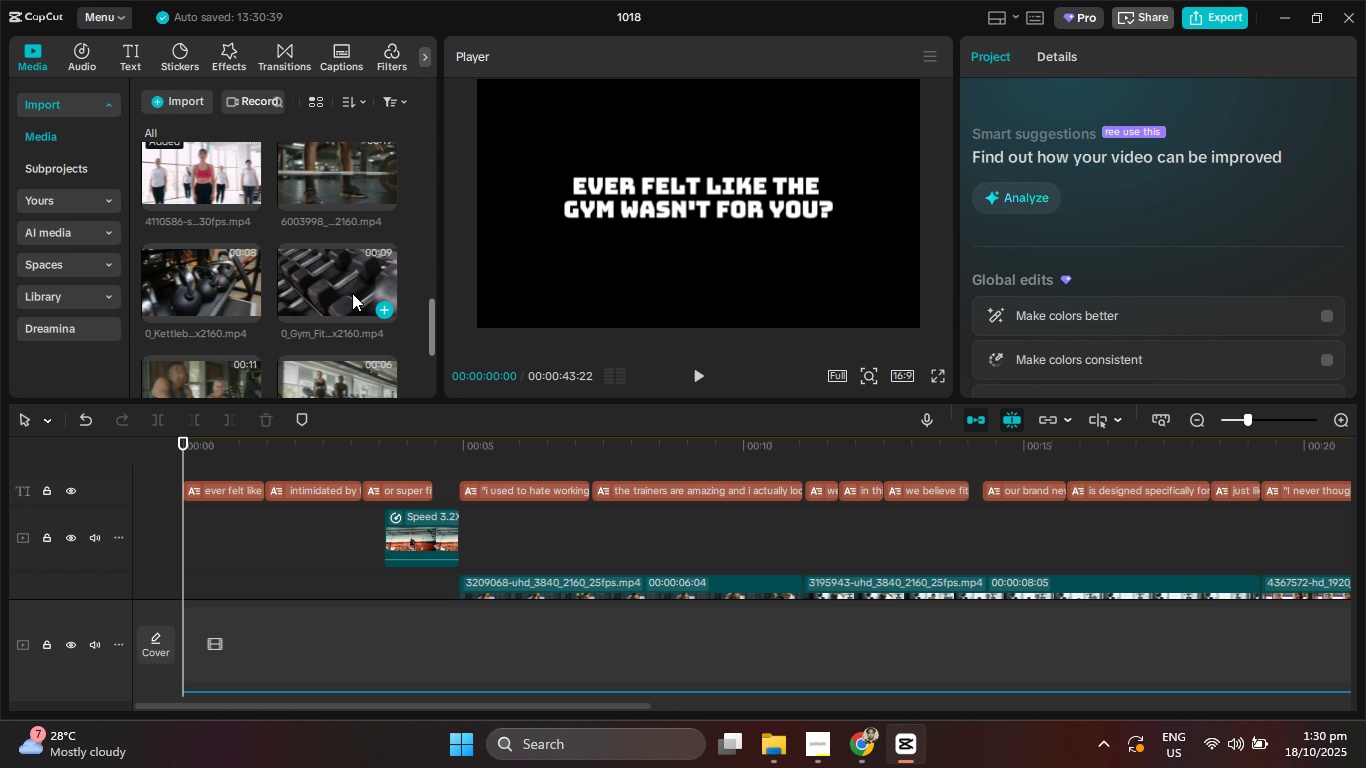 
left_click_drag(start_coordinate=[352, 293], to_coordinate=[173, 653])
 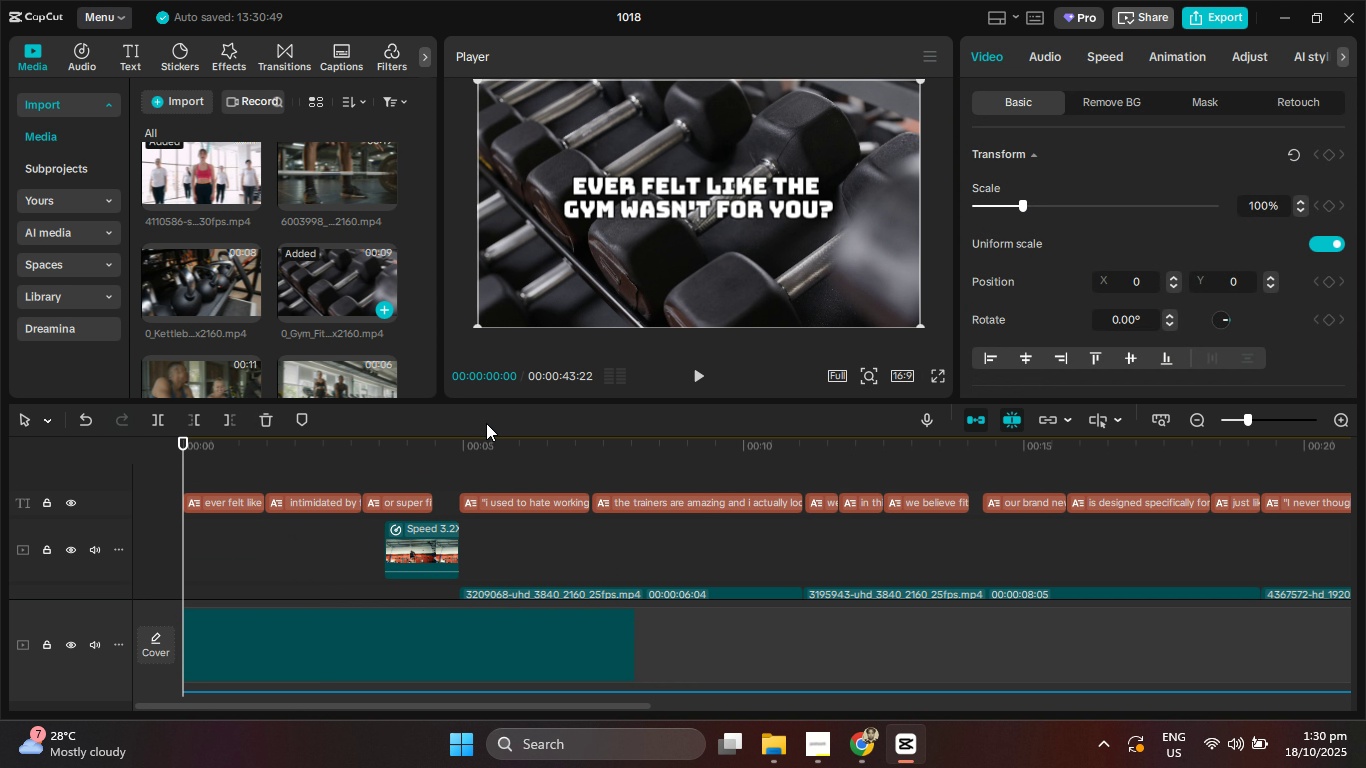 
scroll: coordinate [314, 465], scroll_direction: down, amount: 7.0
 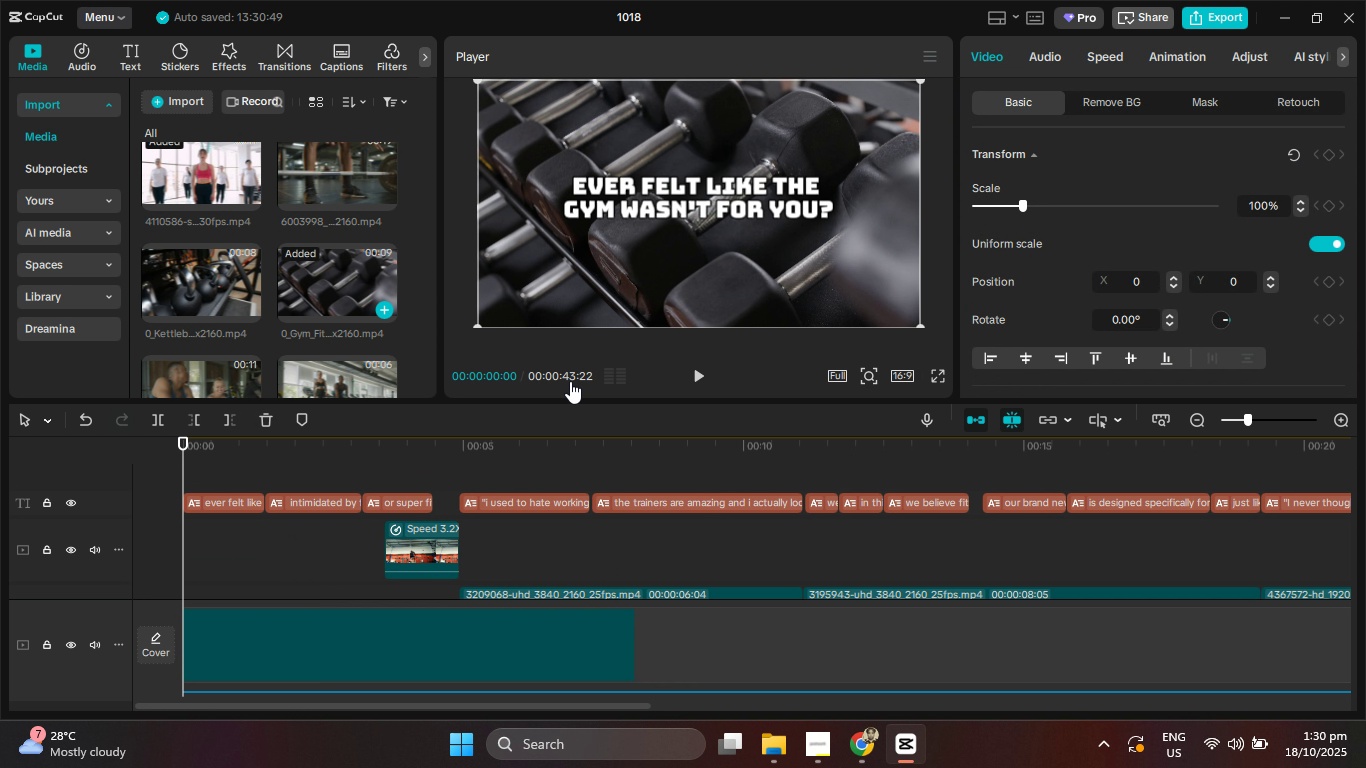 
left_click([703, 376])
 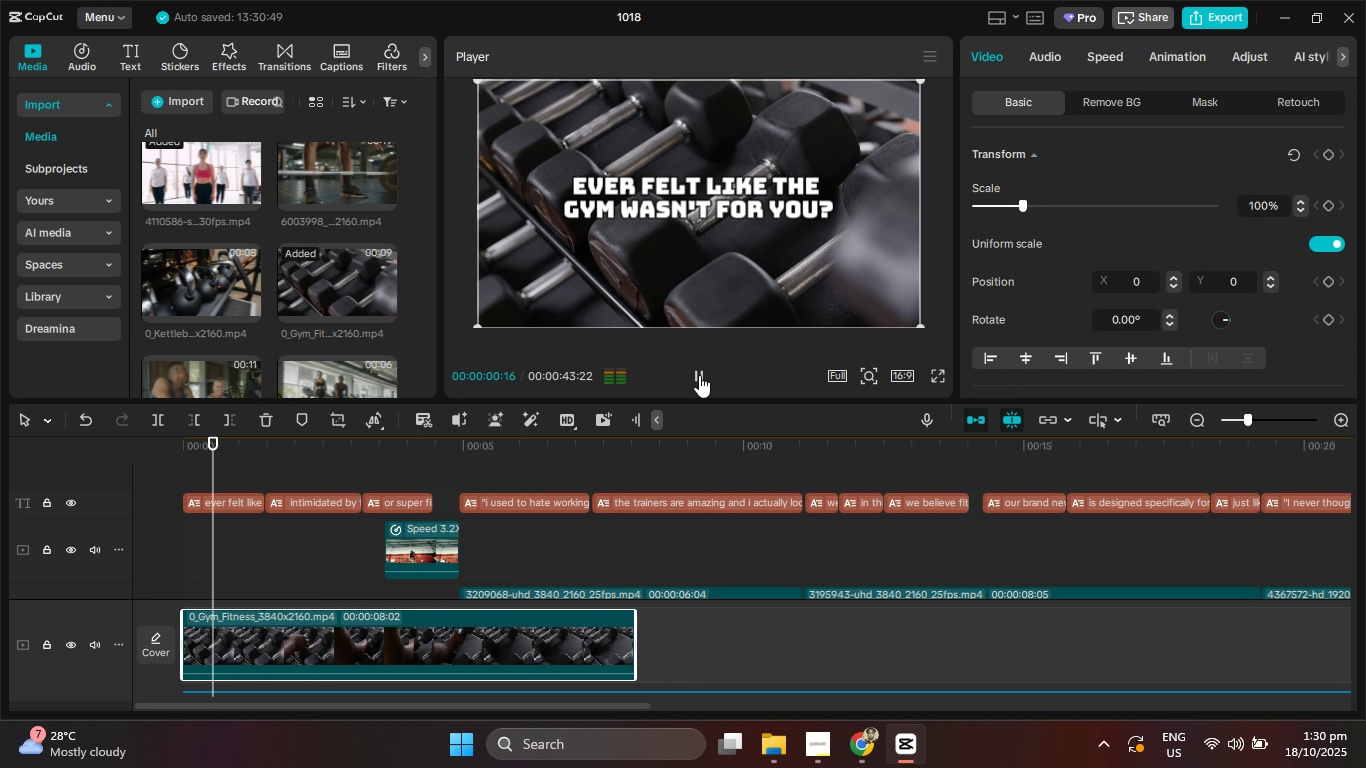 
left_click([699, 375])
 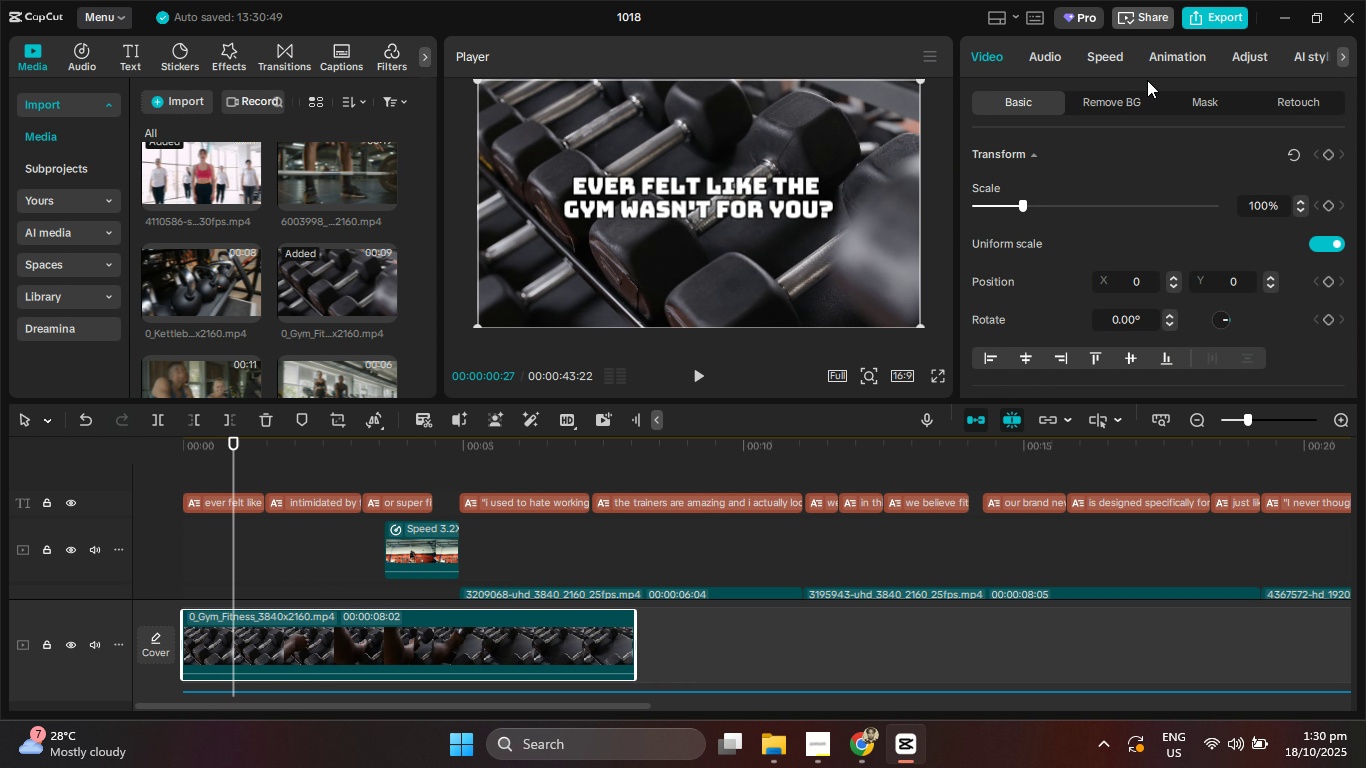 
mouse_move([1130, 112])
 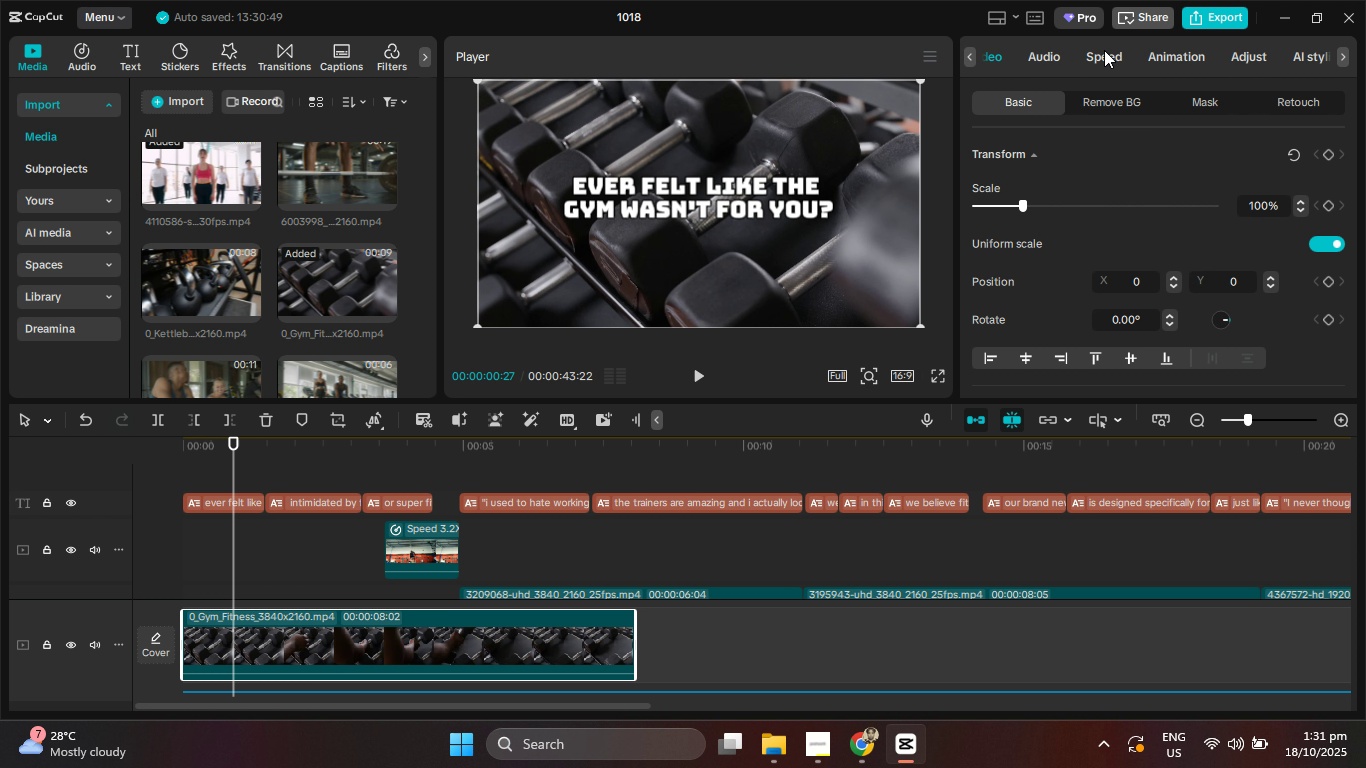 
wait(5.79)
 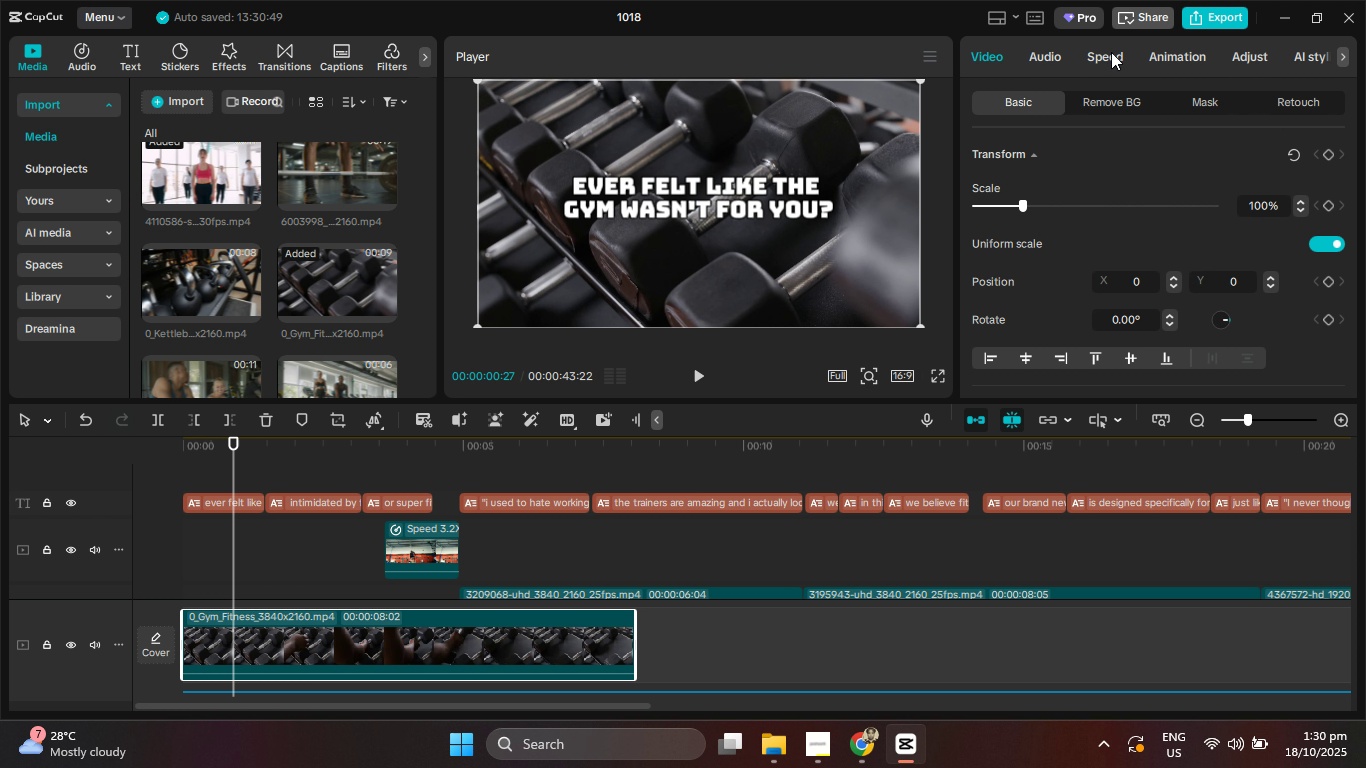 
left_click([1114, 59])
 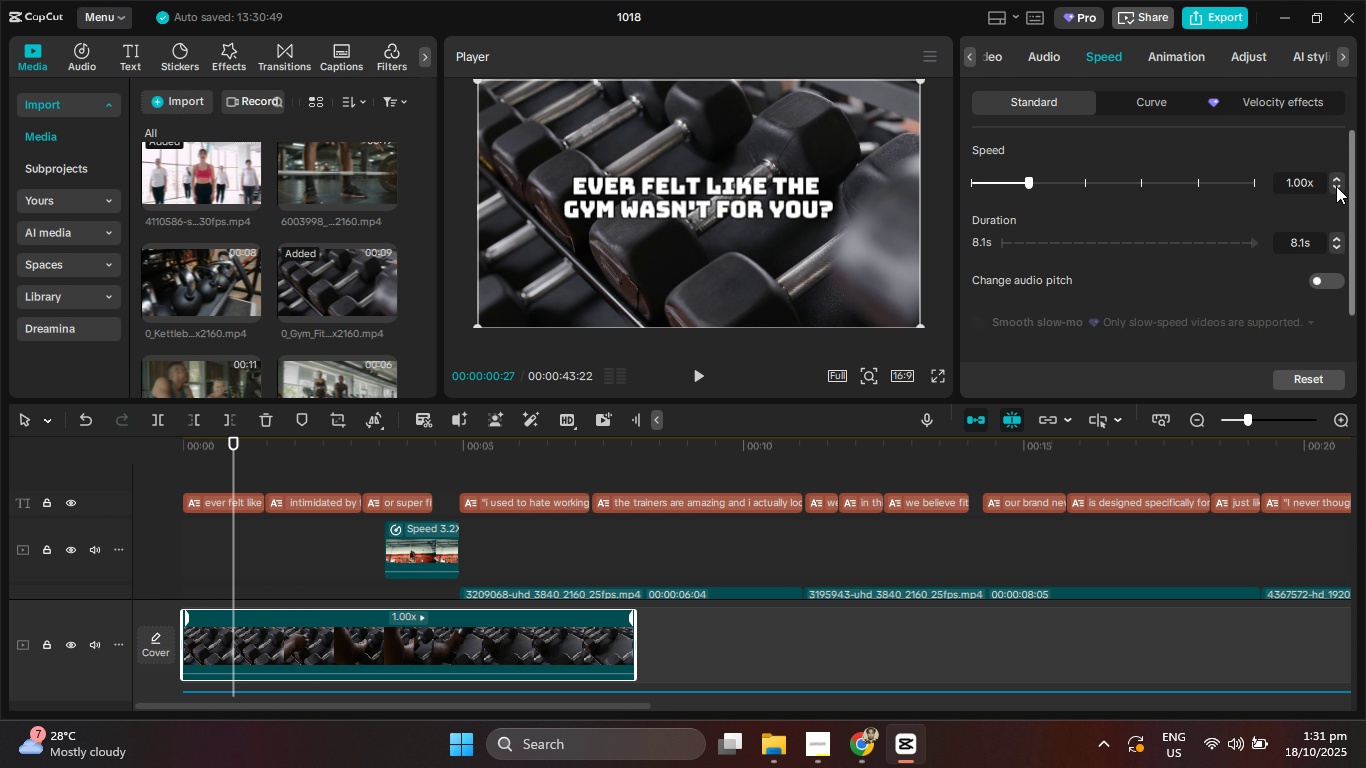 
double_click([1336, 187])
 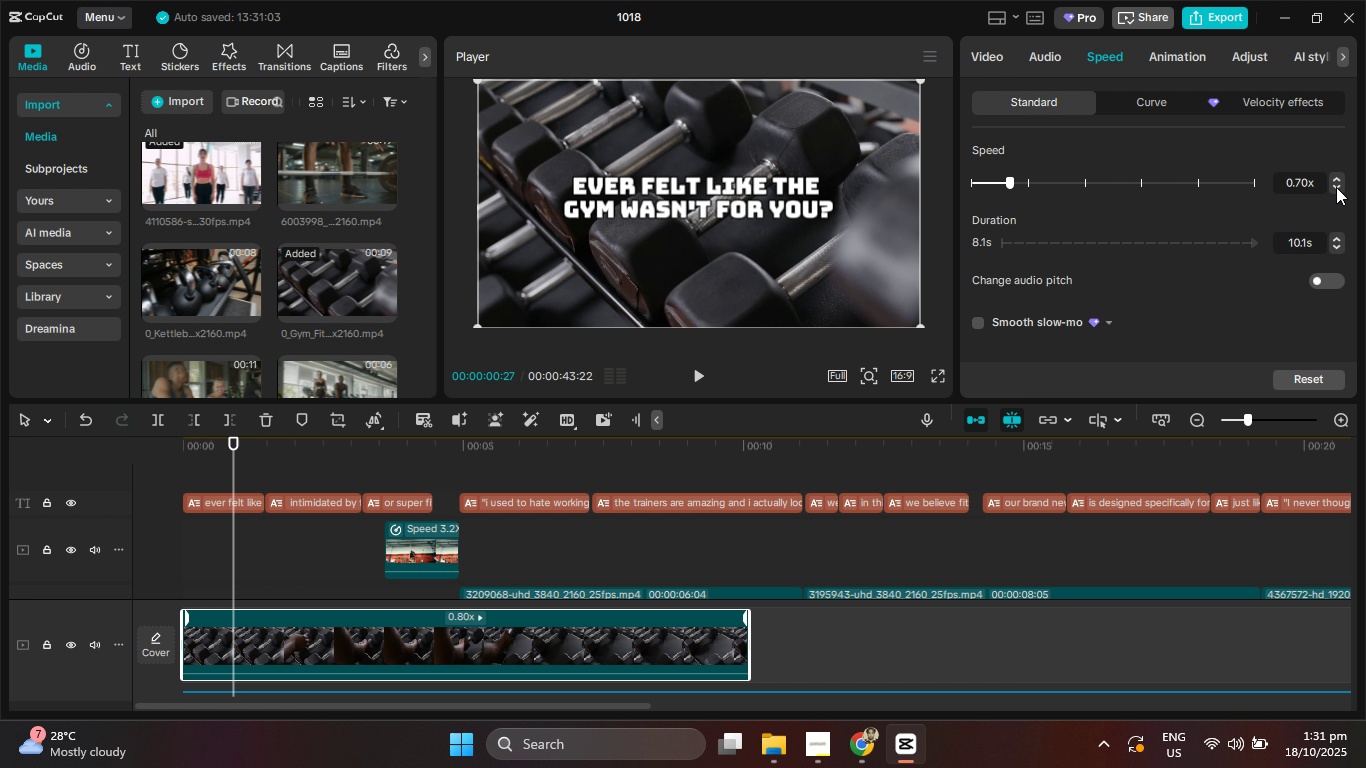 
triple_click([1336, 187])
 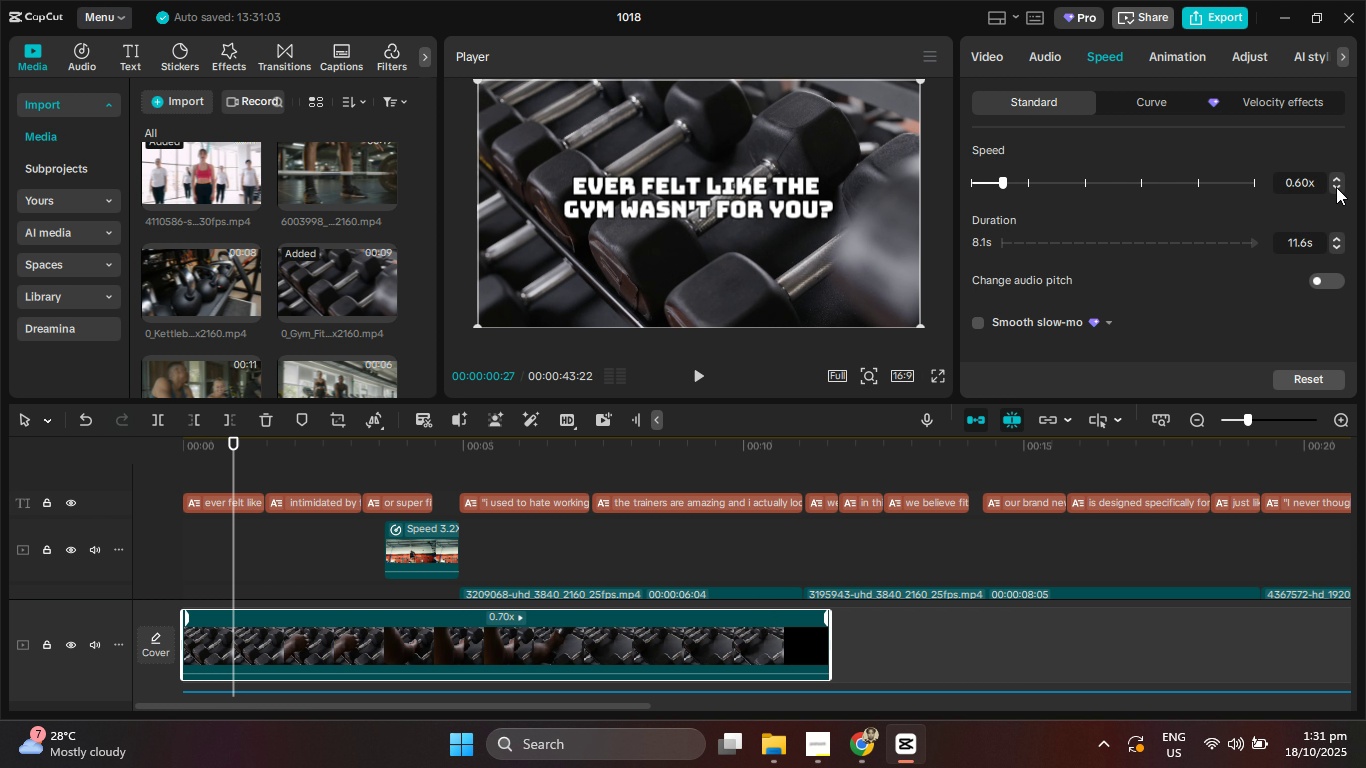 
triple_click([1336, 187])
 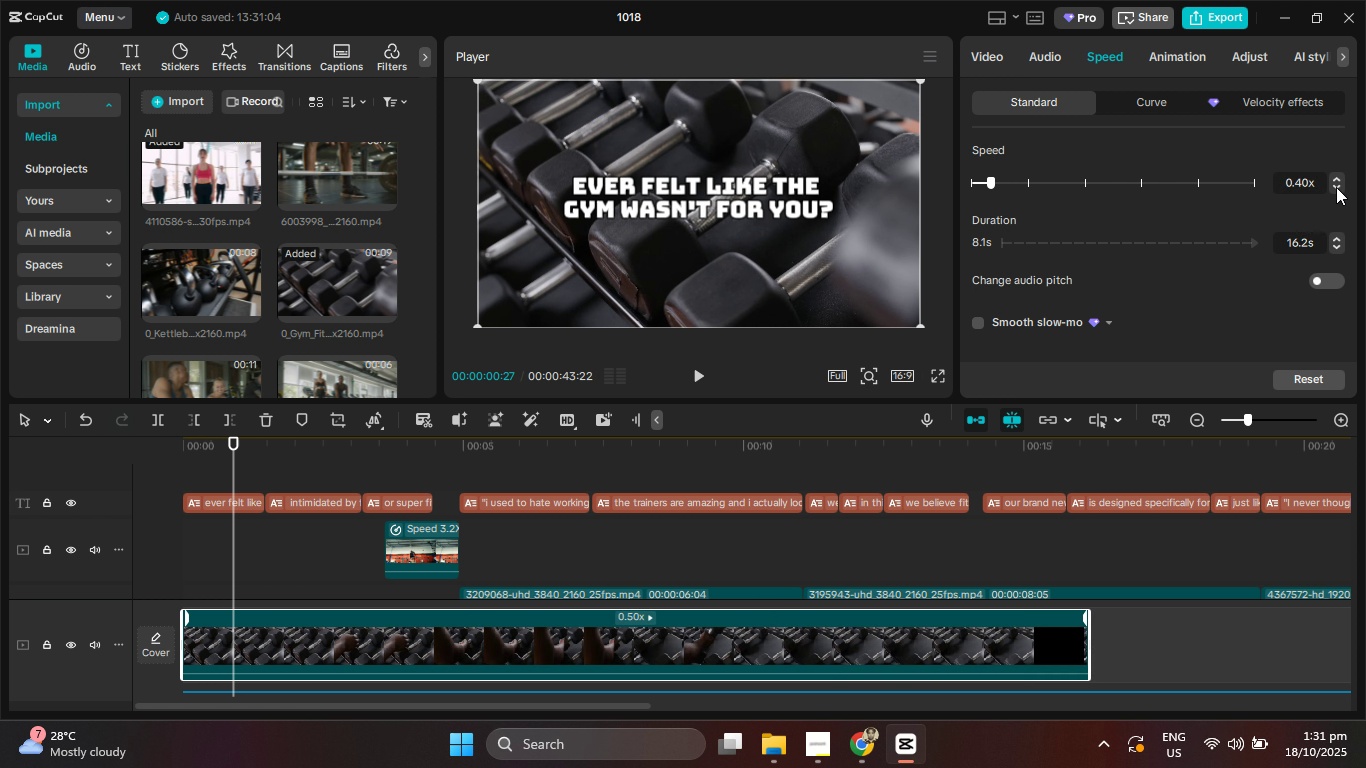 
triple_click([1336, 187])
 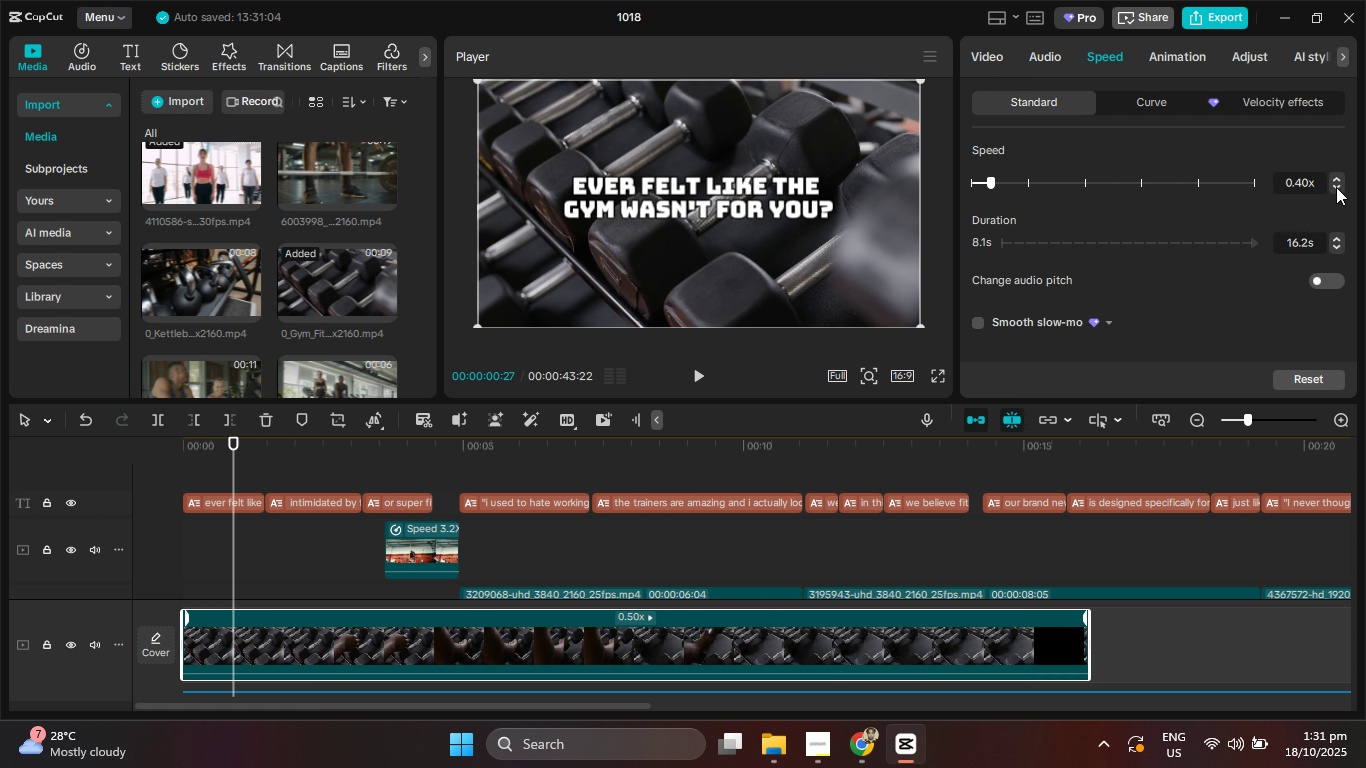 
triple_click([1336, 187])
 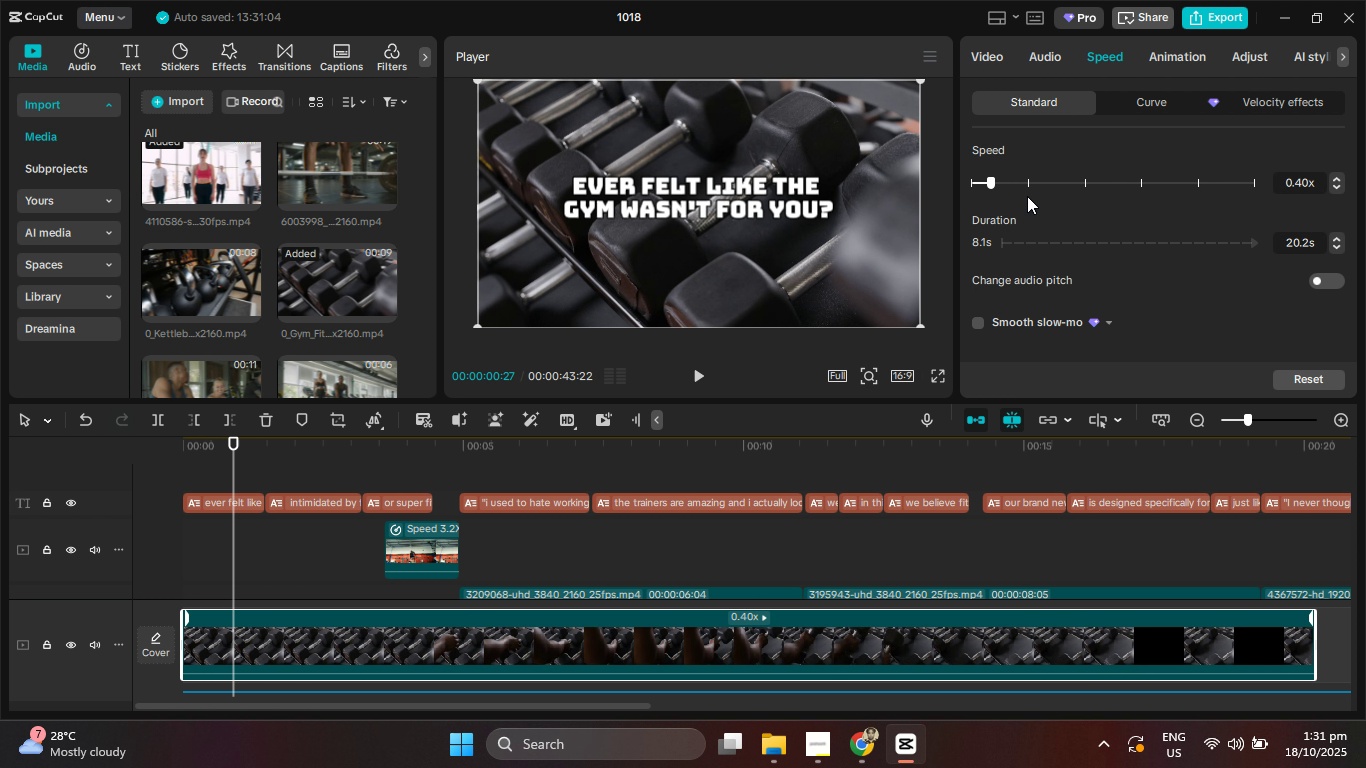 
left_click_drag(start_coordinate=[993, 183], to_coordinate=[1085, 183])
 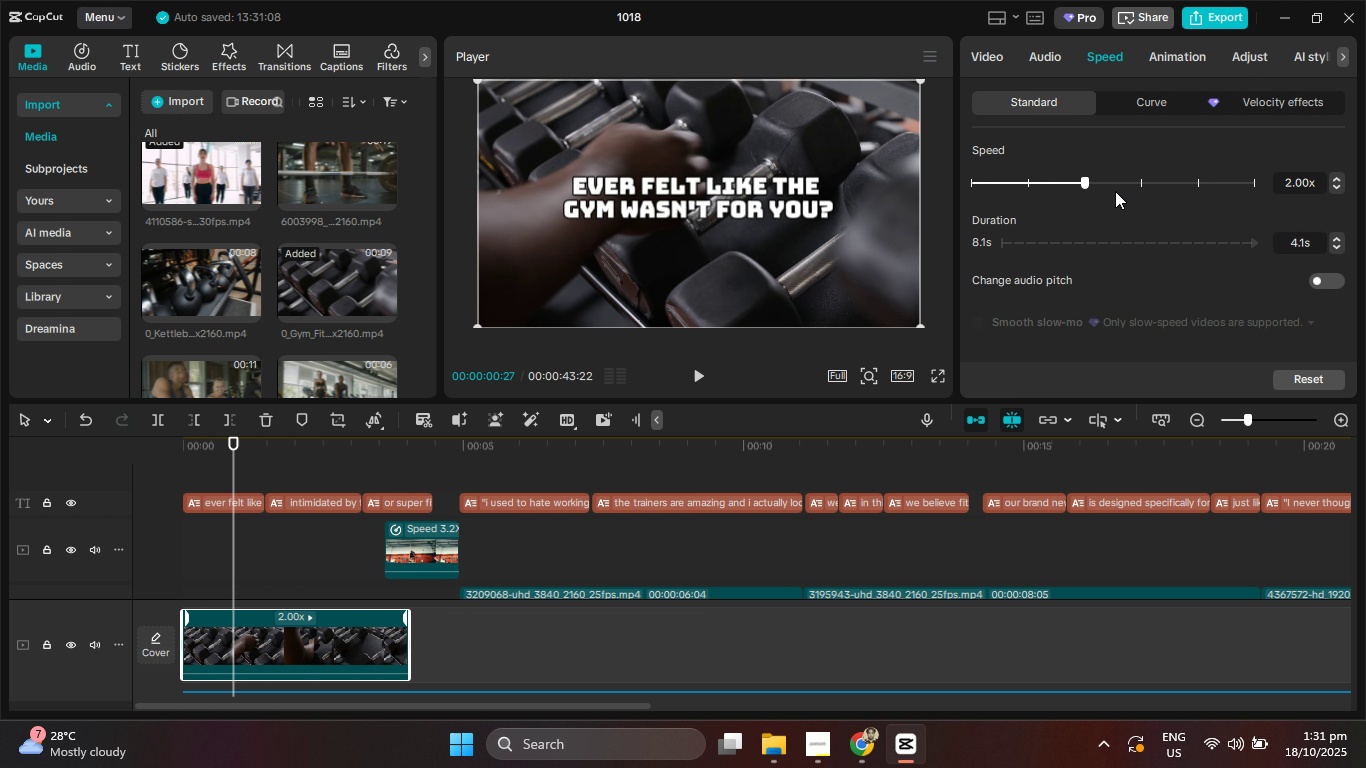 
left_click_drag(start_coordinate=[1090, 181], to_coordinate=[1139, 181])
 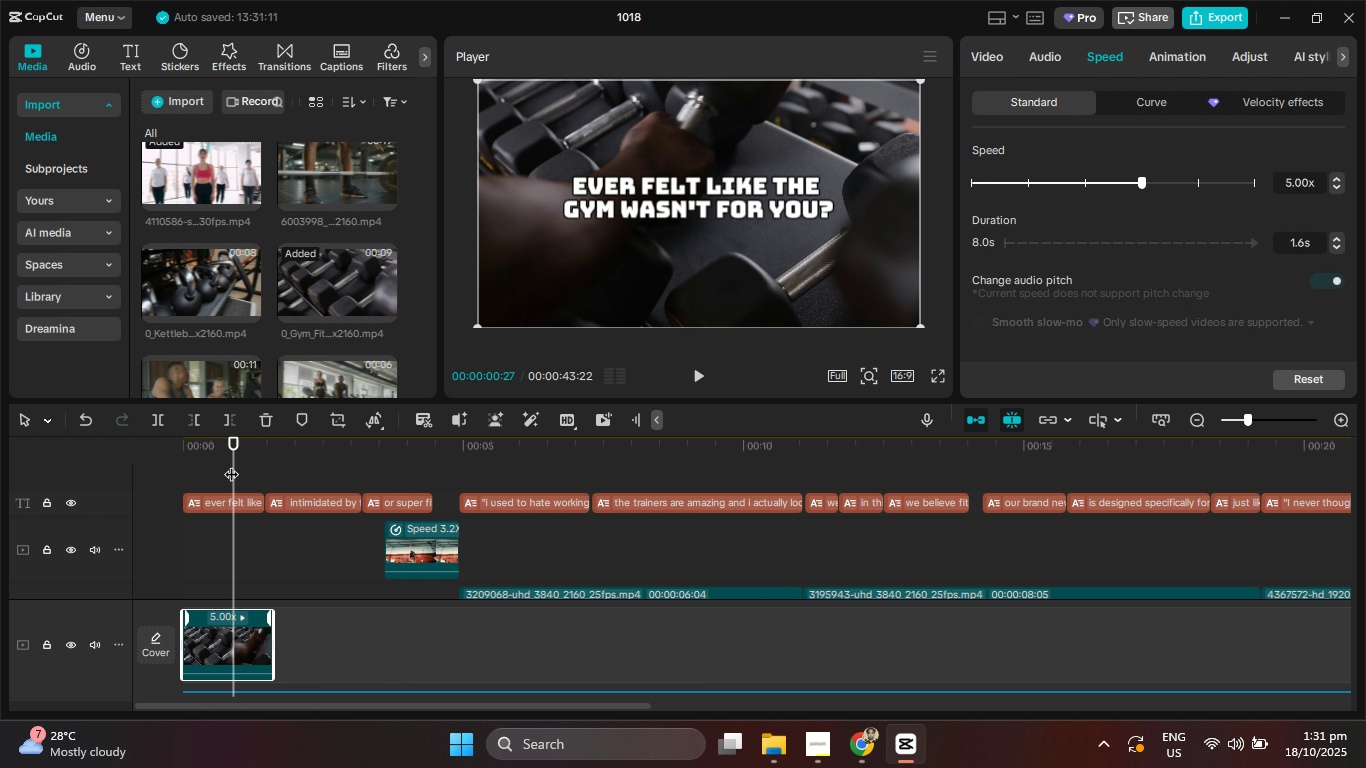 
left_click_drag(start_coordinate=[231, 464], to_coordinate=[170, 465])
 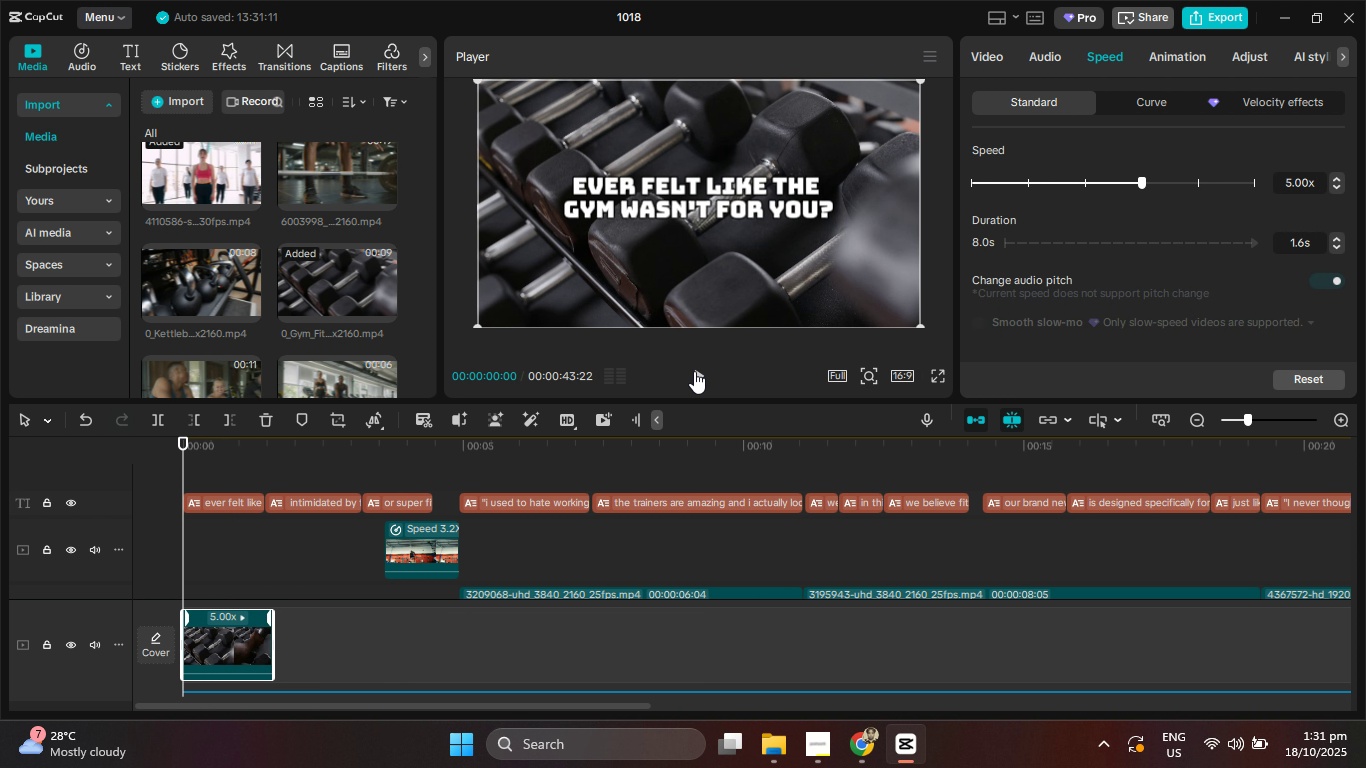 
left_click([694, 371])
 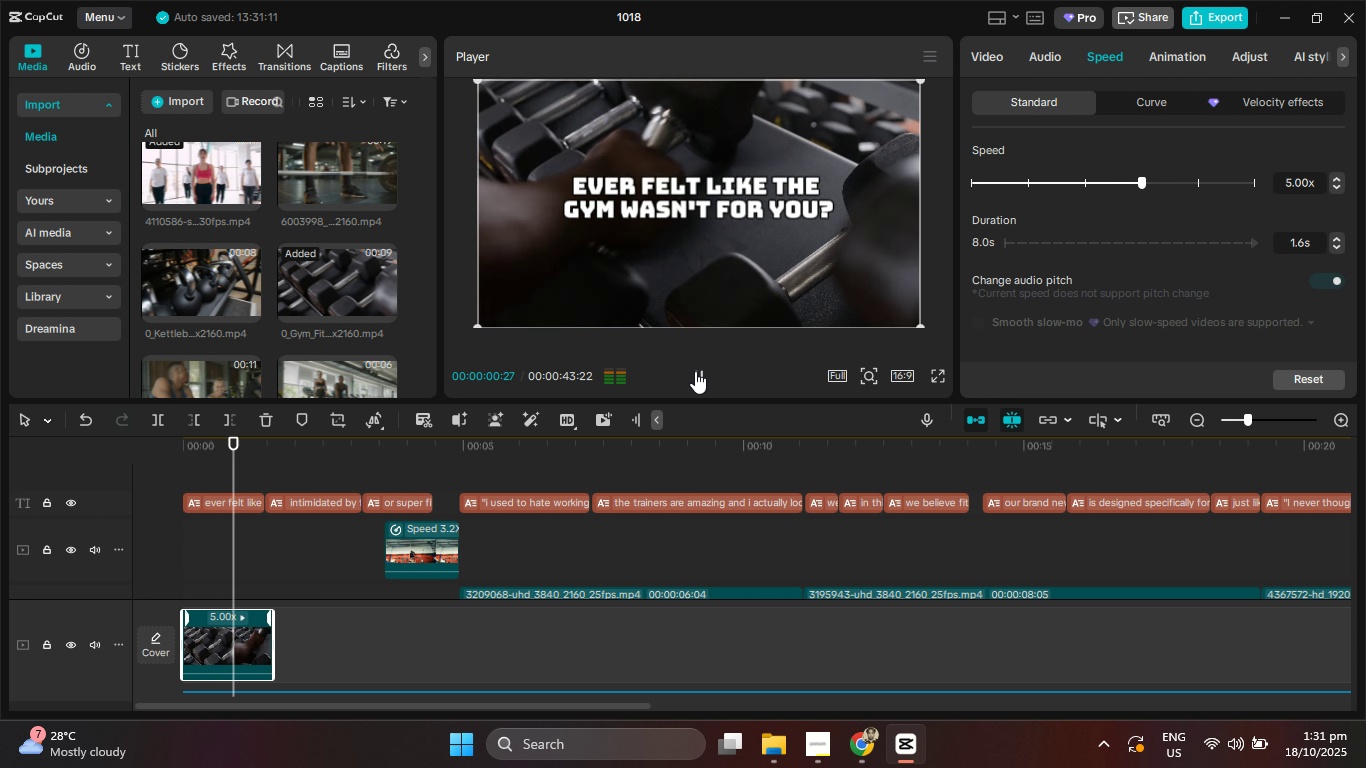 
left_click([695, 371])
 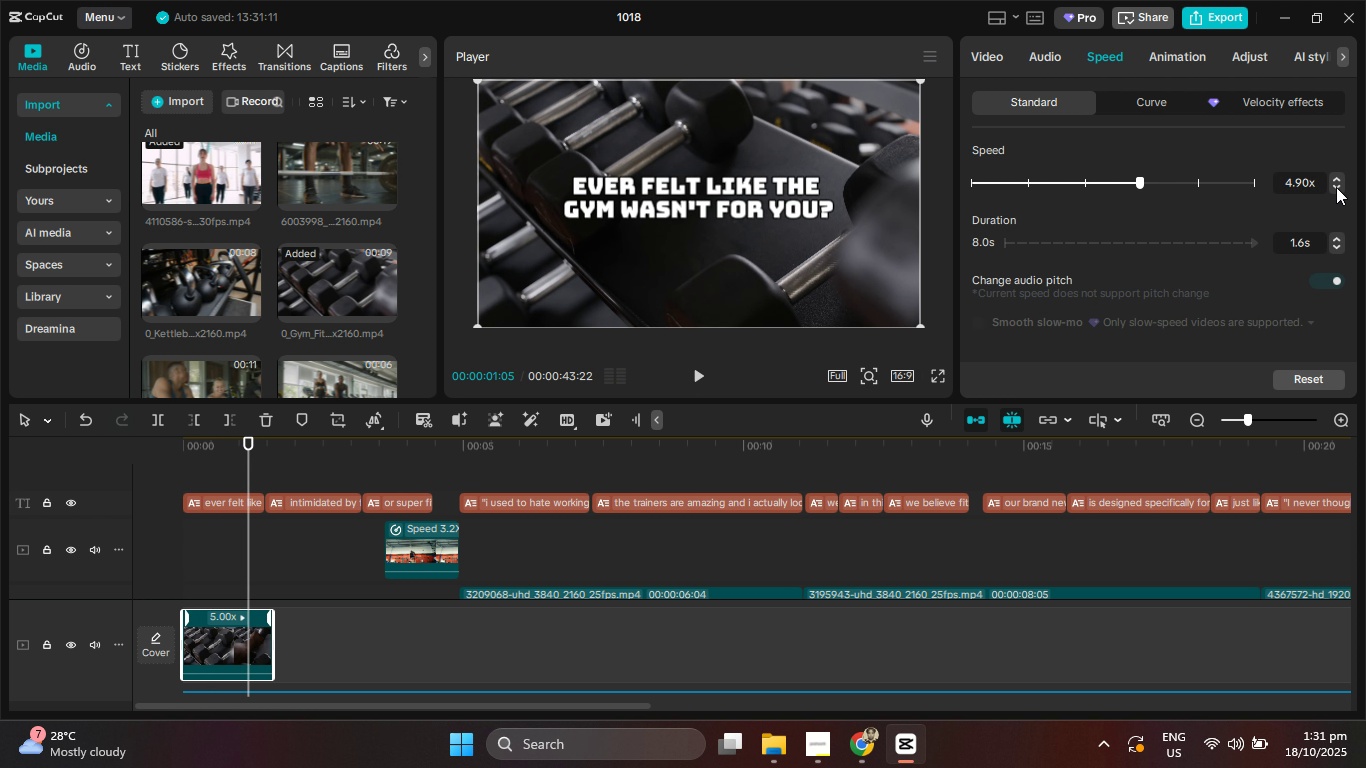 
double_click([1335, 187])
 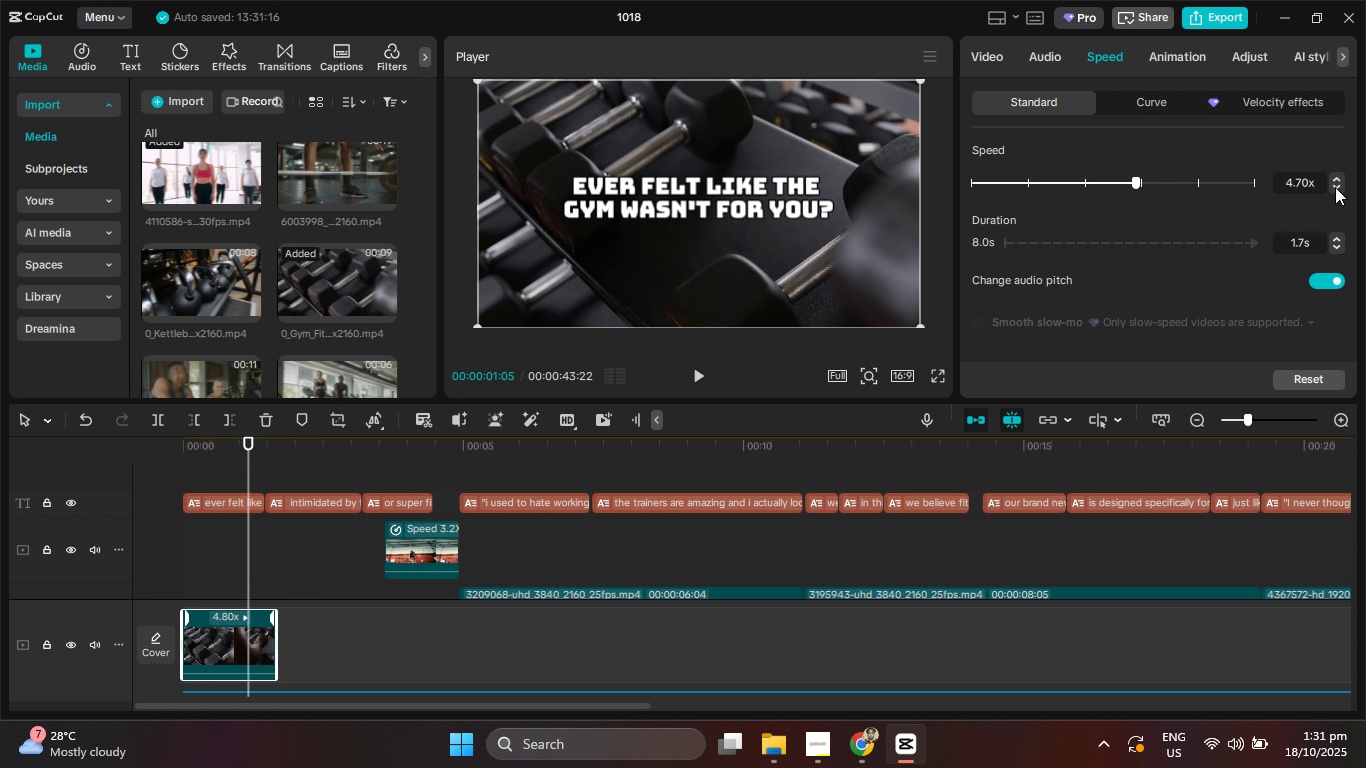 
triple_click([1335, 187])
 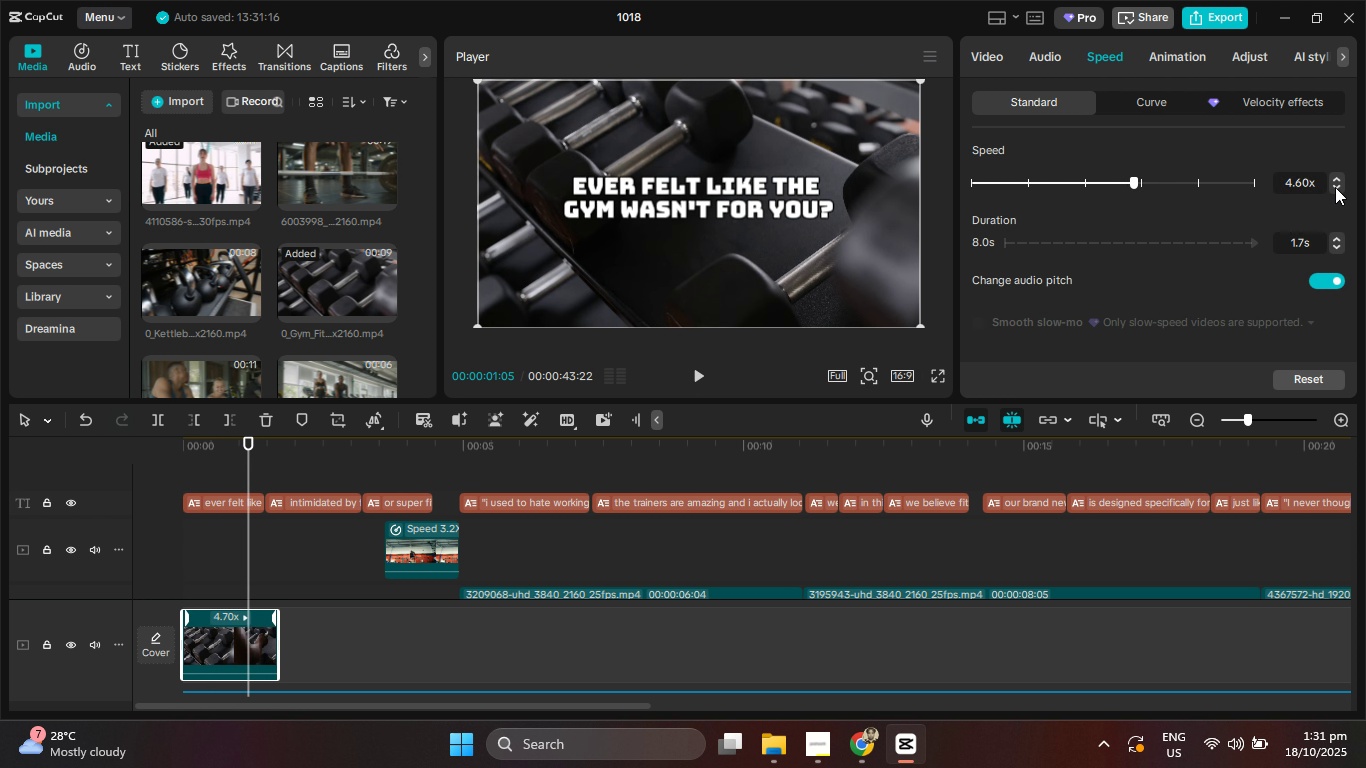 
triple_click([1335, 187])
 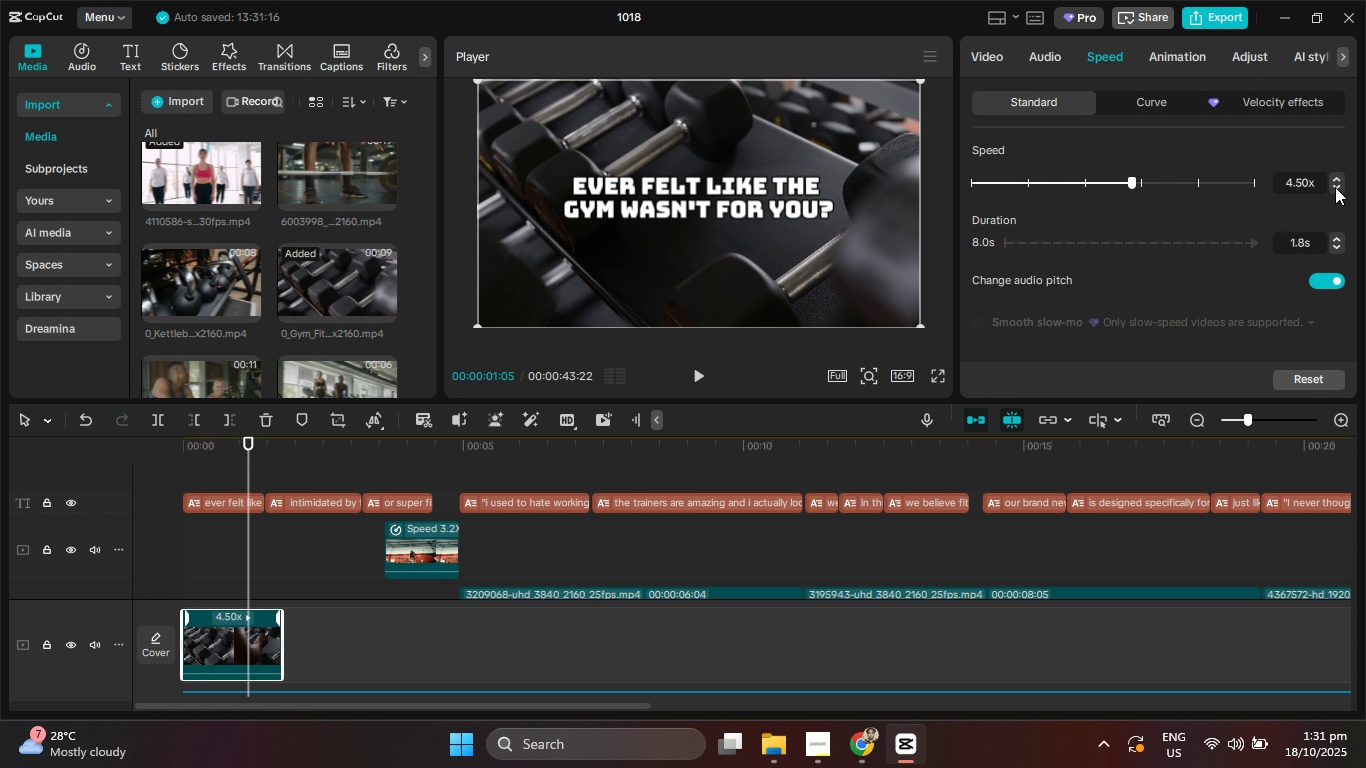 
triple_click([1335, 187])
 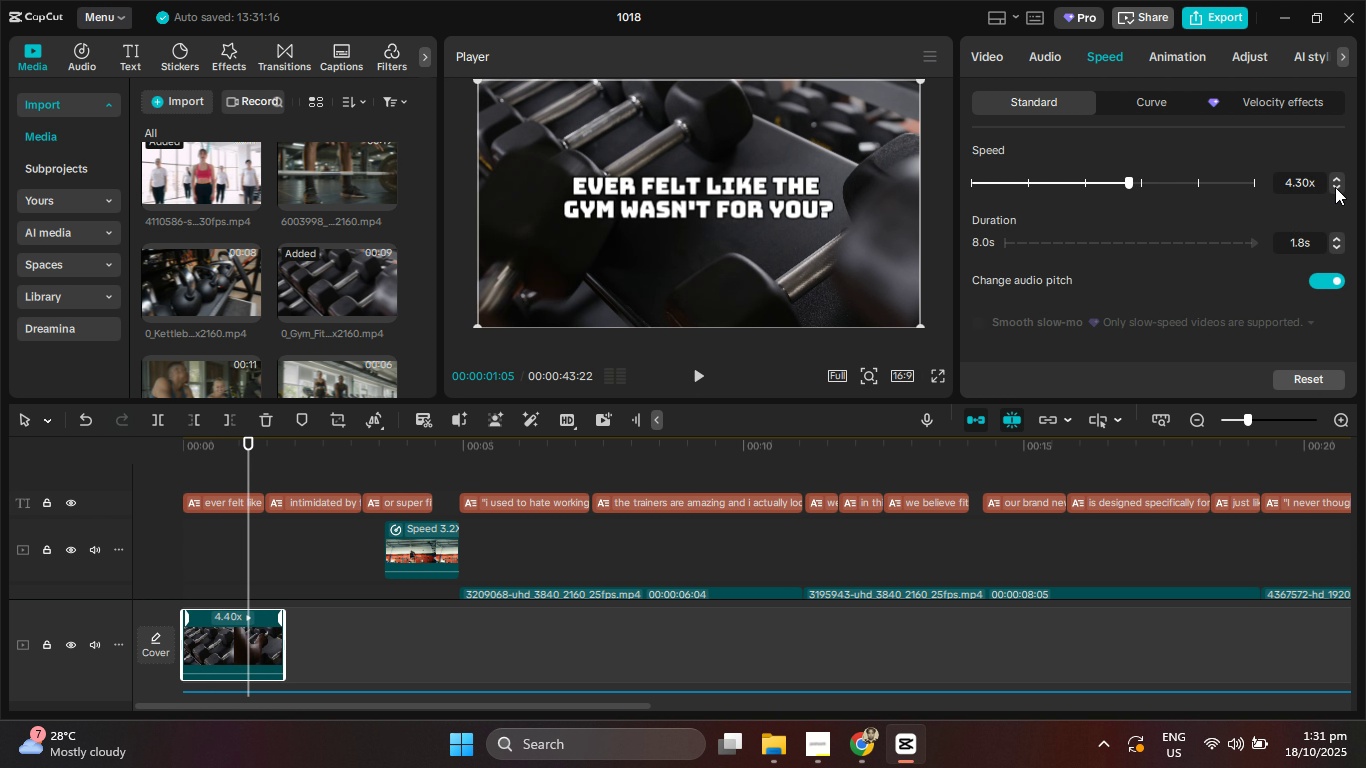 
triple_click([1335, 187])
 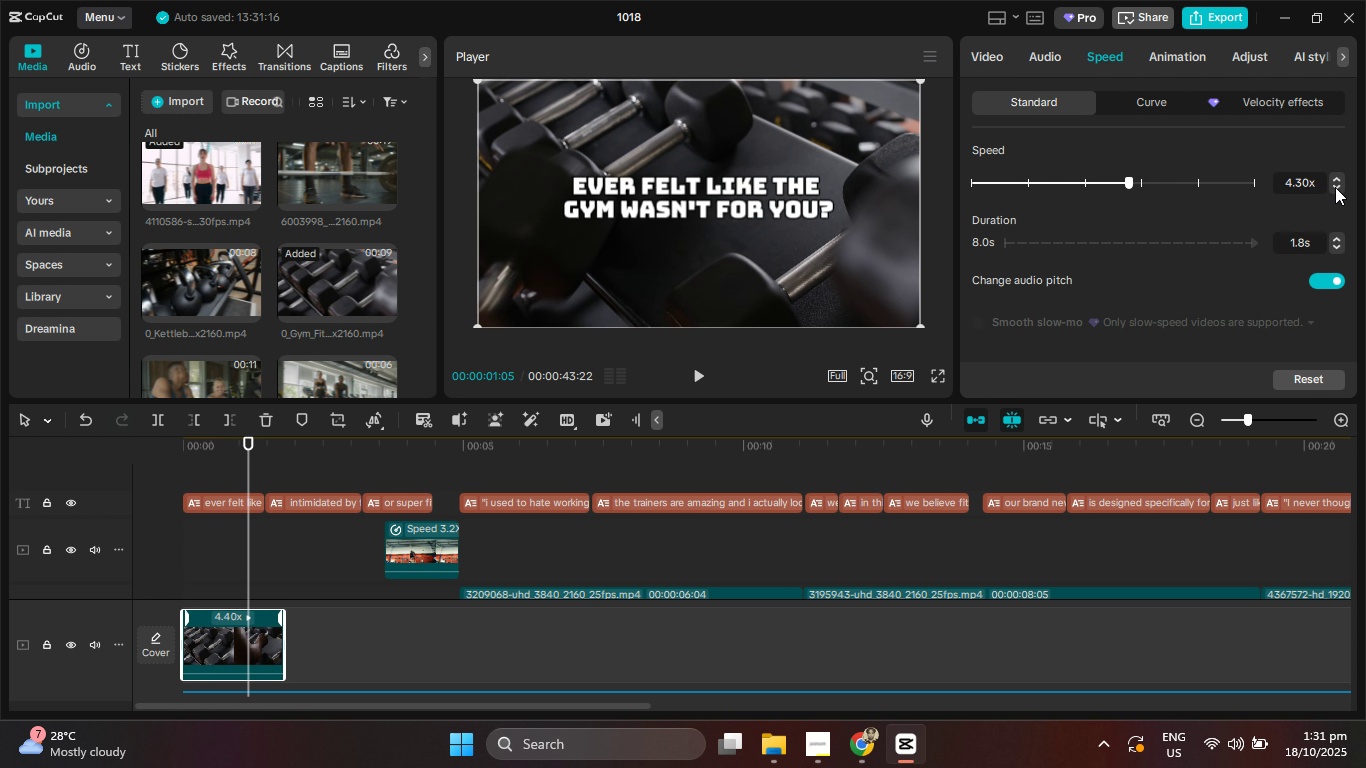 
triple_click([1335, 187])
 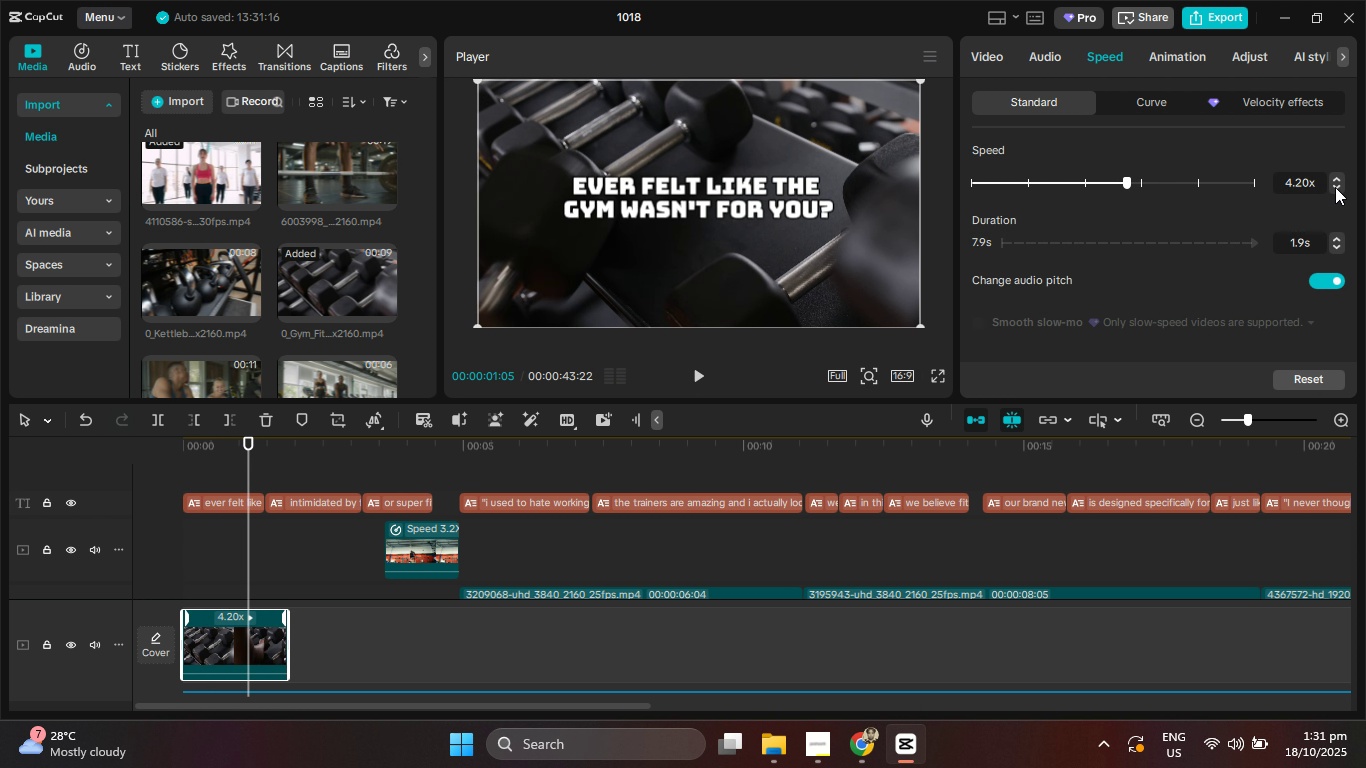 
triple_click([1335, 187])
 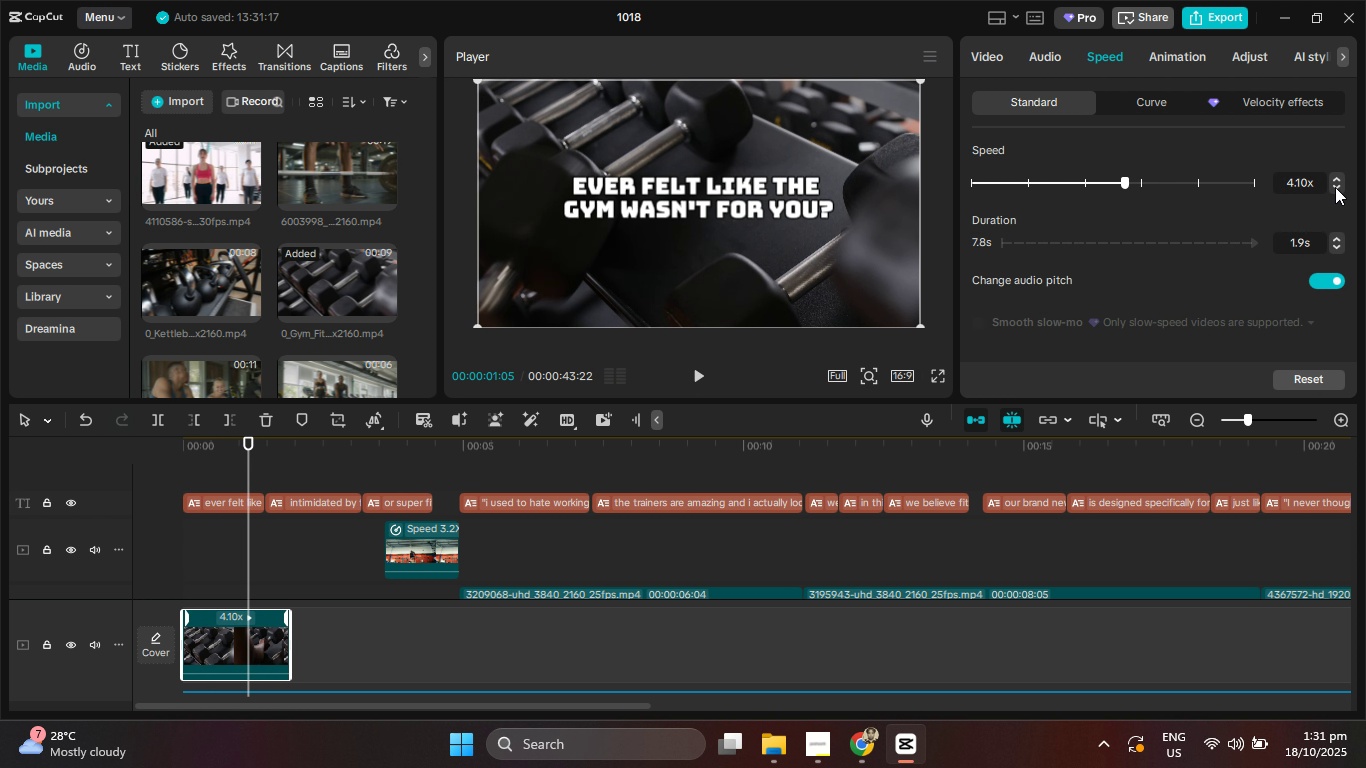 
triple_click([1335, 187])
 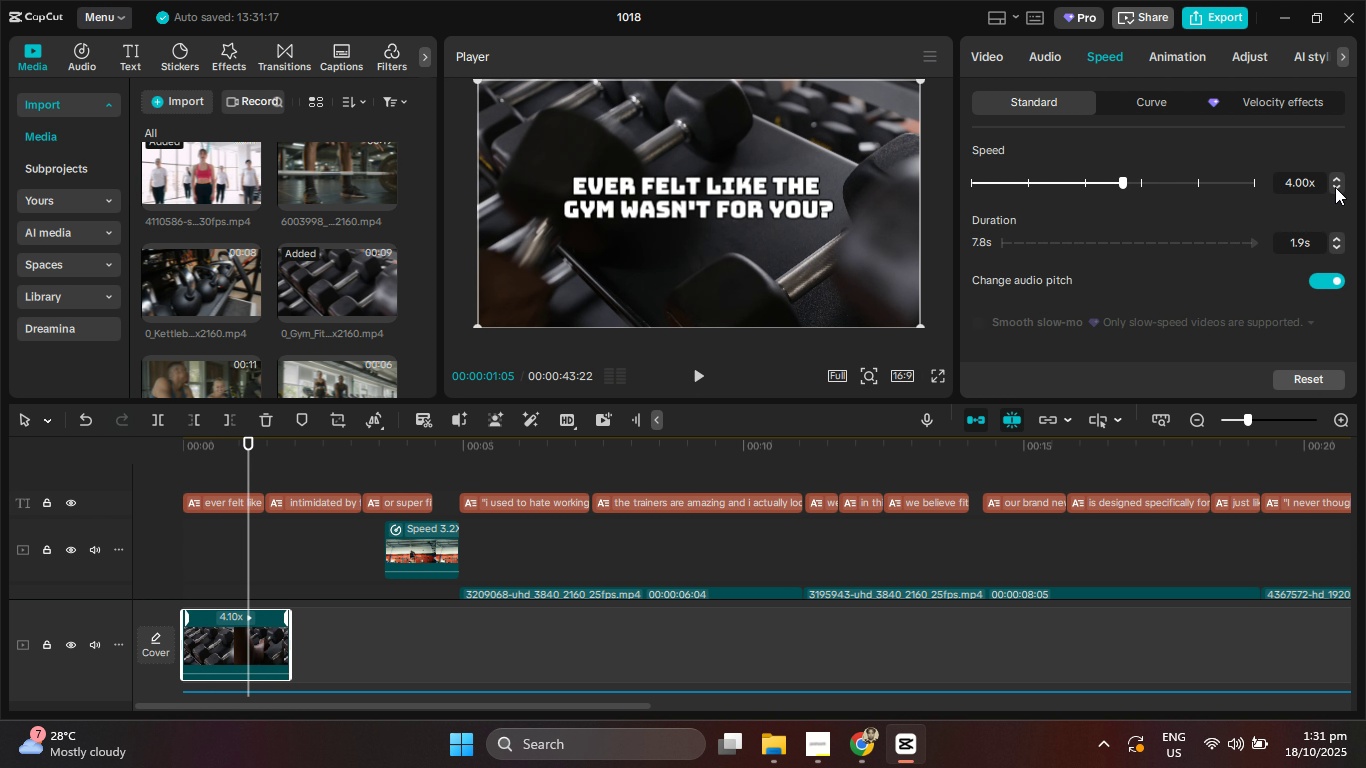 
triple_click([1335, 187])
 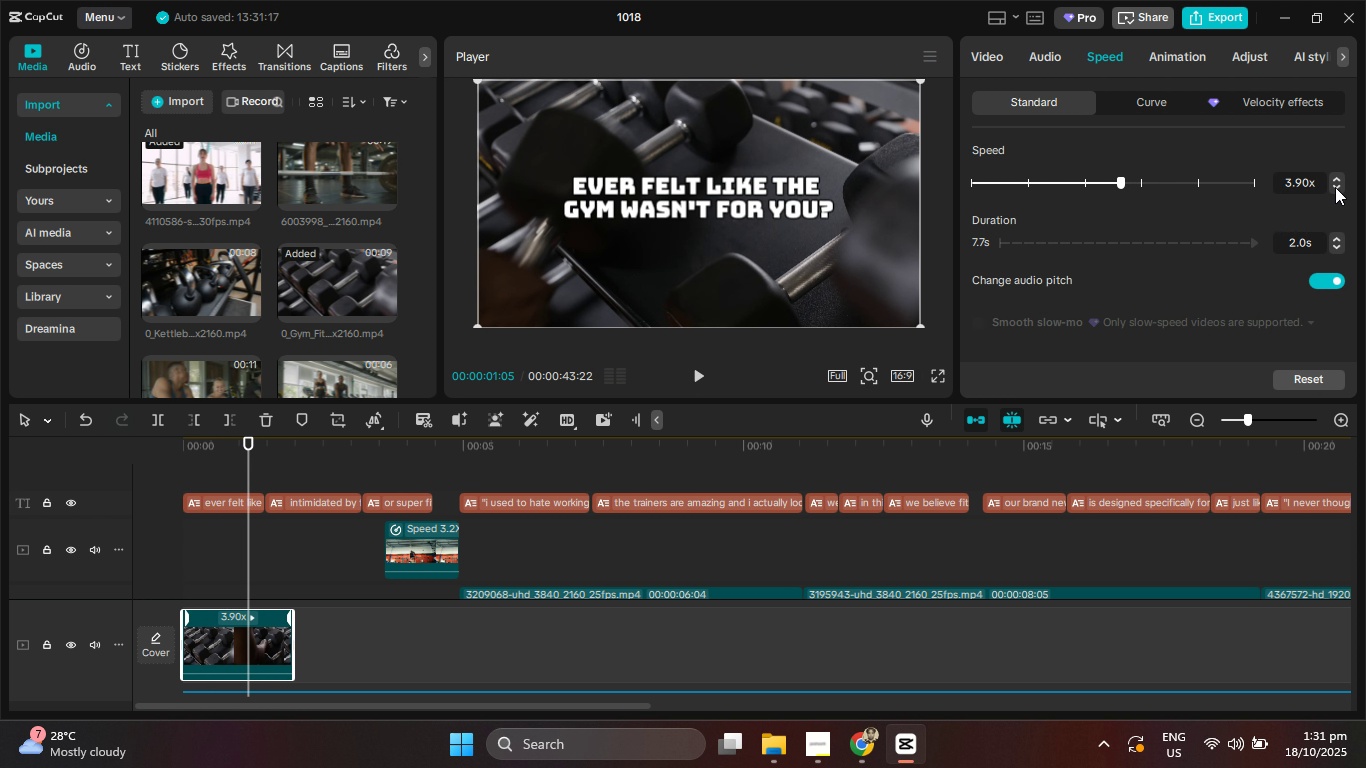 
triple_click([1335, 187])
 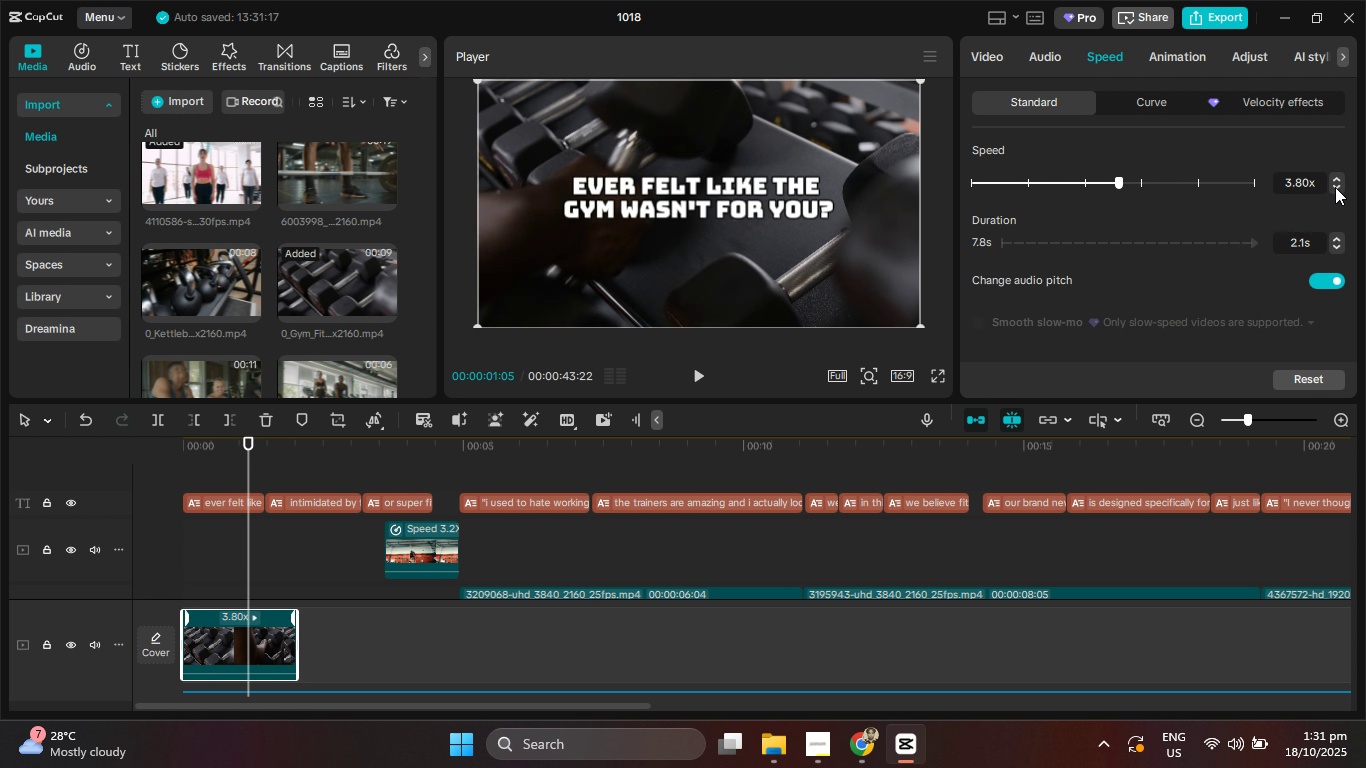 
triple_click([1335, 187])
 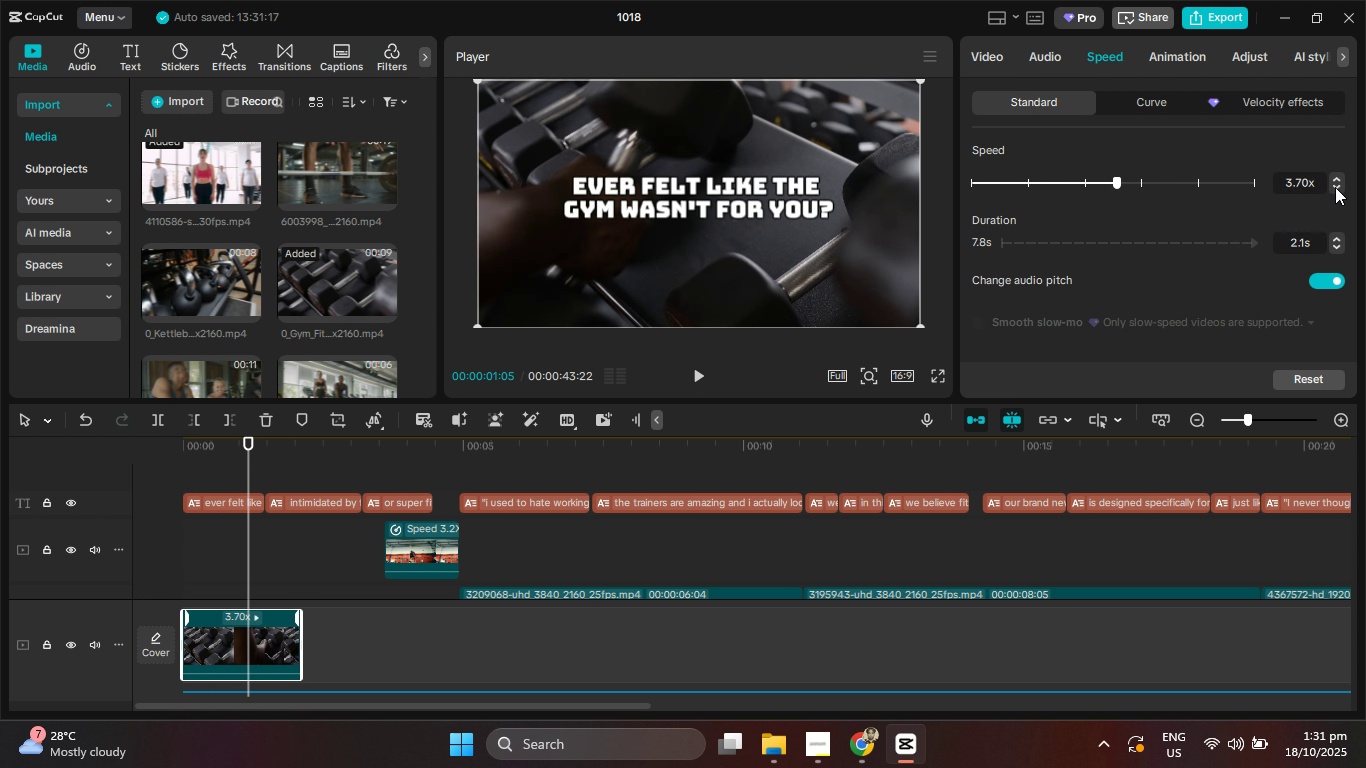 
triple_click([1335, 187])
 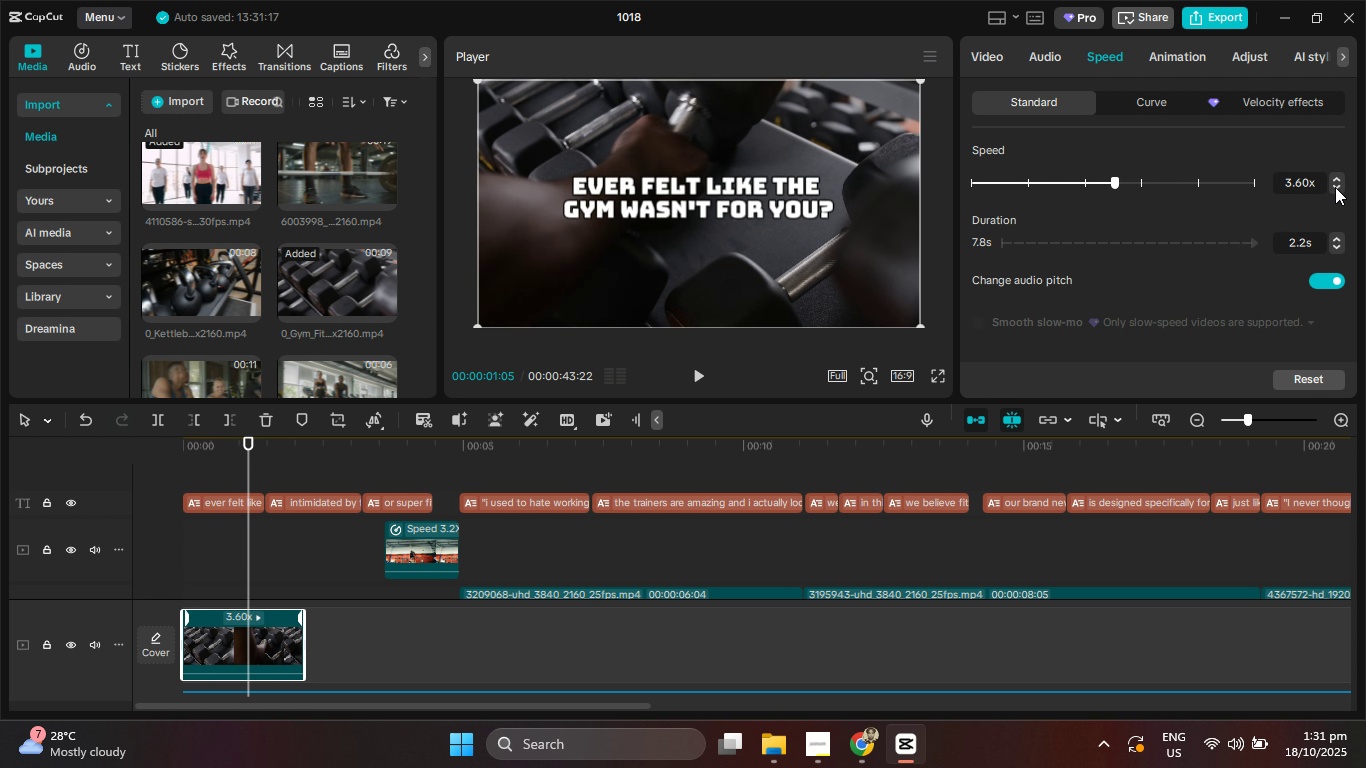 
triple_click([1335, 187])
 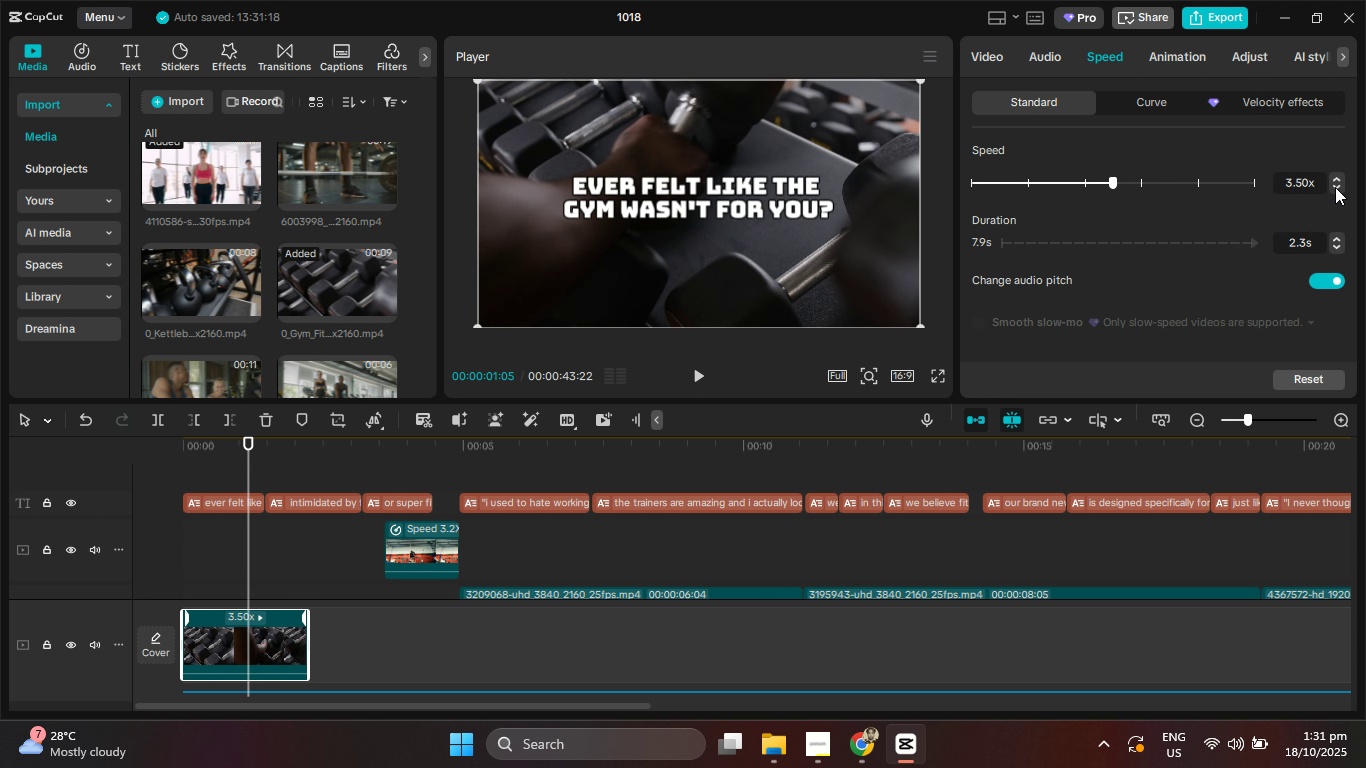 
triple_click([1335, 187])
 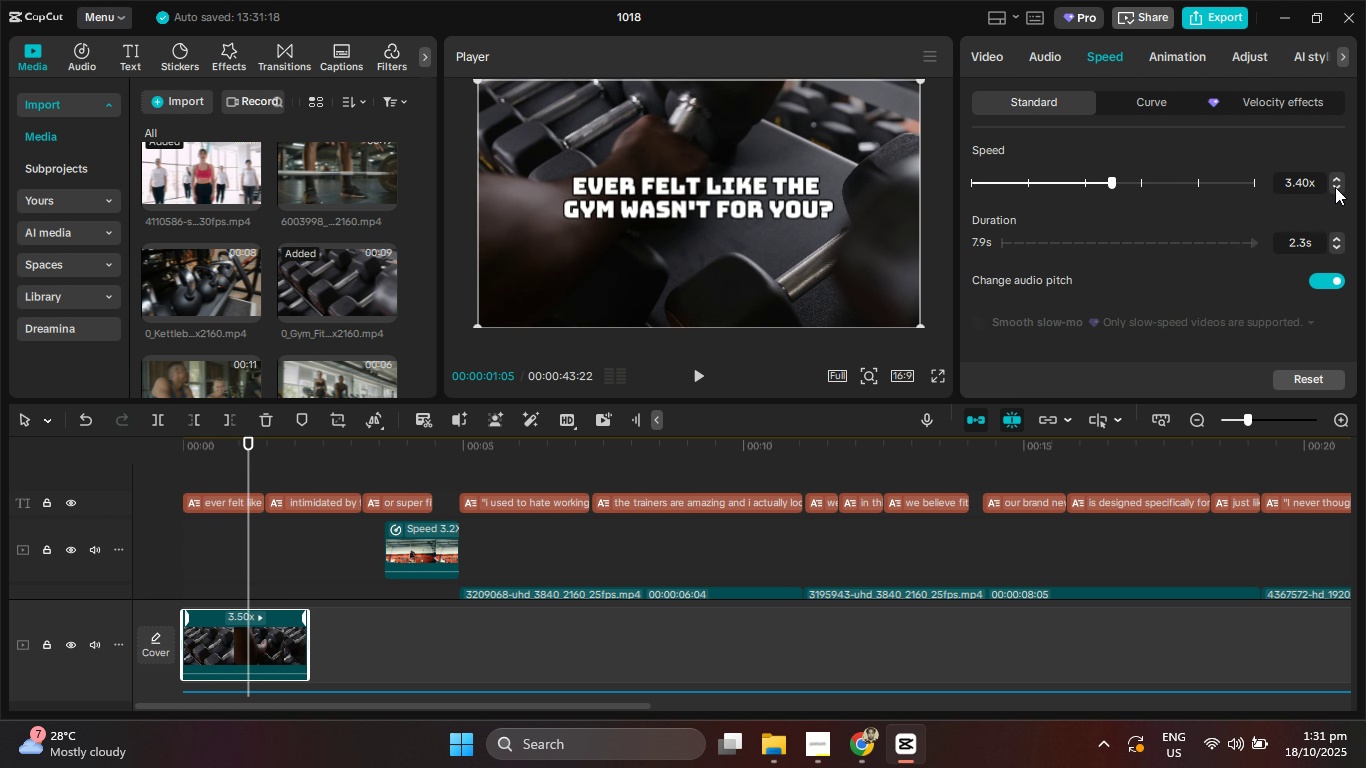 
triple_click([1335, 187])
 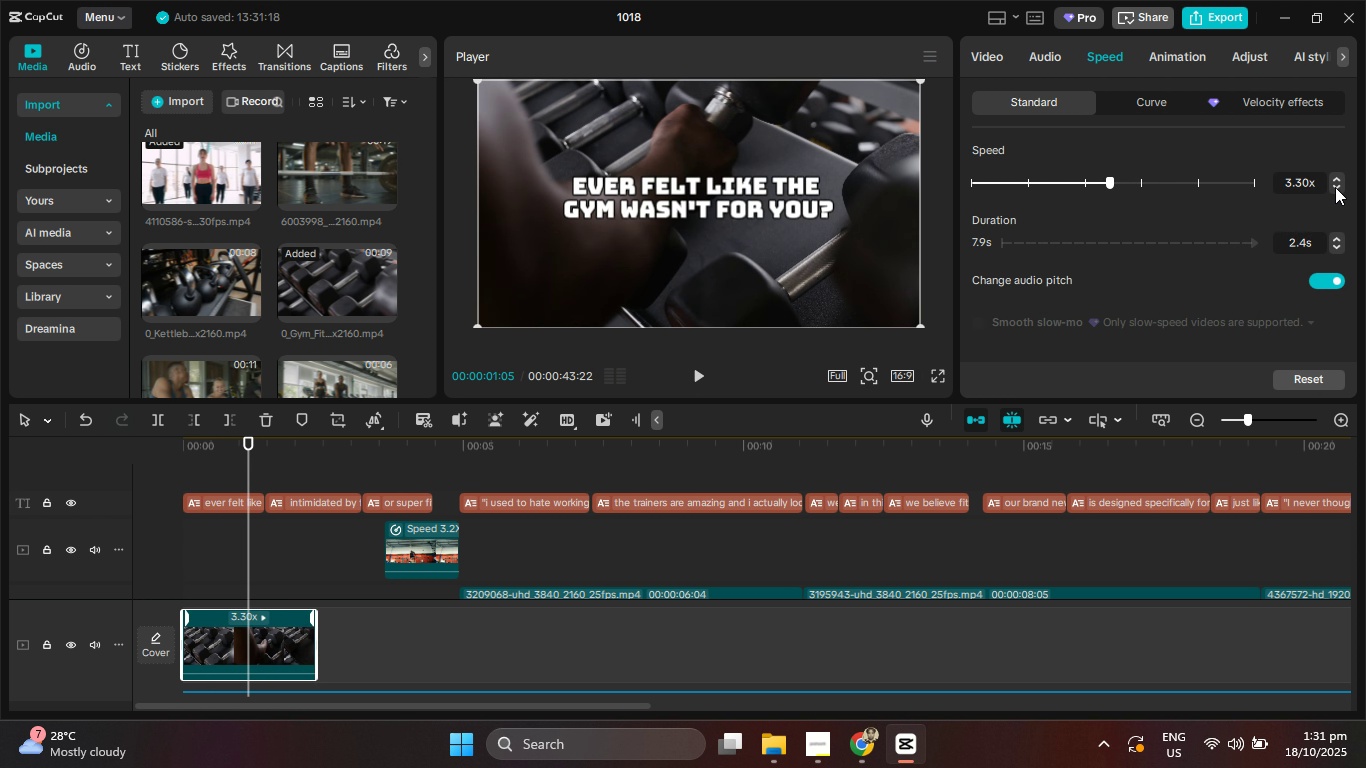 
triple_click([1335, 187])
 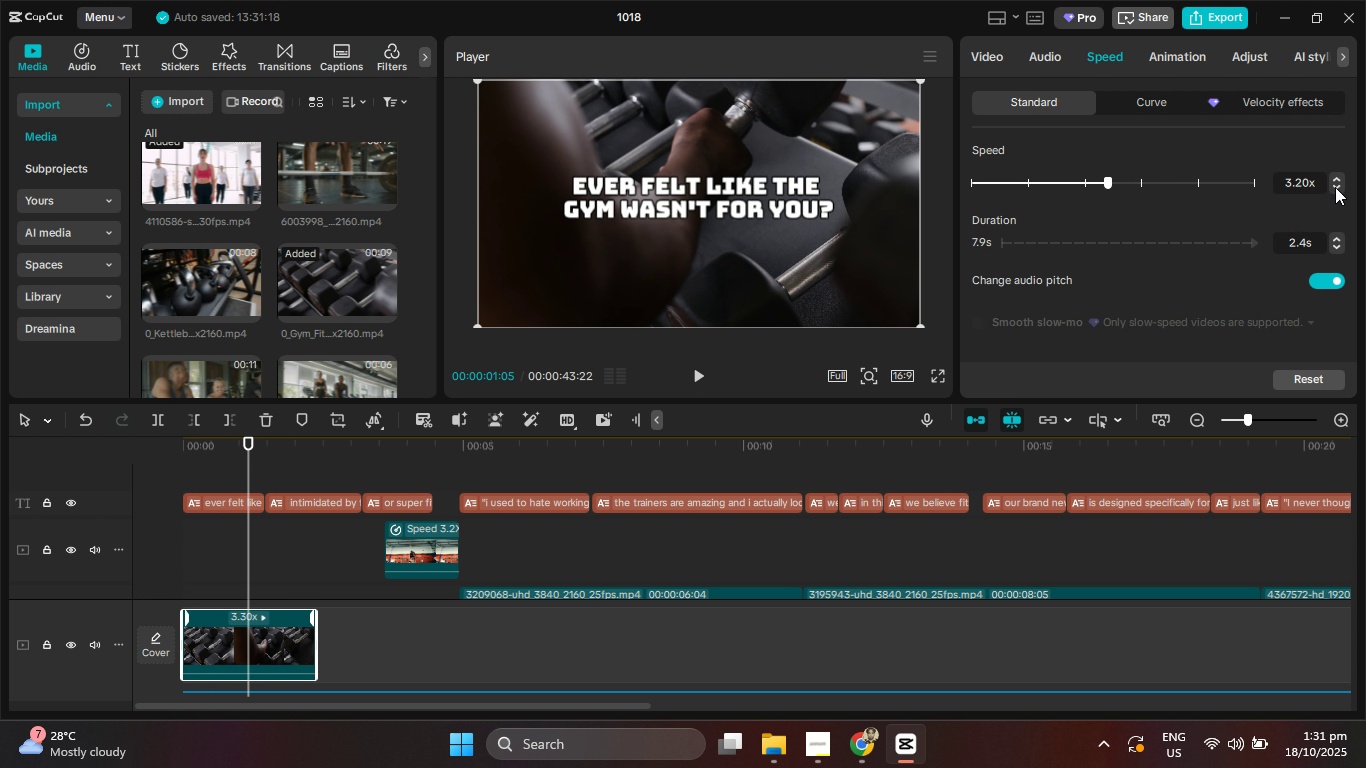 
triple_click([1335, 187])
 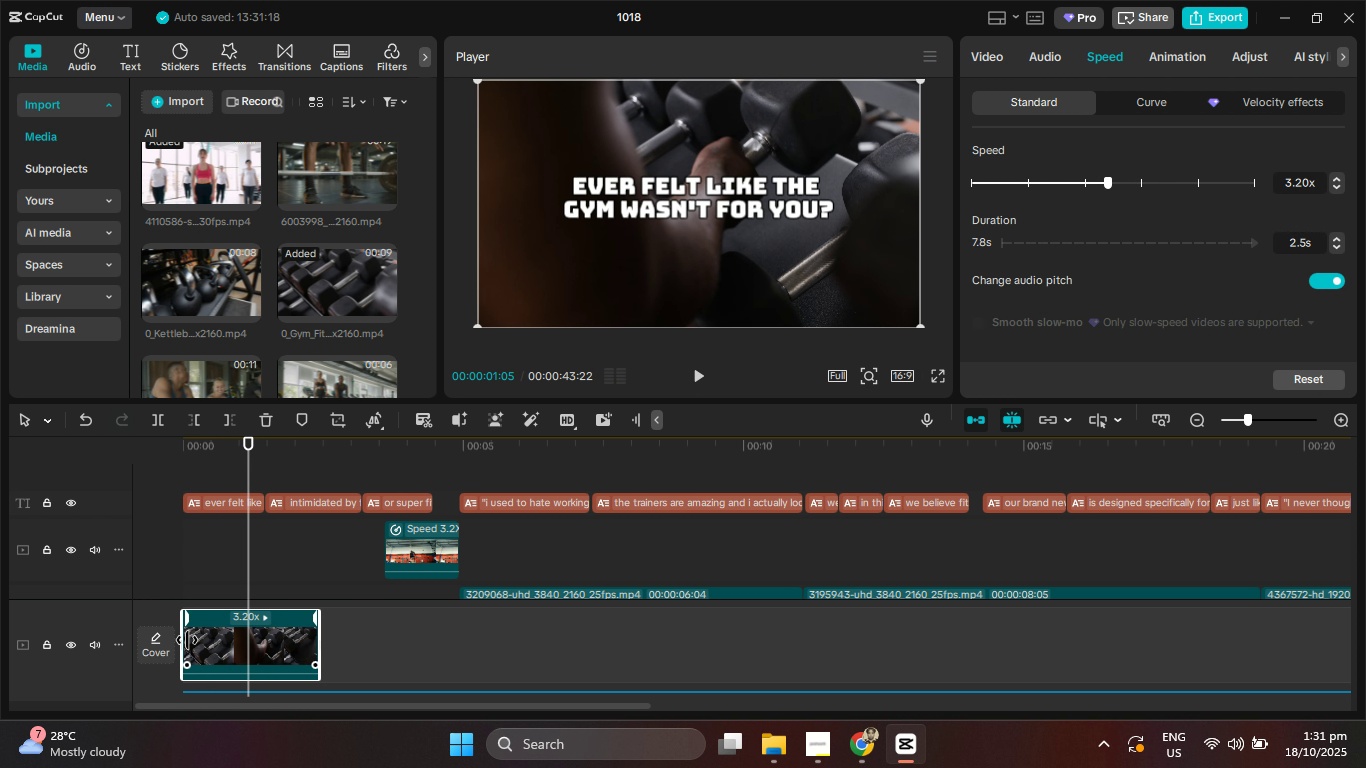 
left_click_drag(start_coordinate=[181, 635], to_coordinate=[193, 637])
 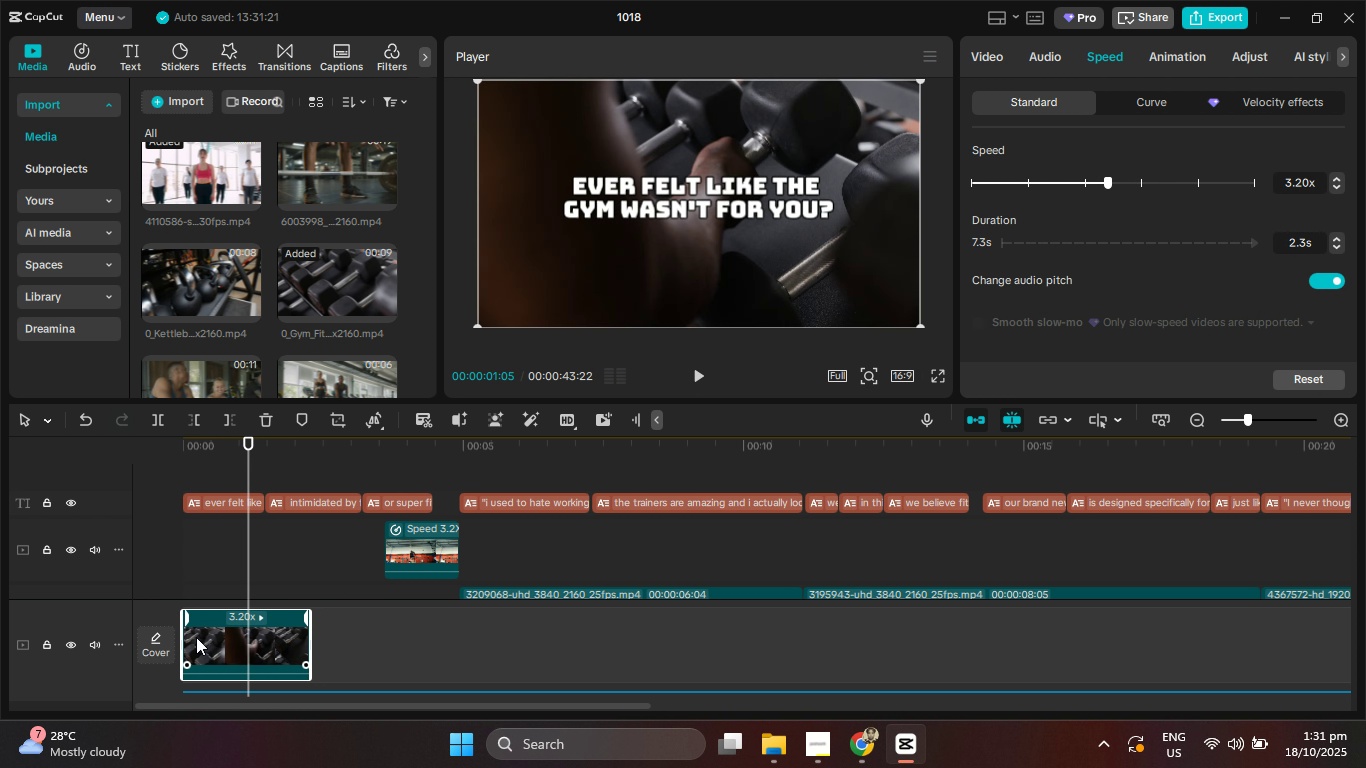 
left_click_drag(start_coordinate=[208, 637], to_coordinate=[190, 637])
 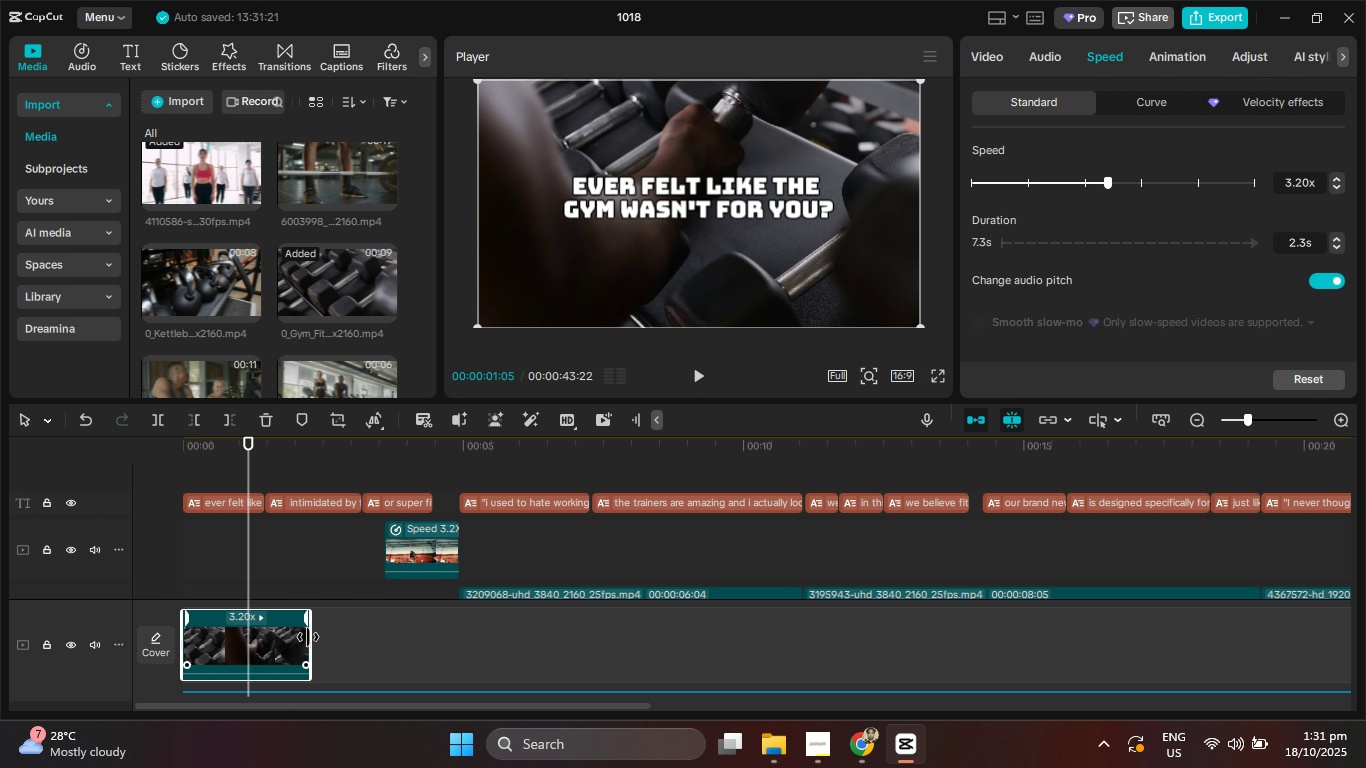 
left_click_drag(start_coordinate=[309, 638], to_coordinate=[266, 638])
 